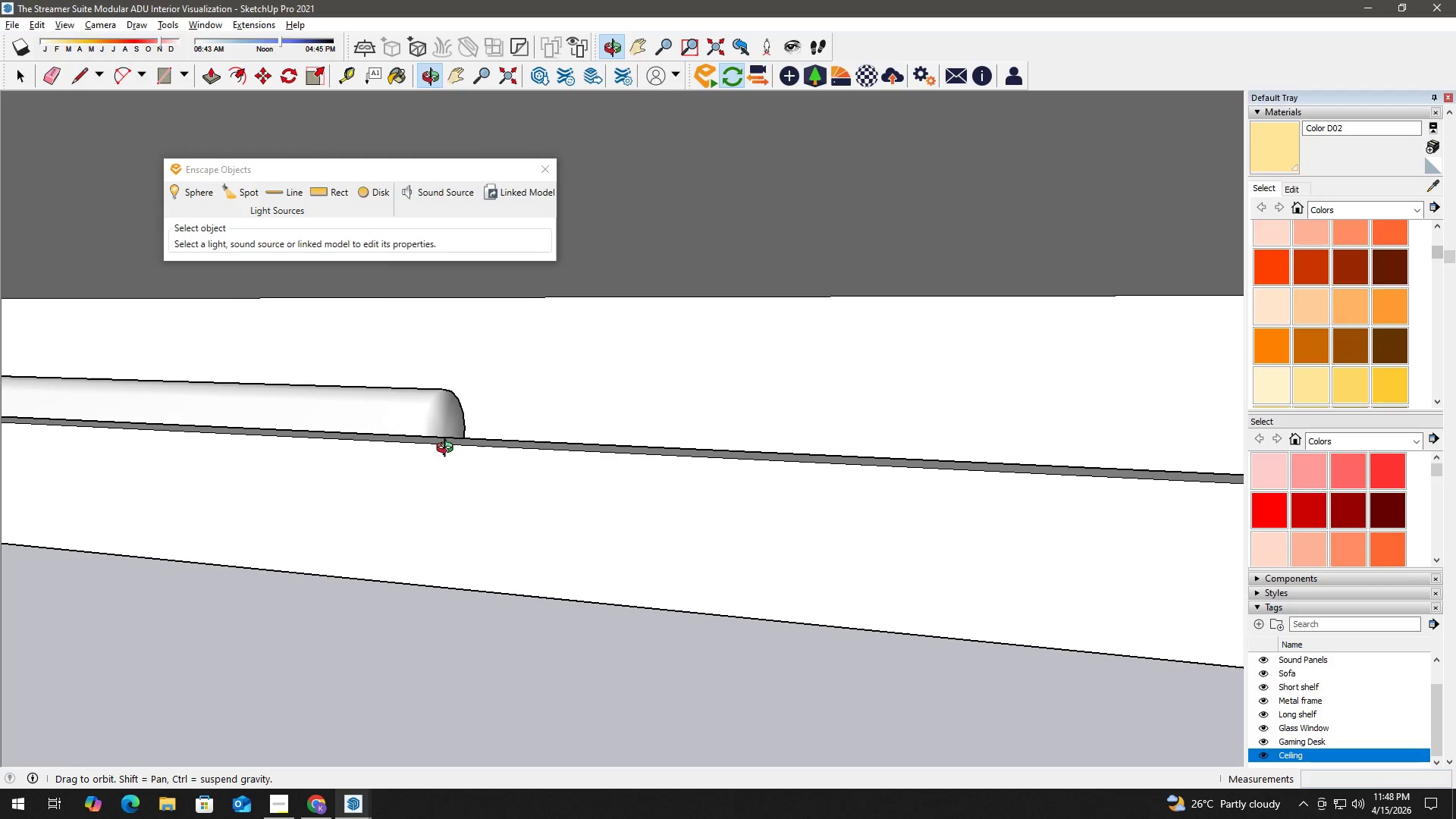 
hold_key(key=ShiftLeft, duration=0.58)
 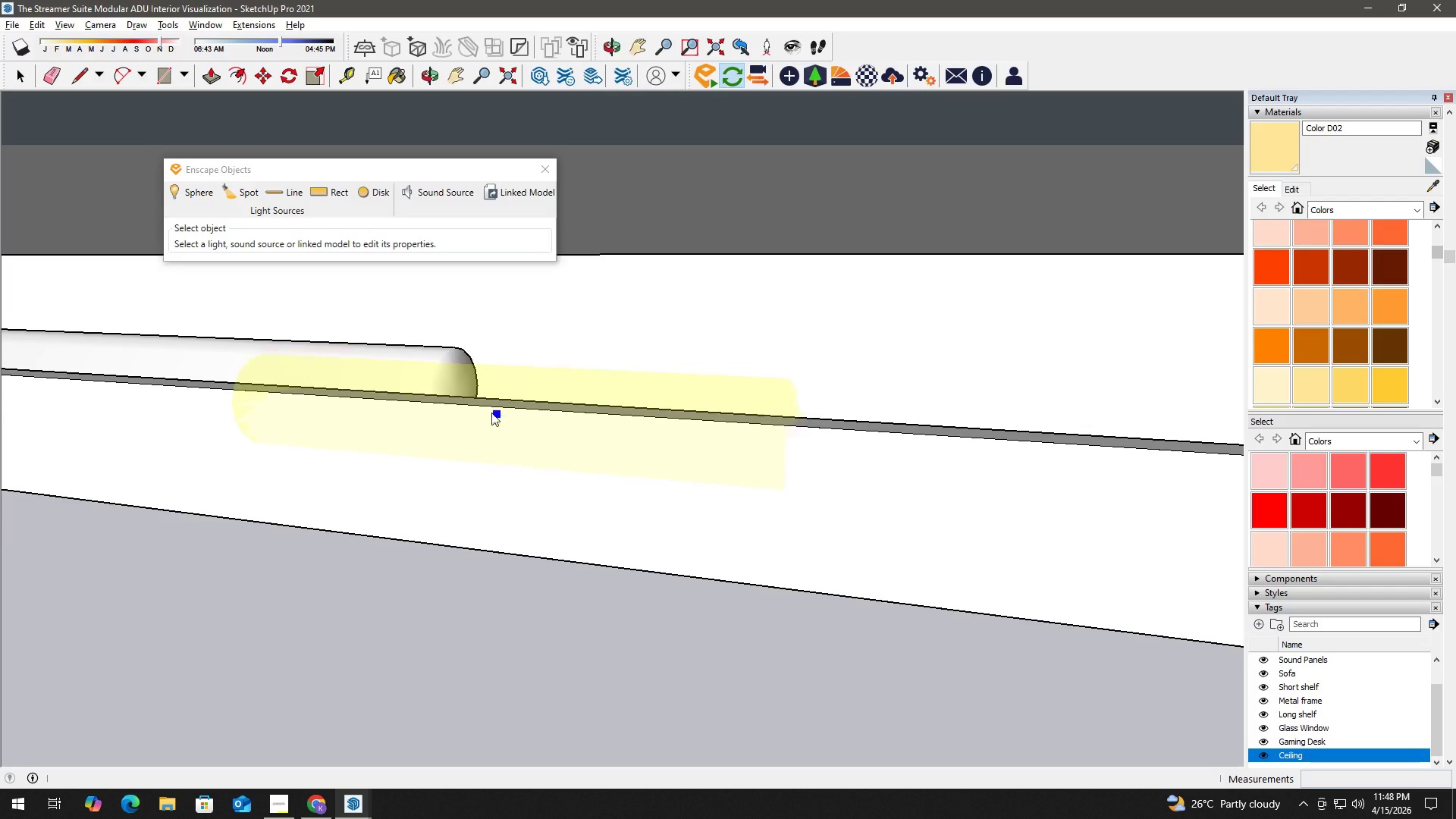 
scroll: coordinate [460, 445], scroll_direction: none, amount: 0.0
 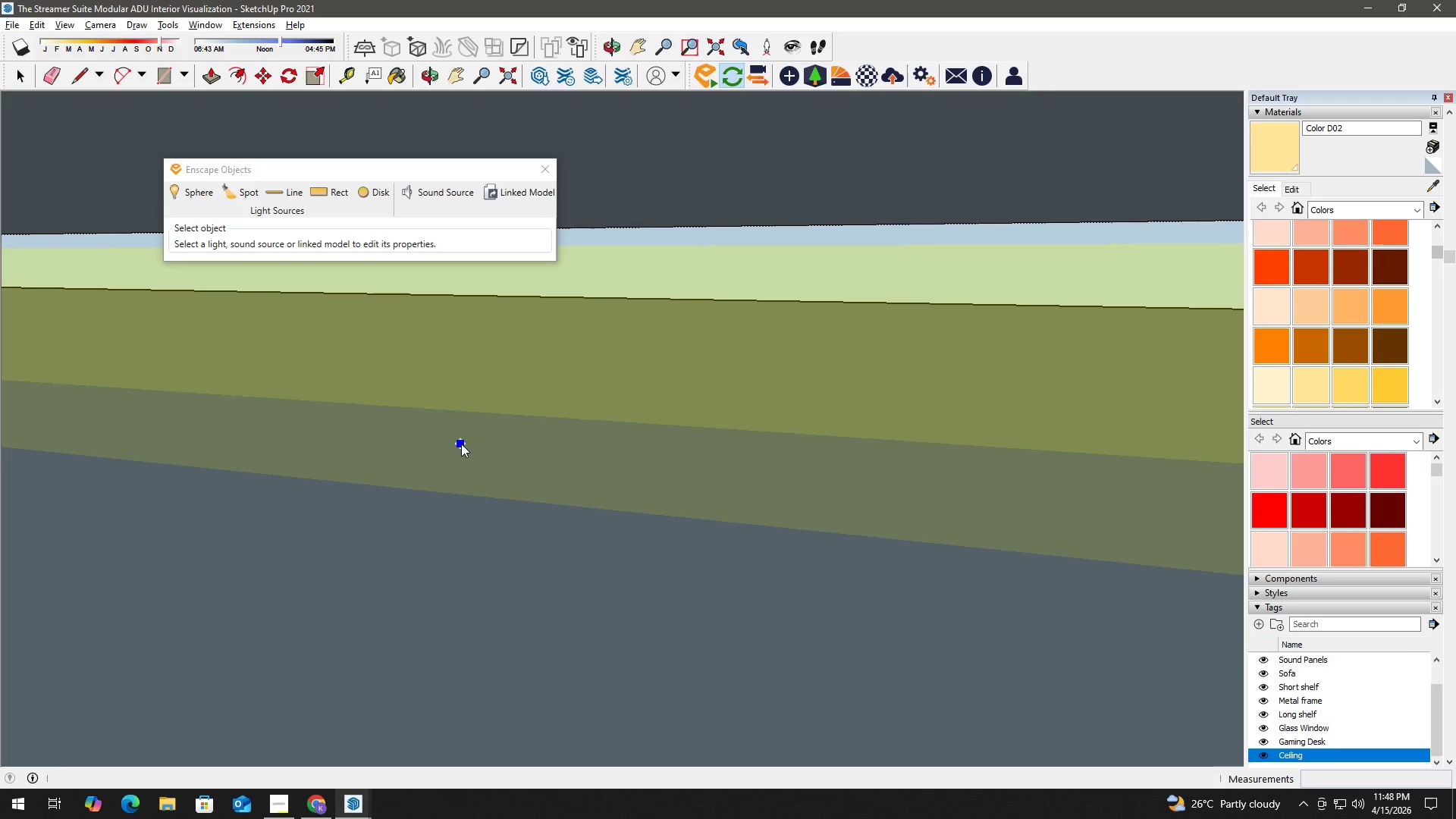 
scroll: coordinate [479, 385], scroll_direction: up, amount: 5.0
 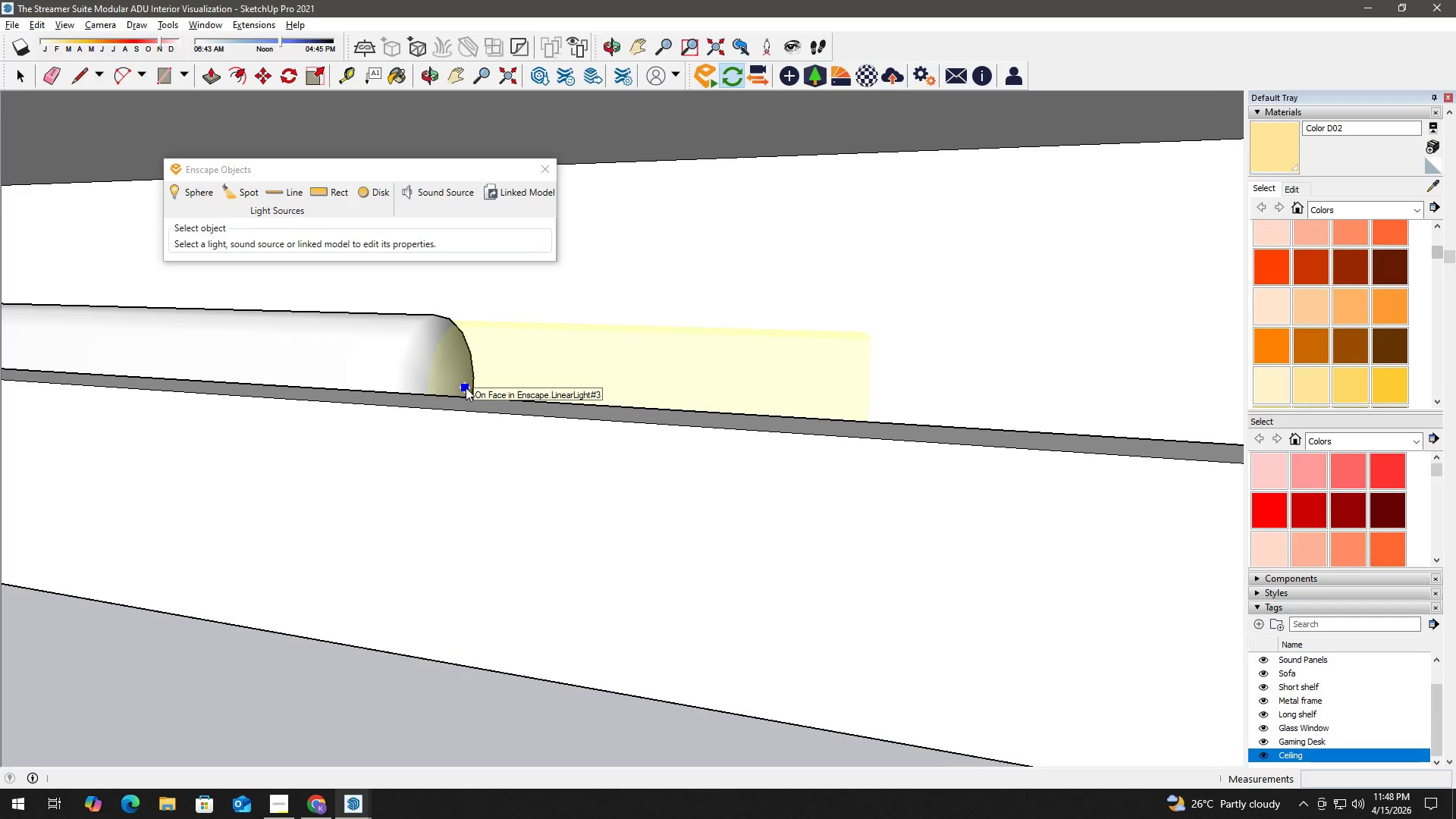 
left_click([466, 388])
 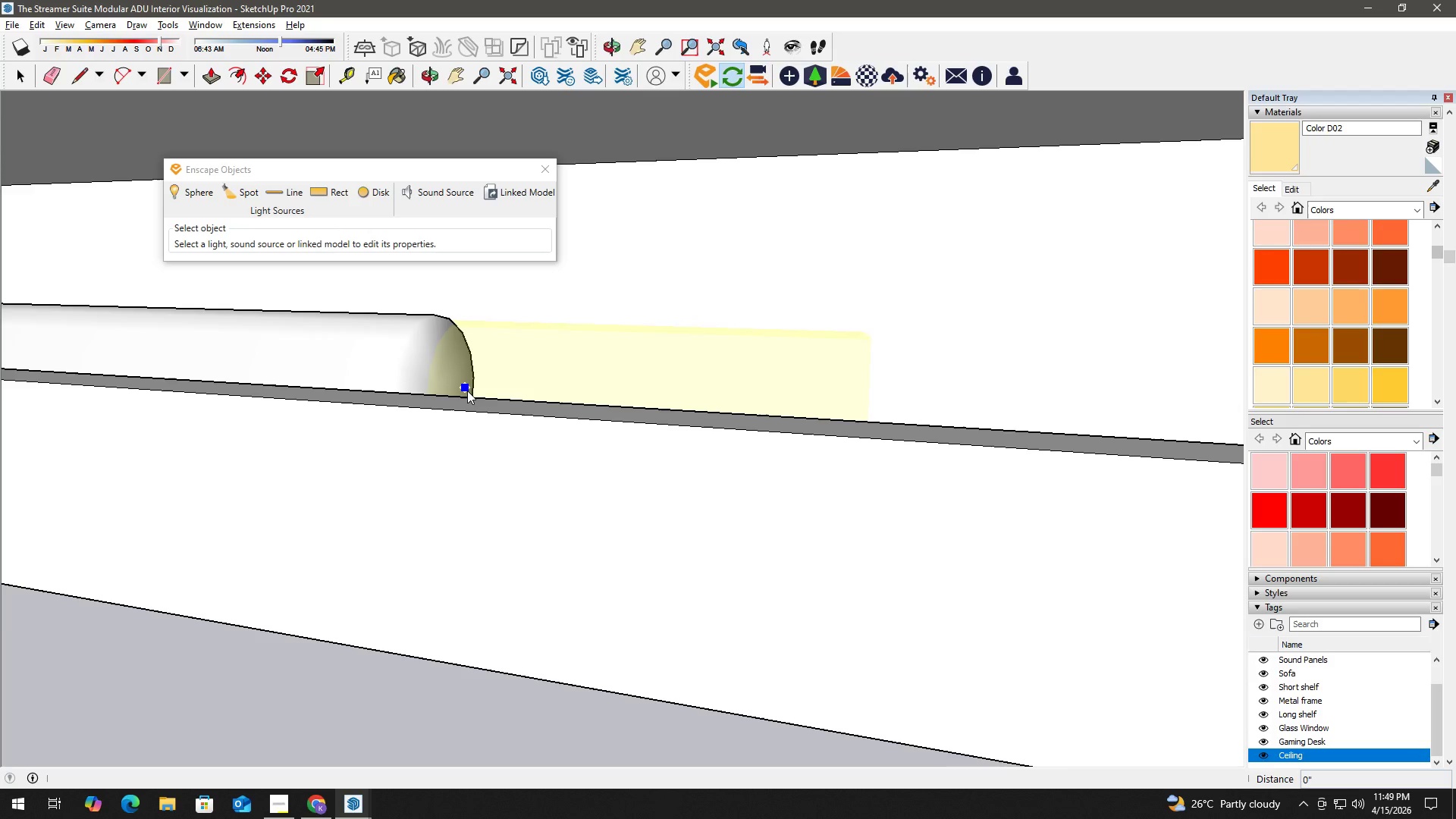 
left_click([467, 391])
 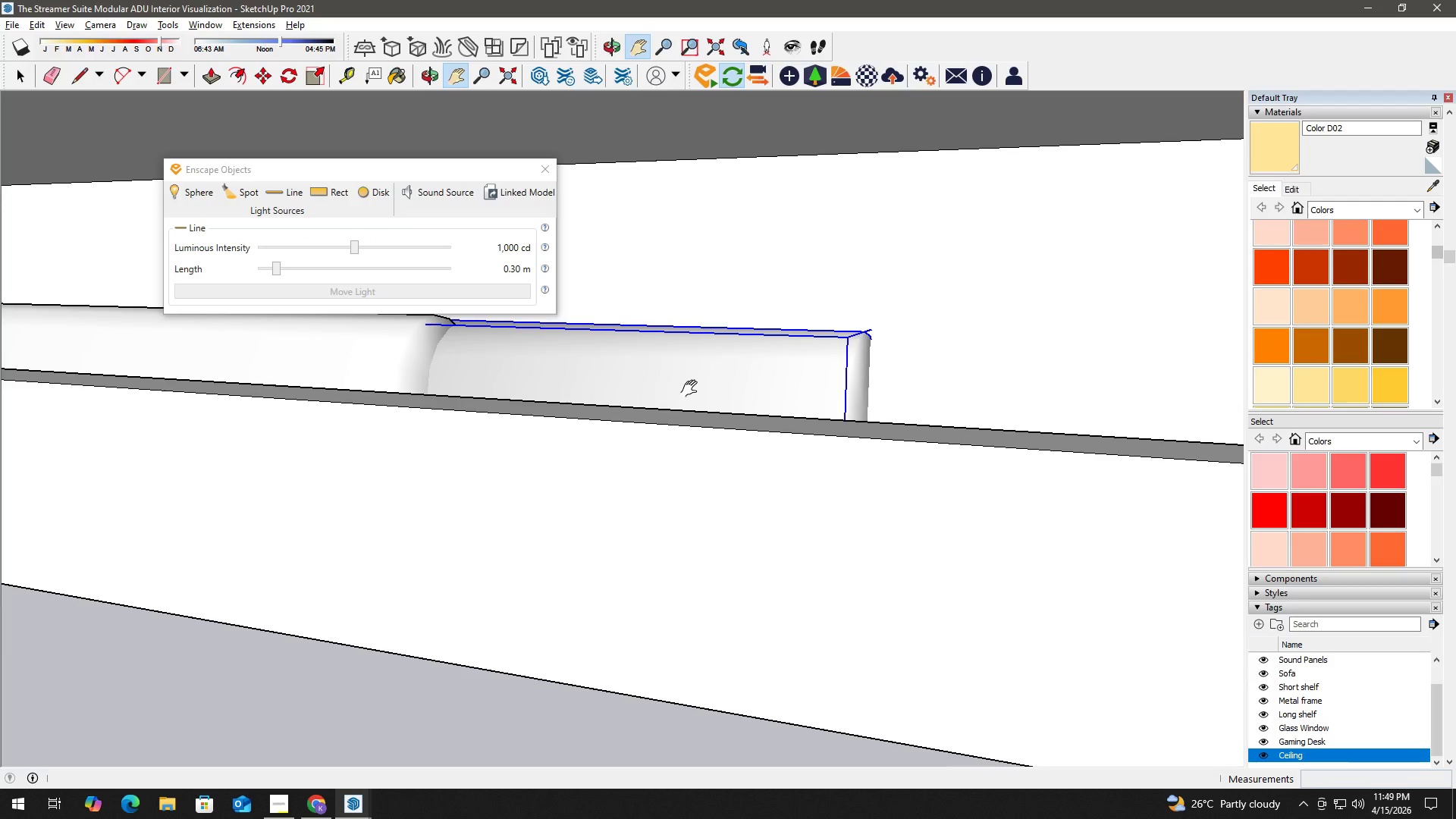 
scroll: coordinate [693, 388], scroll_direction: down, amount: 2.0
 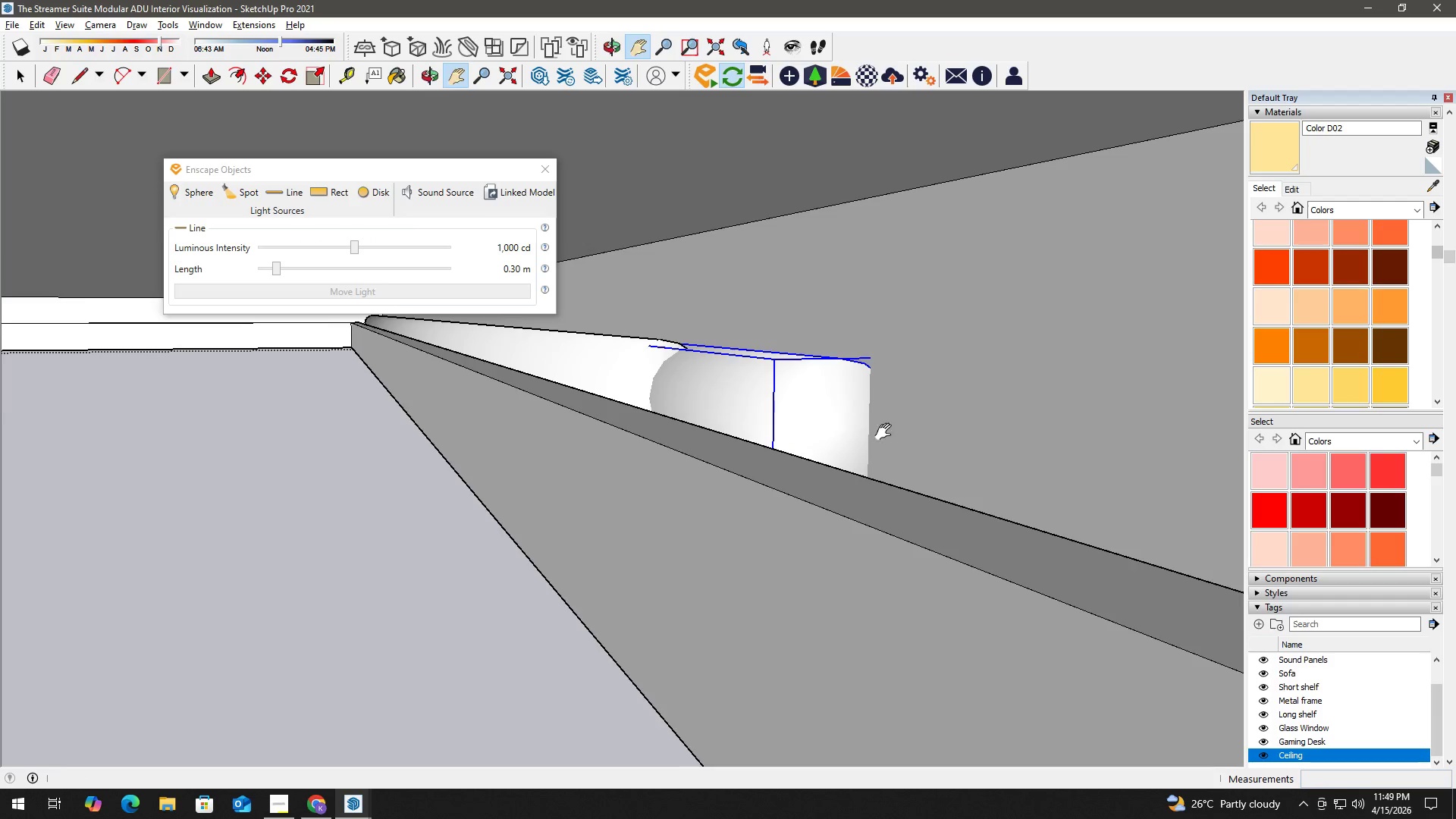 
key(M)
 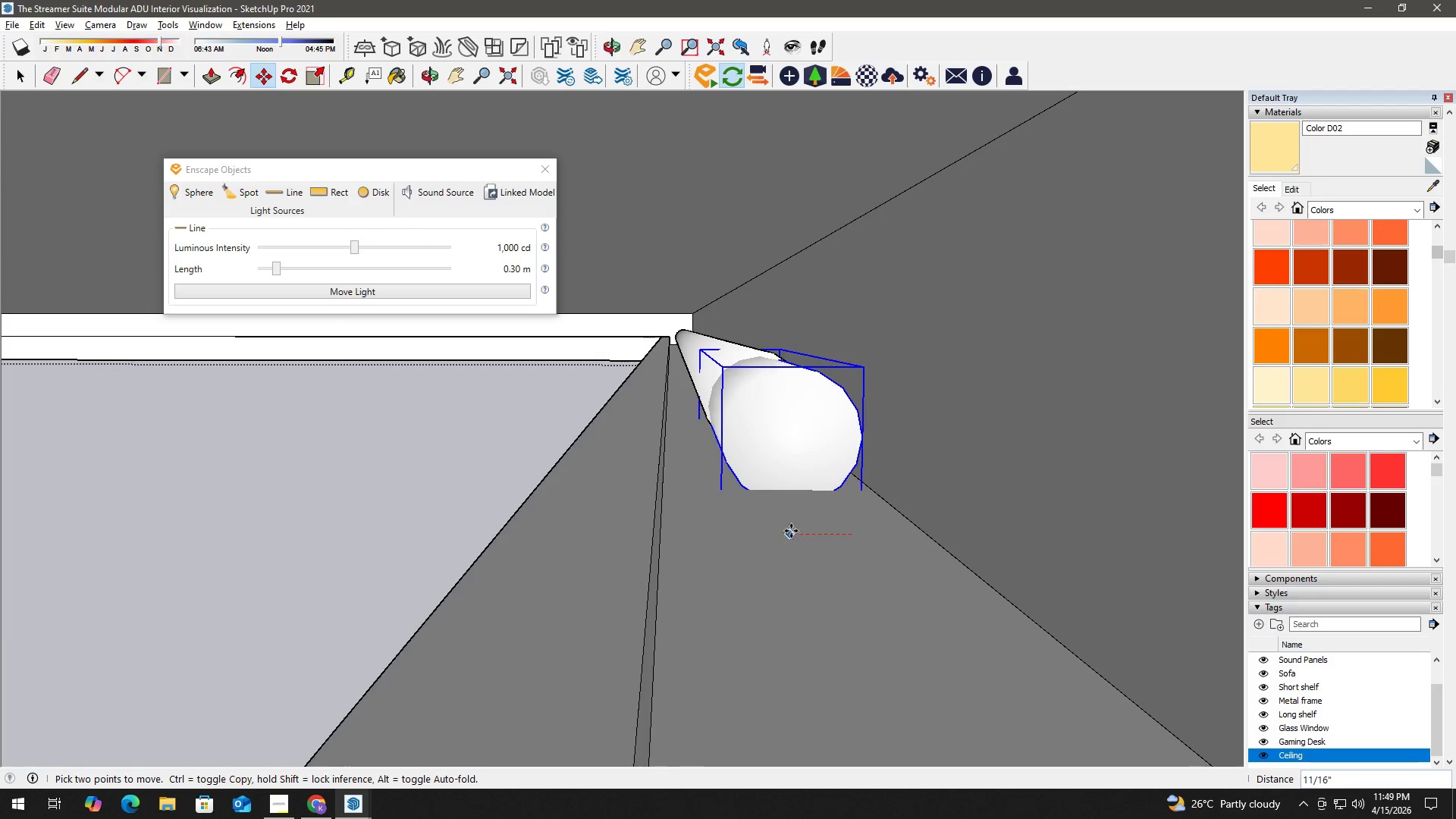 
left_click([779, 529])
 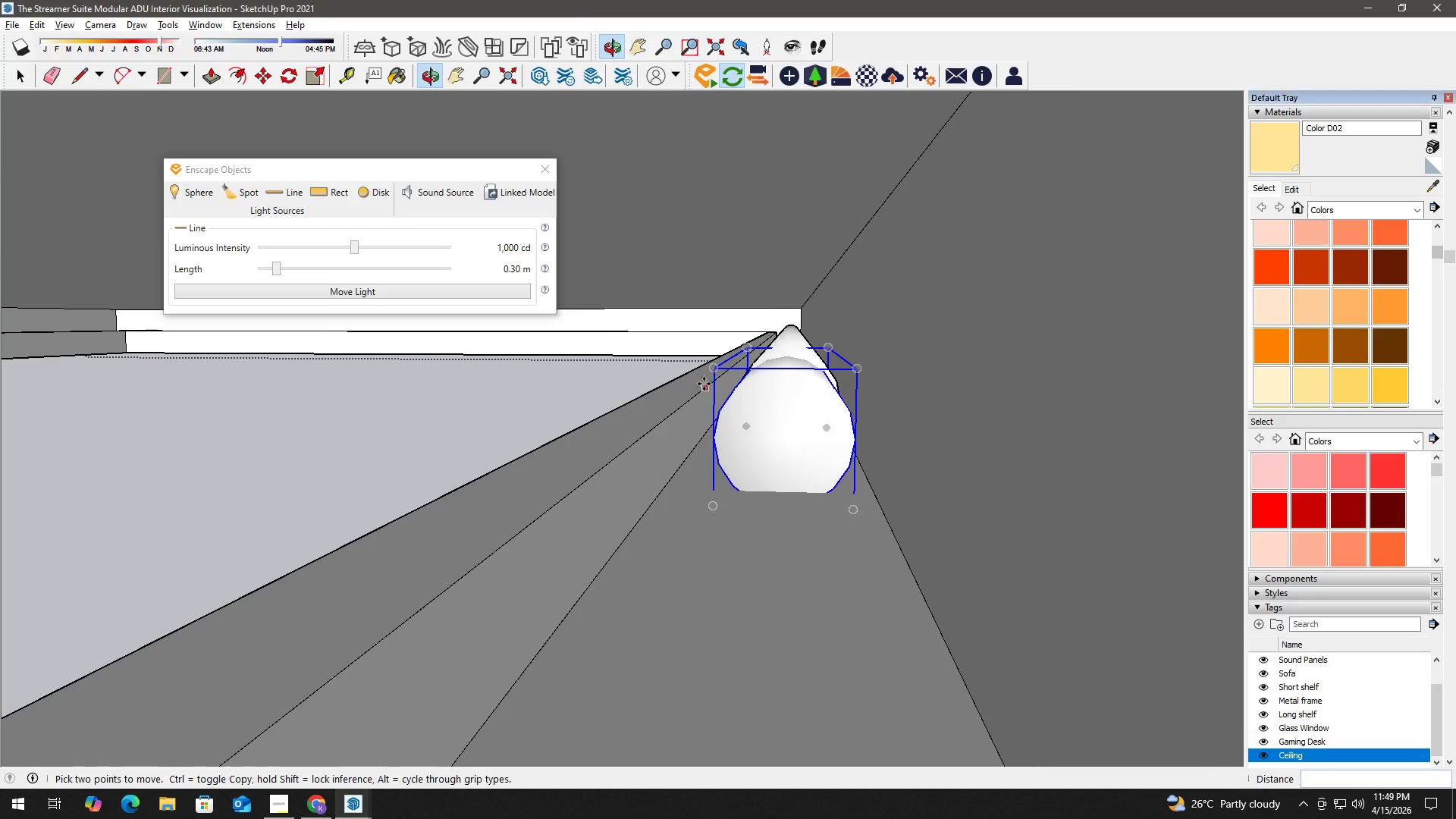 
key(Space)
 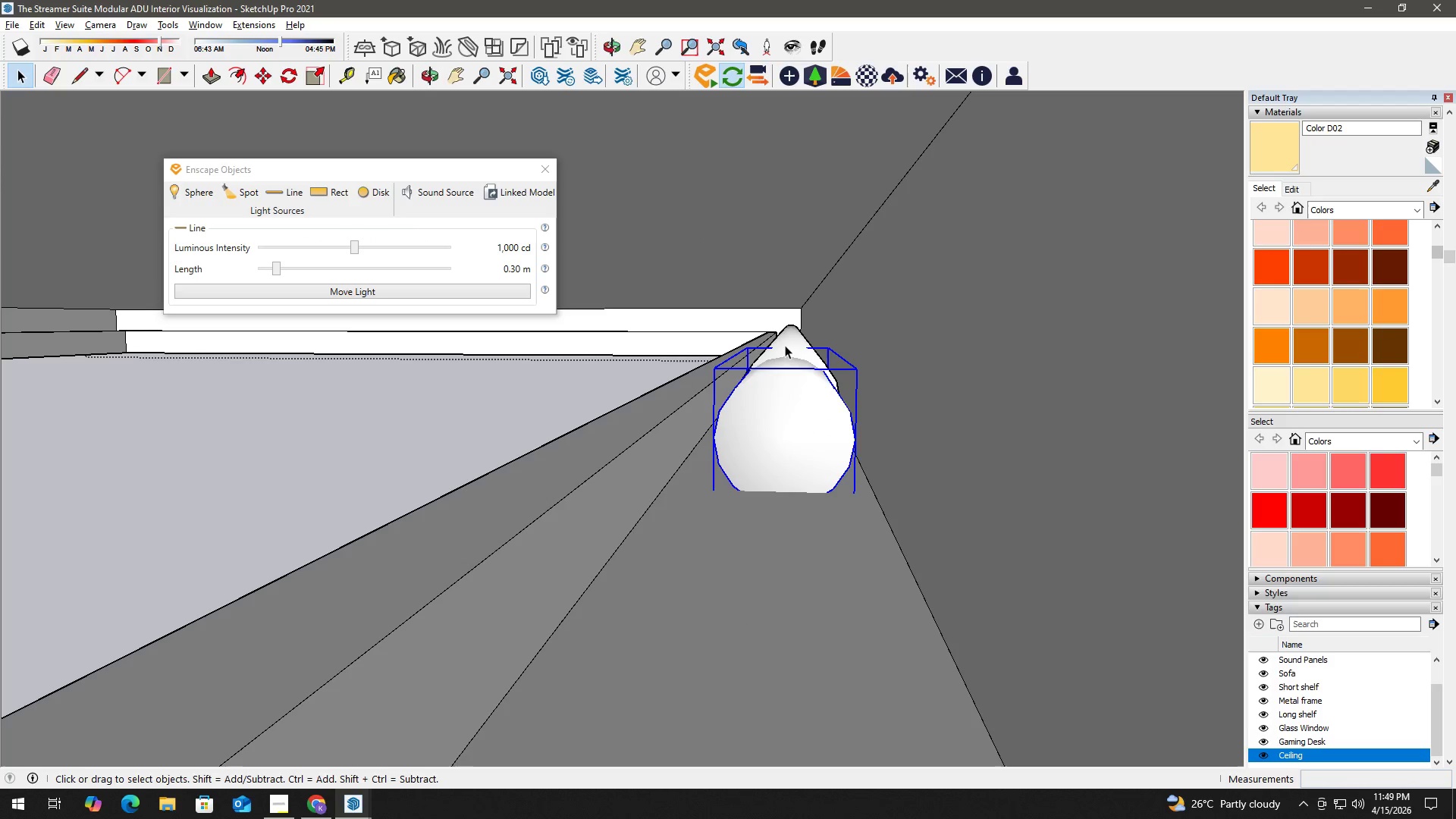 
hold_key(key=ControlLeft, duration=0.41)
 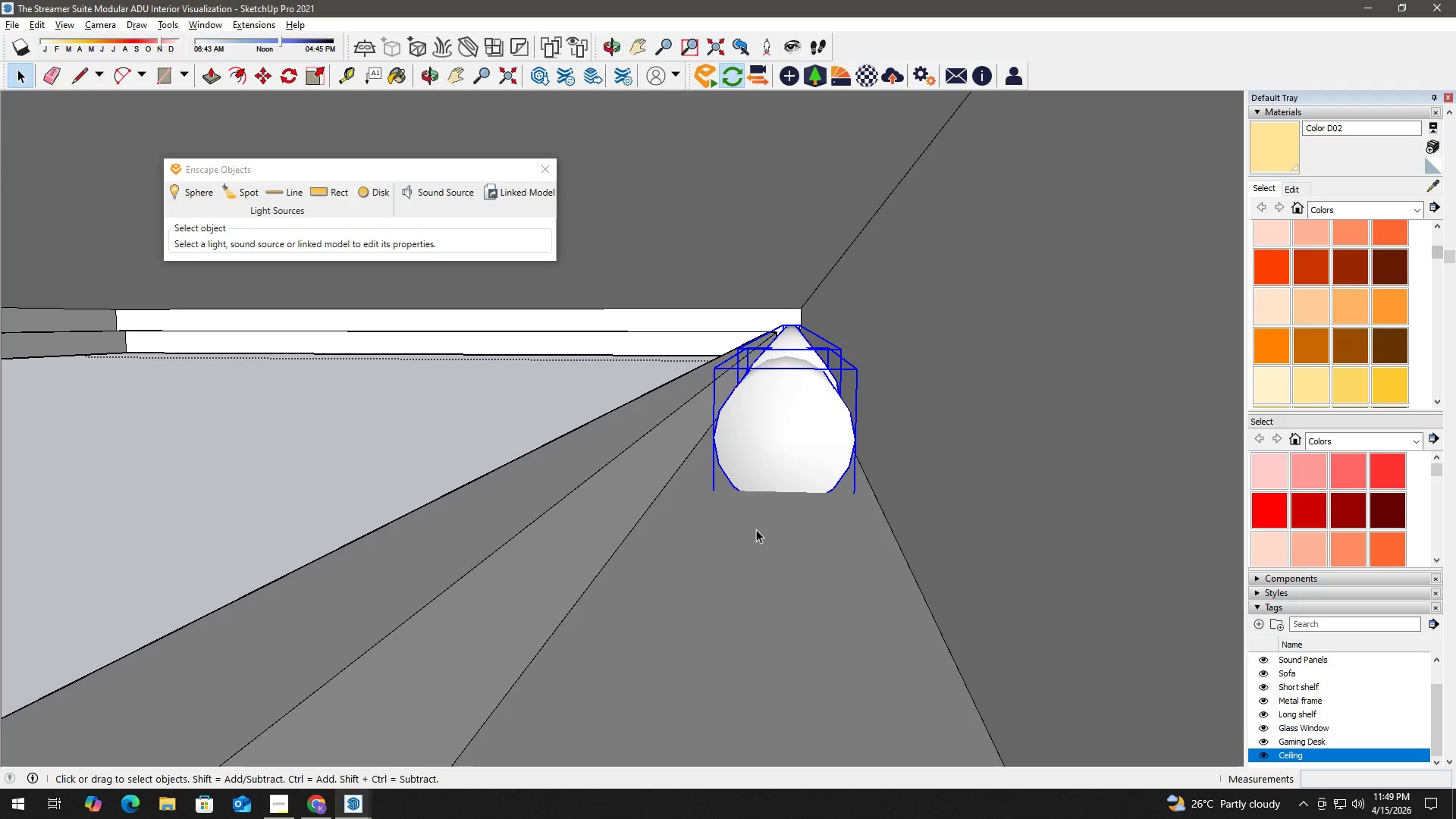 
key(M)
 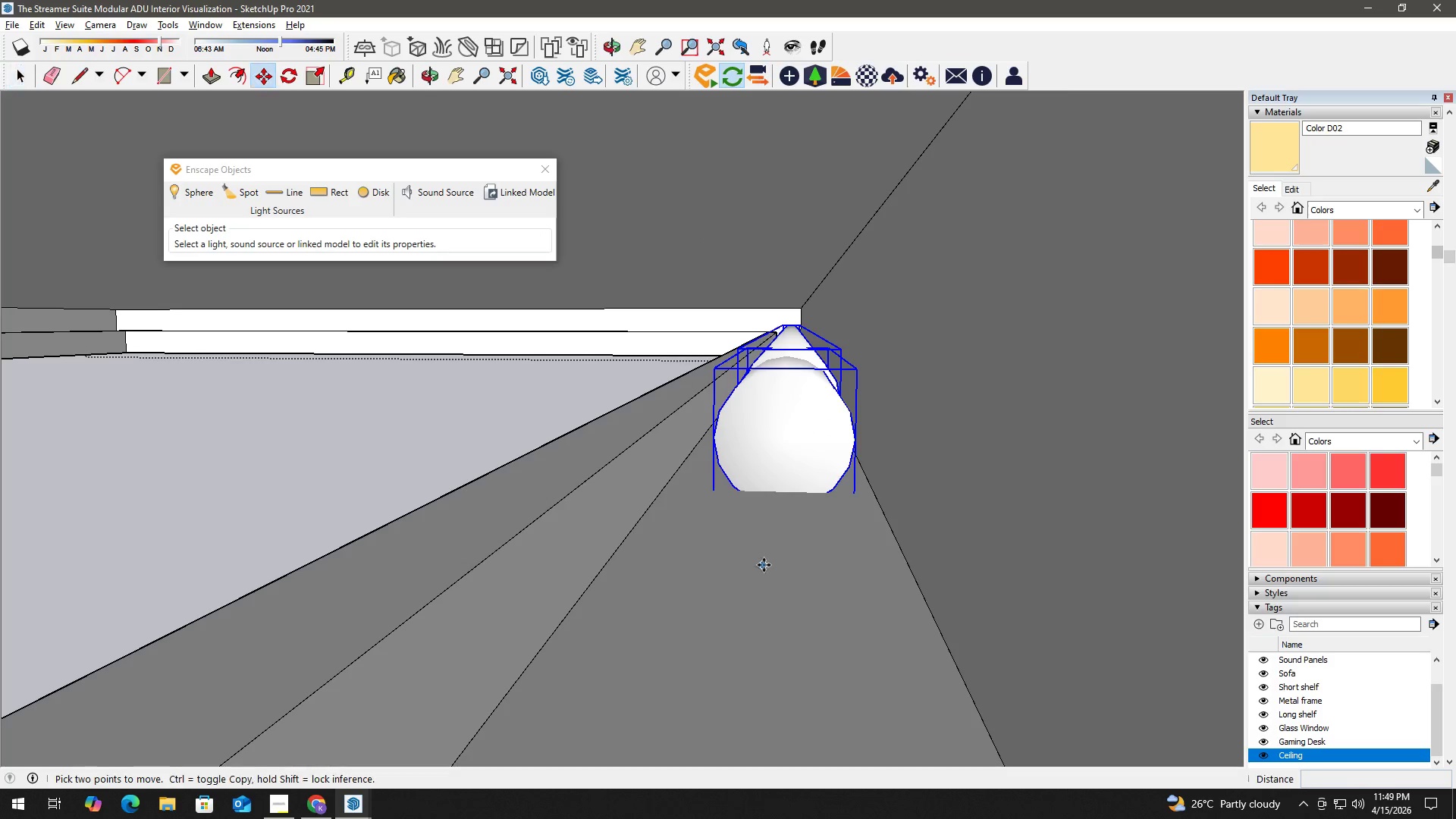 
left_click([764, 565])
 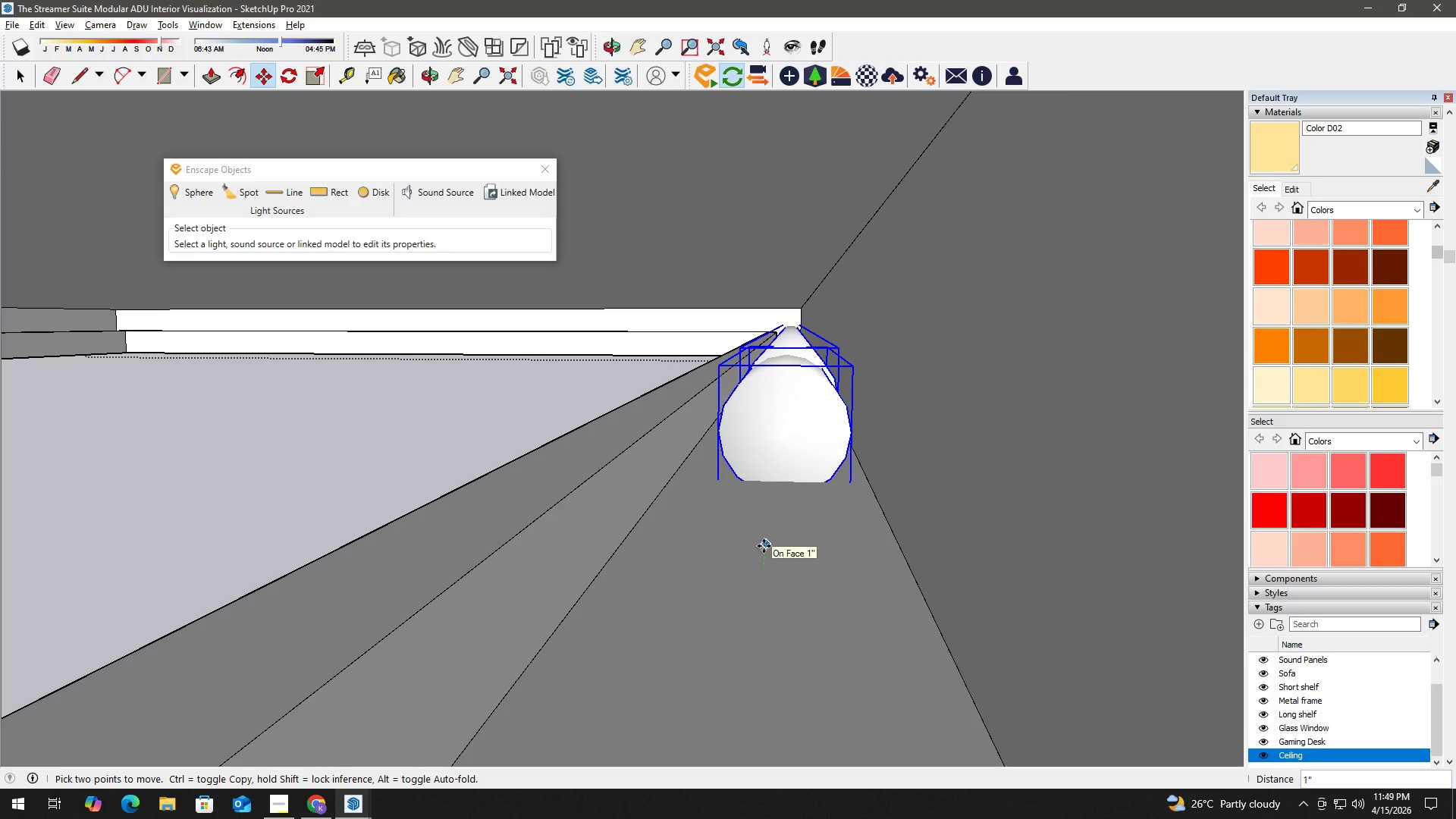 
key(ArrowUp)
 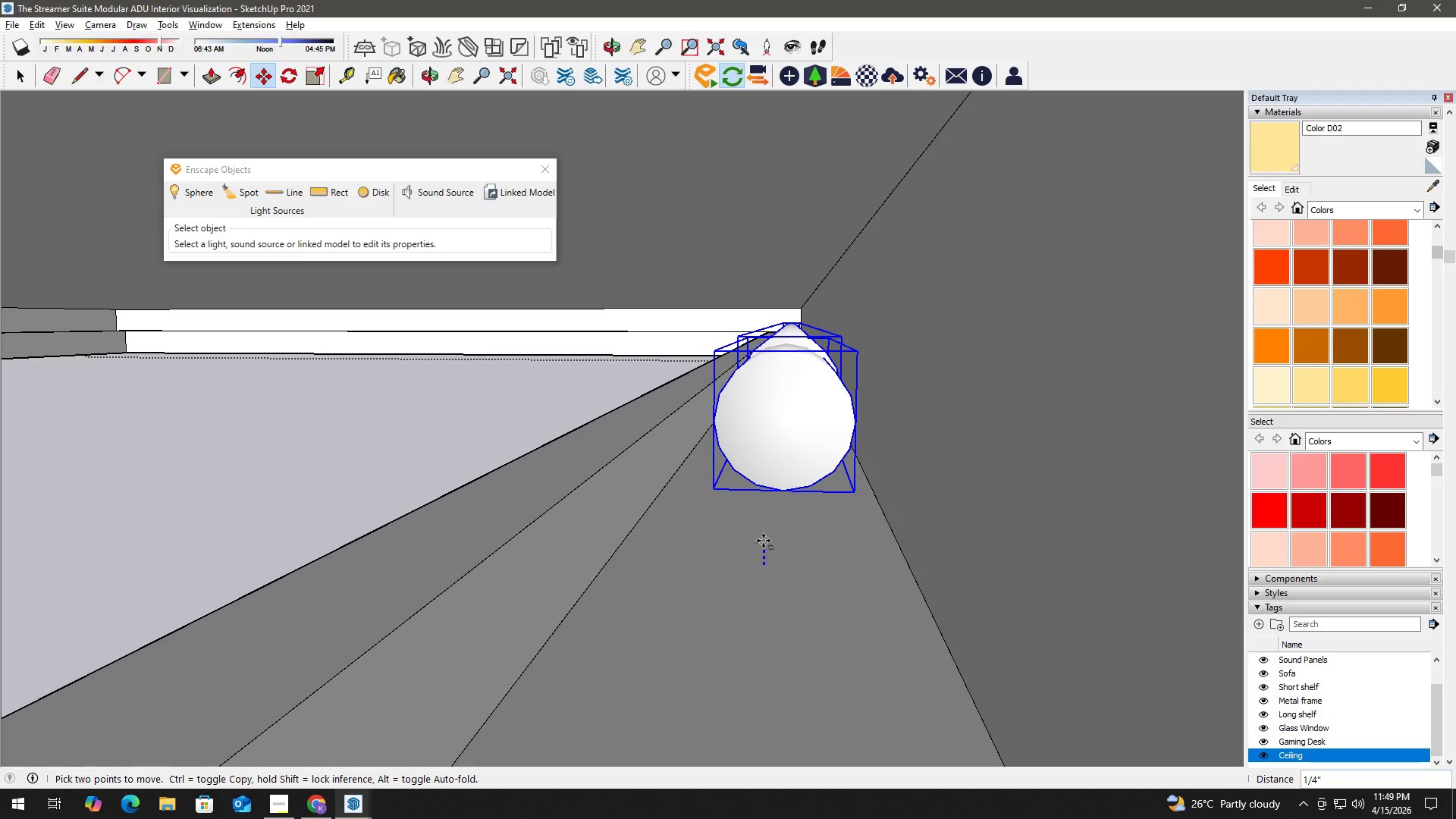 
left_click([764, 541])
 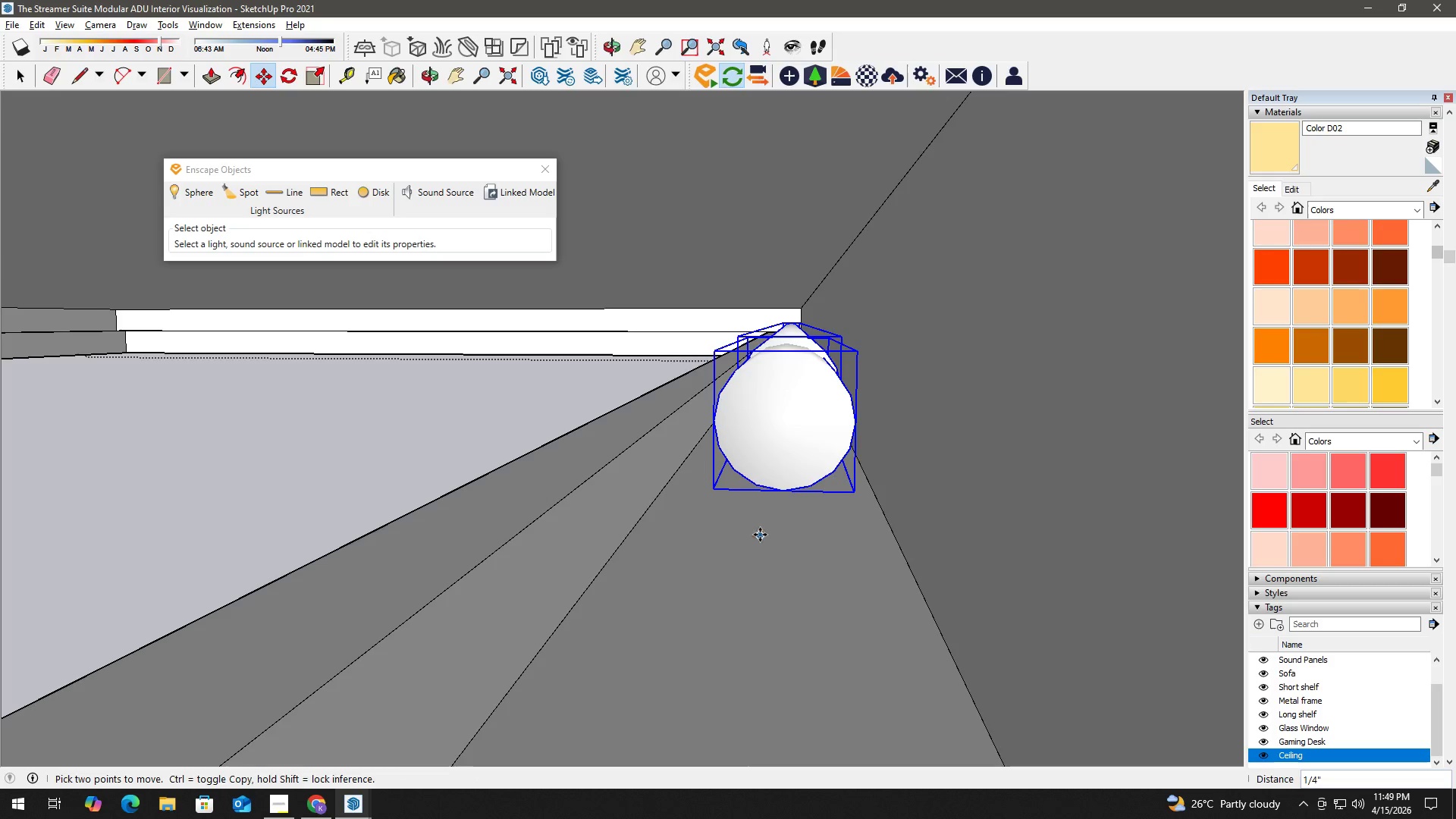 
key(Space)
 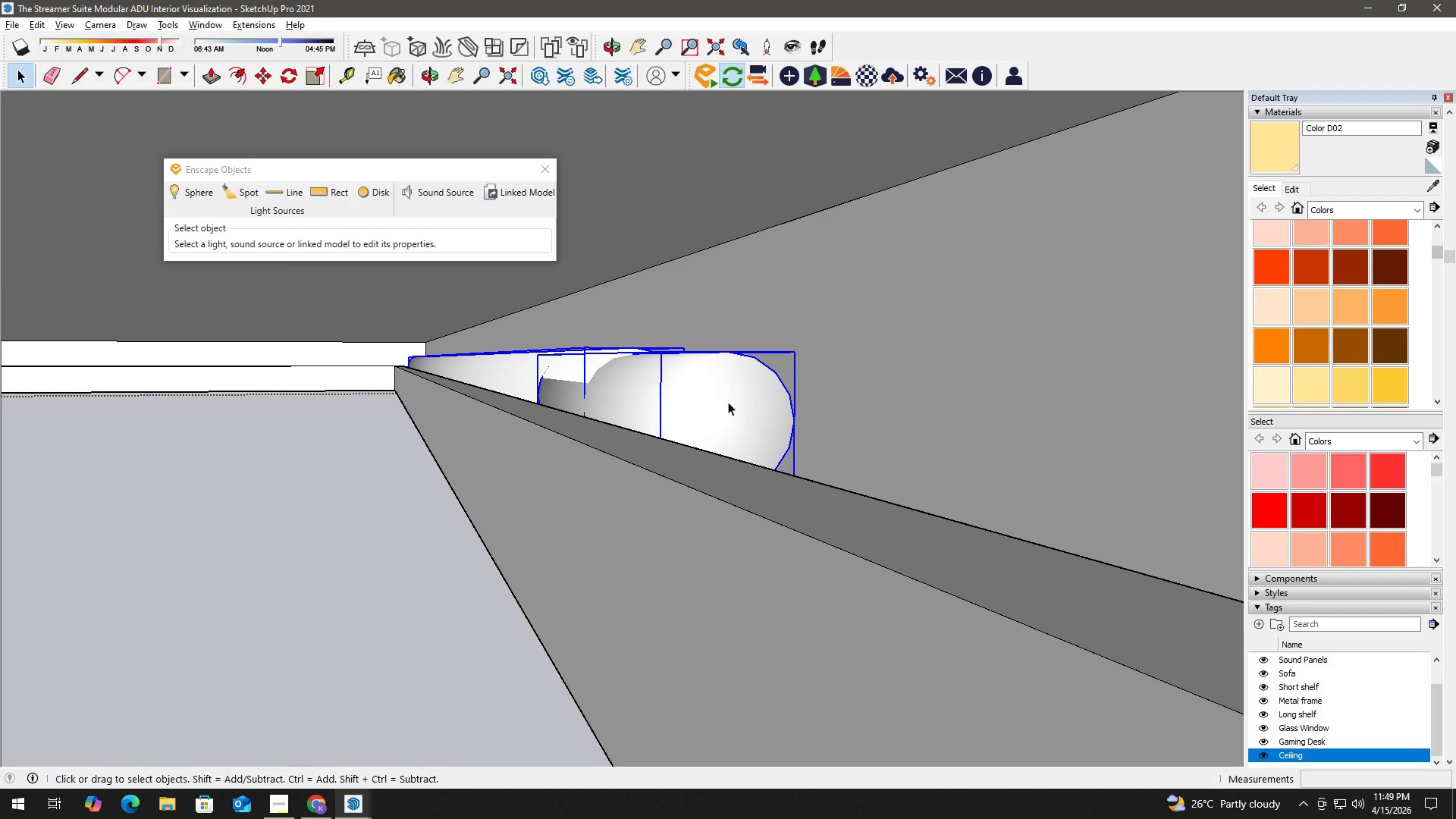 
double_click([728, 402])
 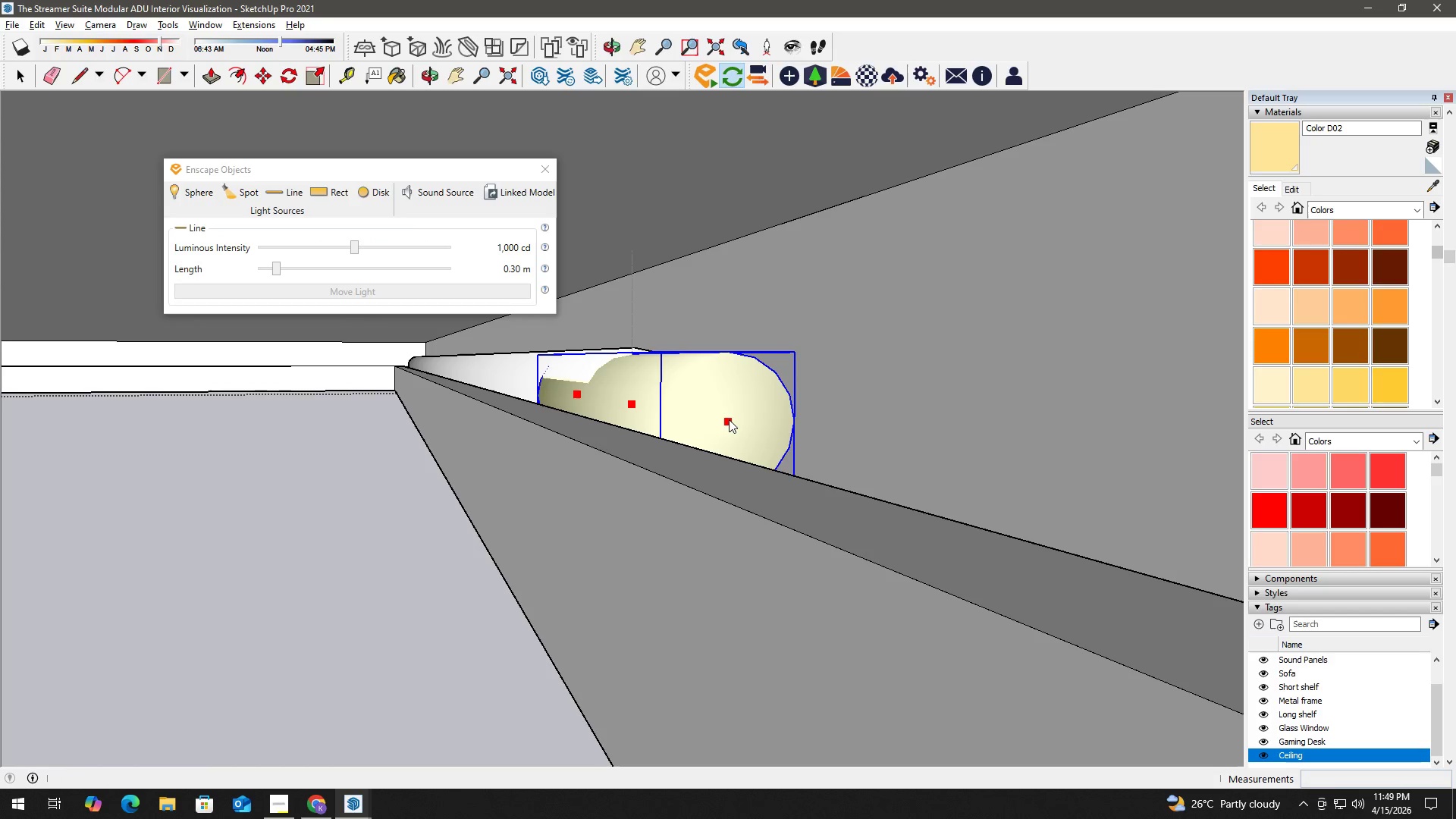 
left_click([728, 421])
 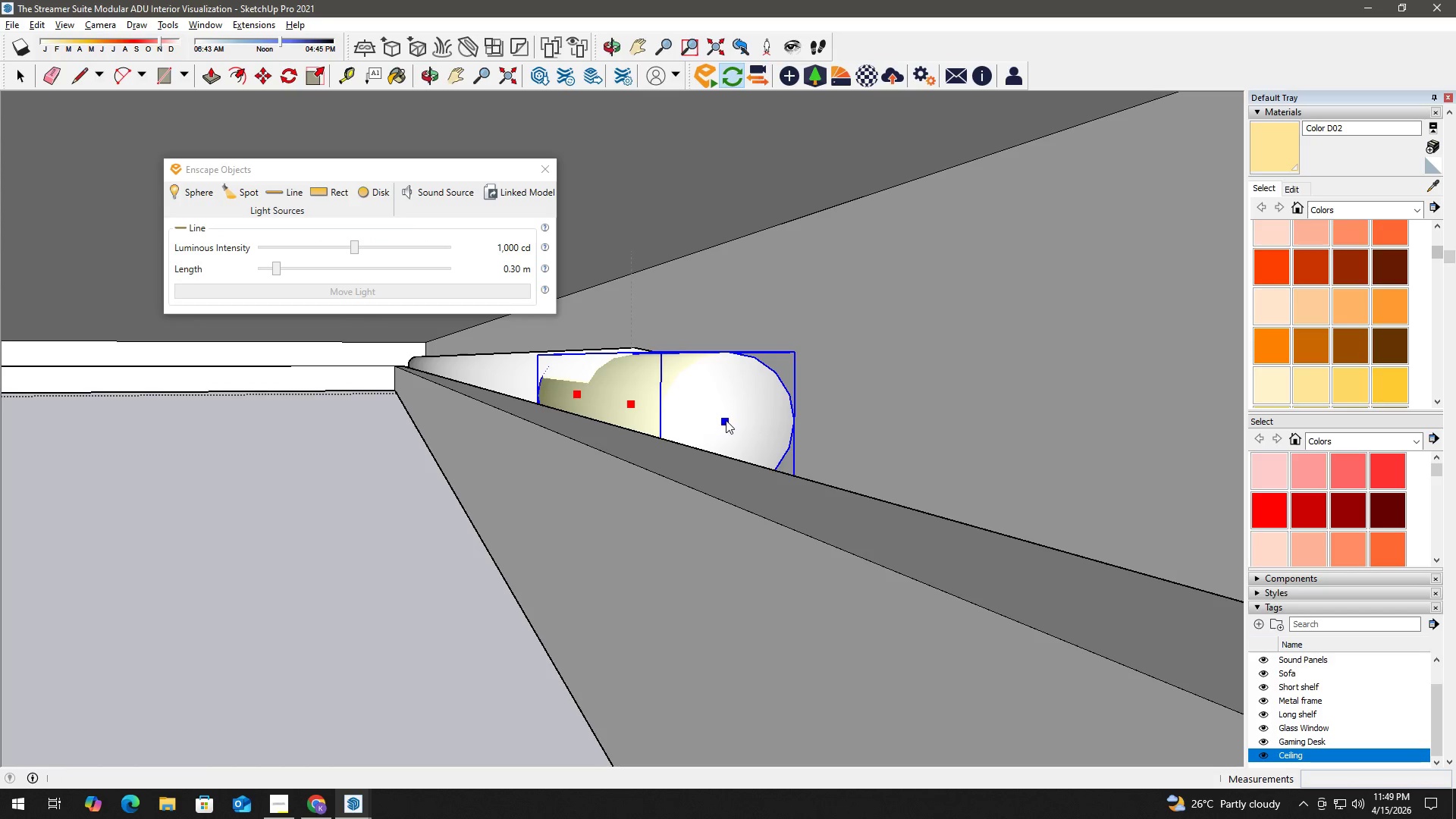 
key(Escape)
 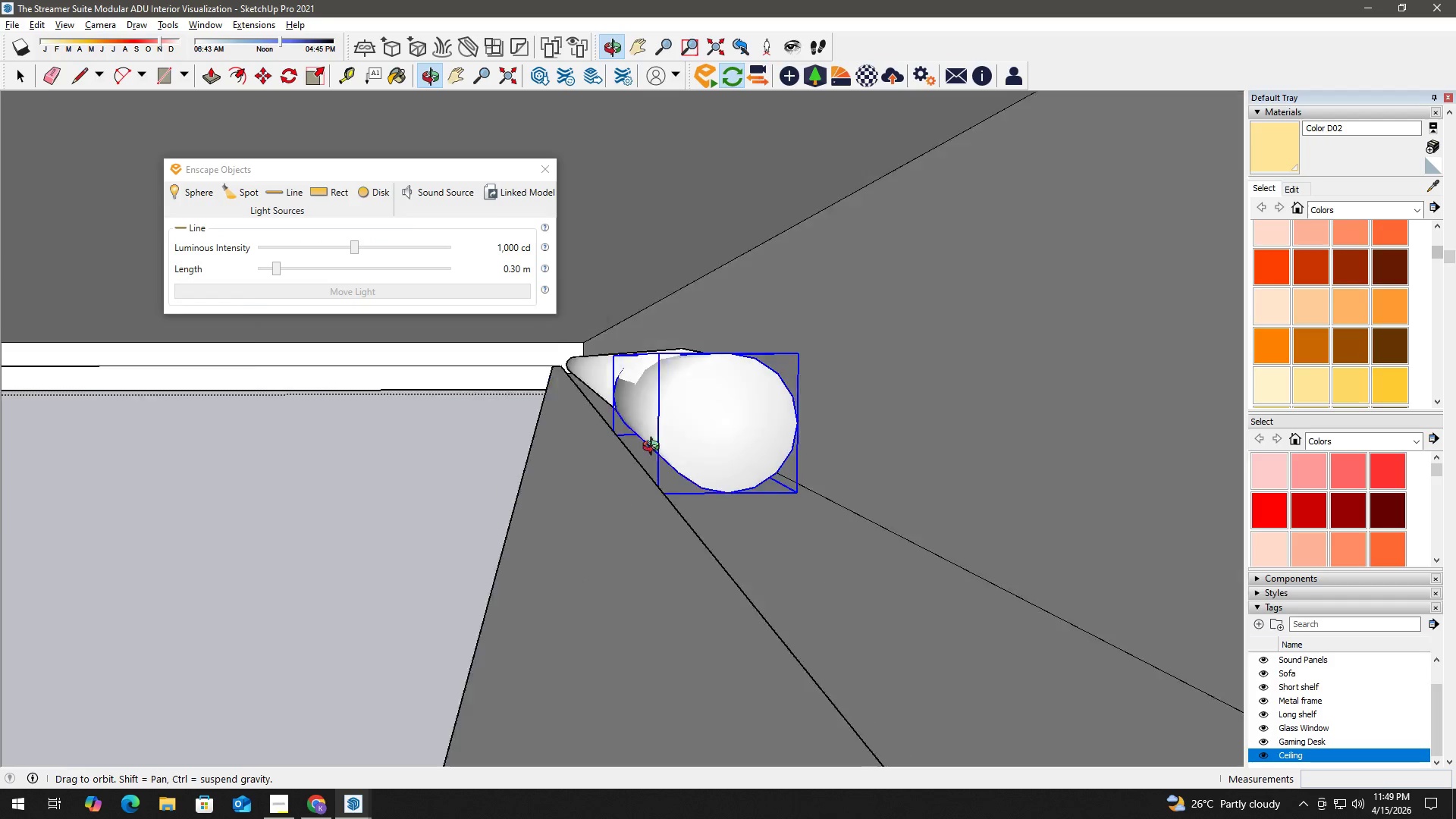 
key(M)
 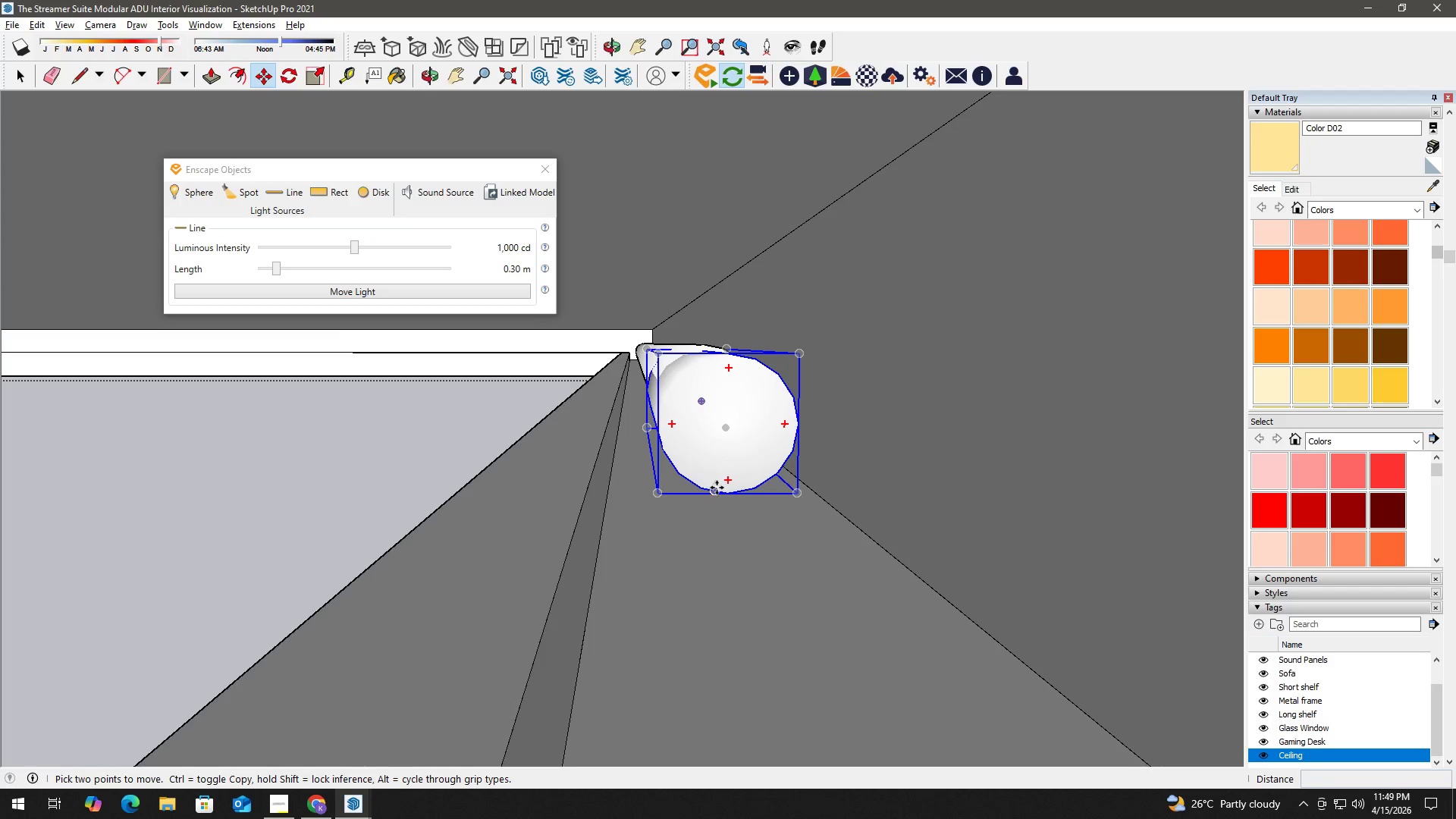 
left_click([717, 488])
 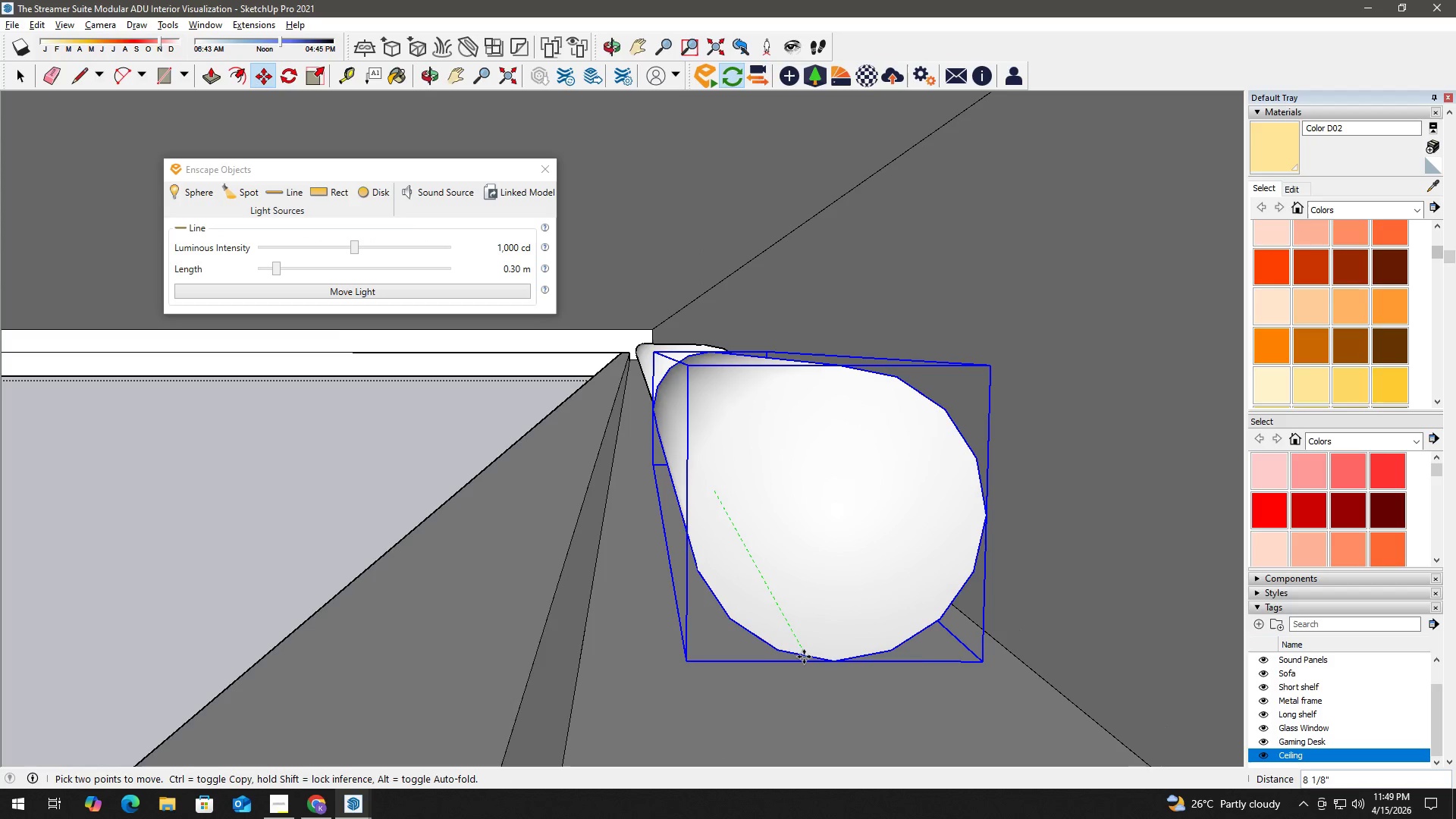 
left_click([804, 657])
 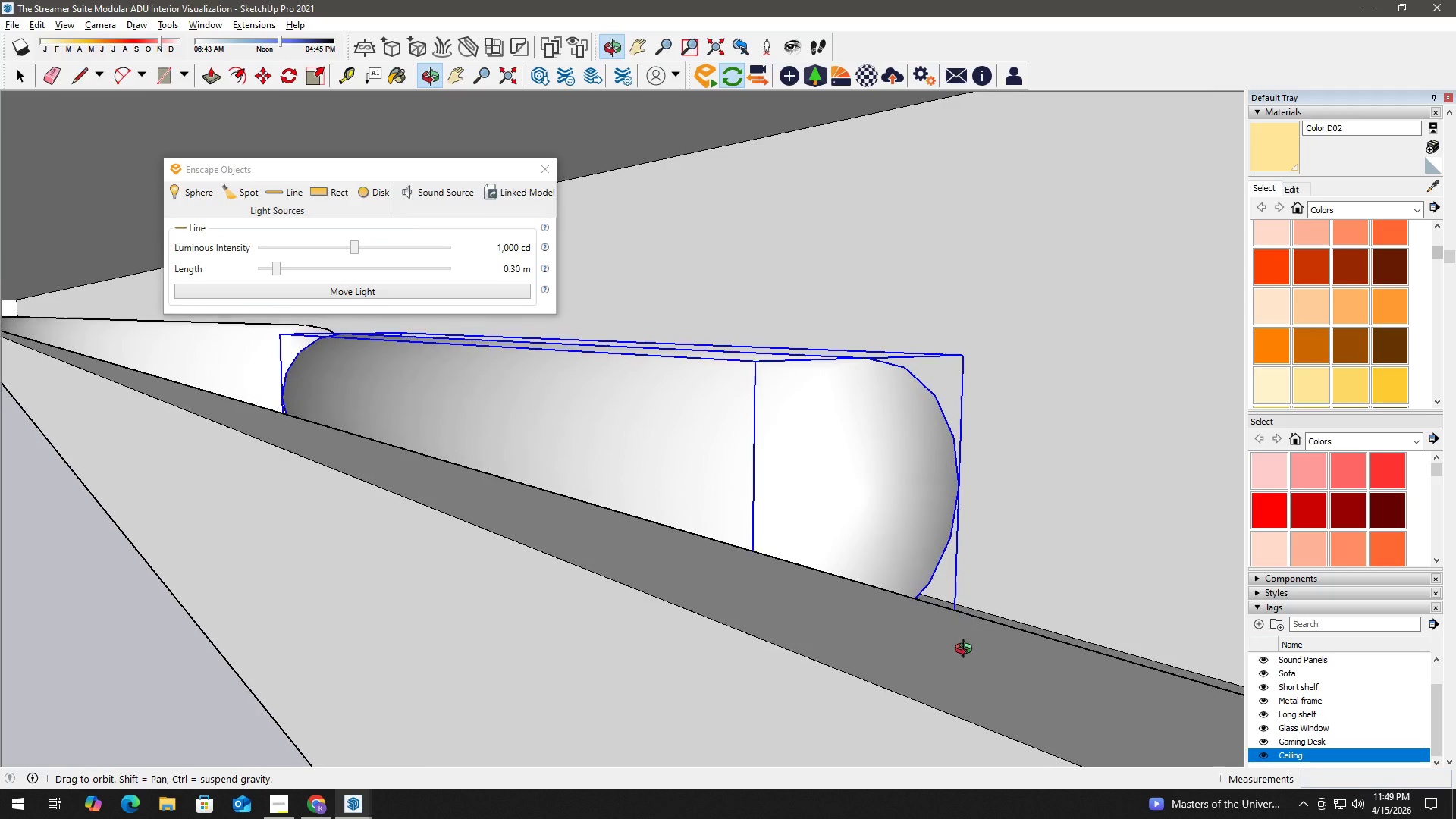 
scroll: coordinate [968, 621], scroll_direction: down, amount: 3.0
 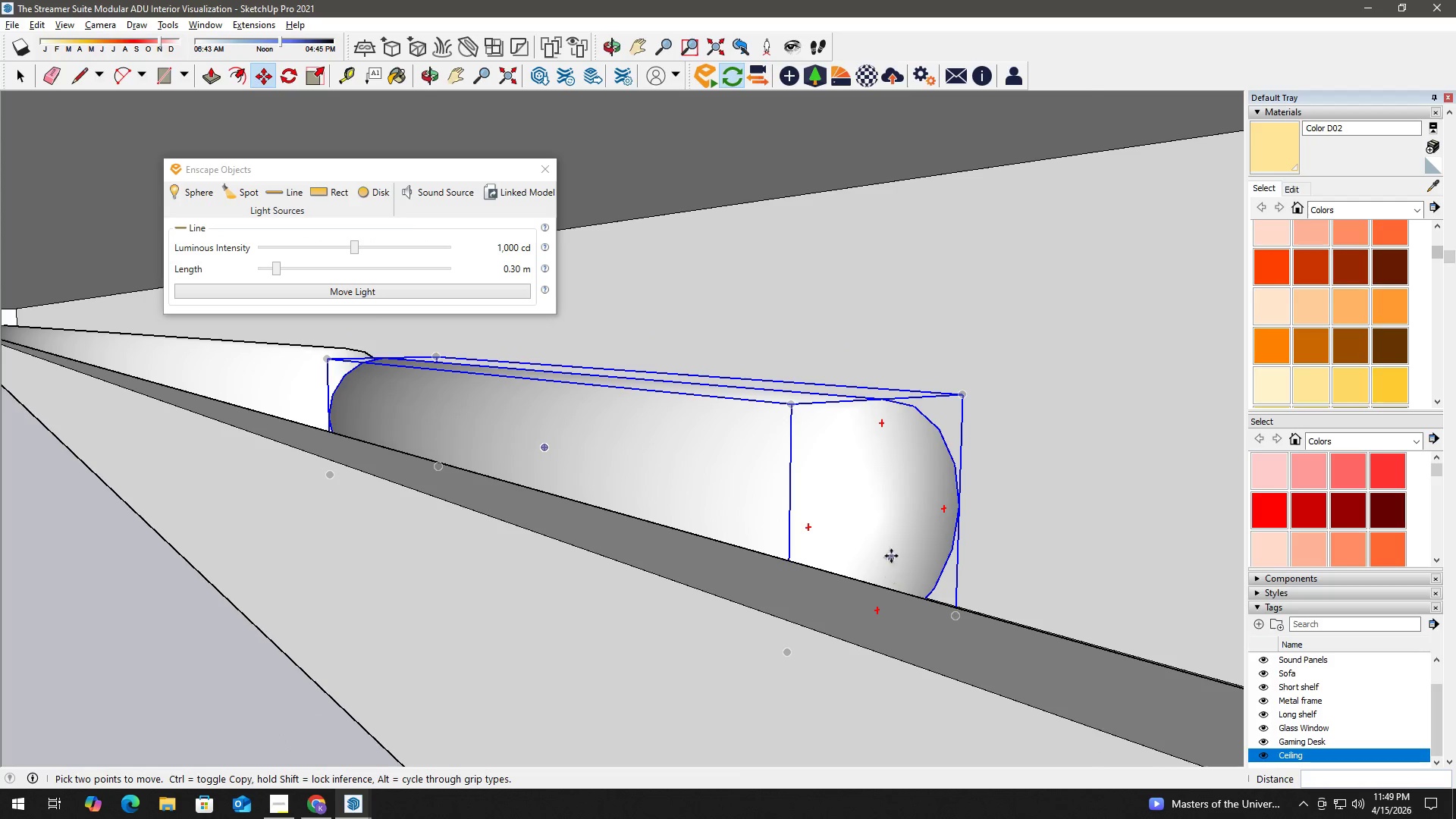 
key(Space)
 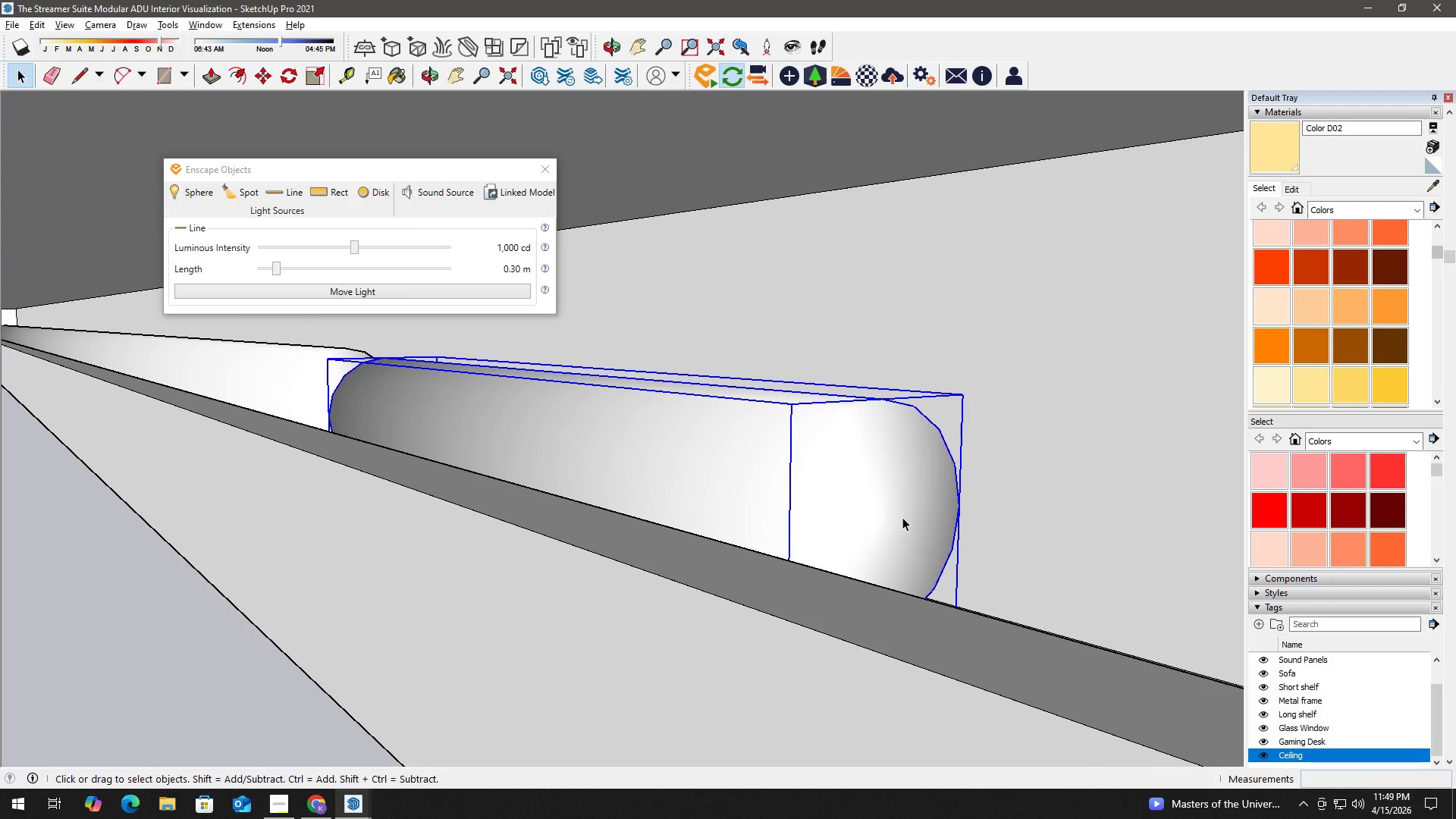 
double_click([902, 517])
 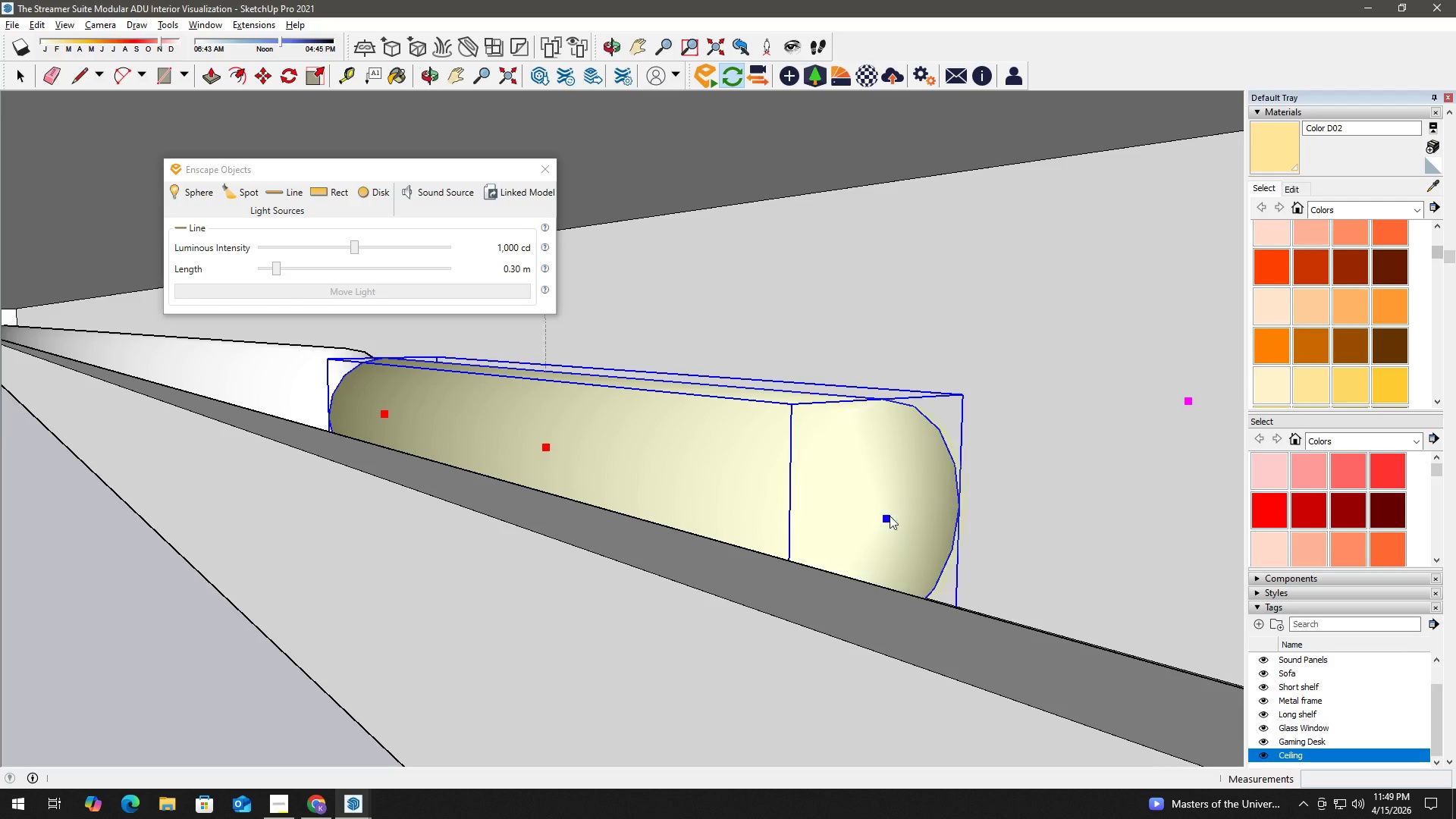 
scroll: coordinate [899, 528], scroll_direction: down, amount: 3.0
 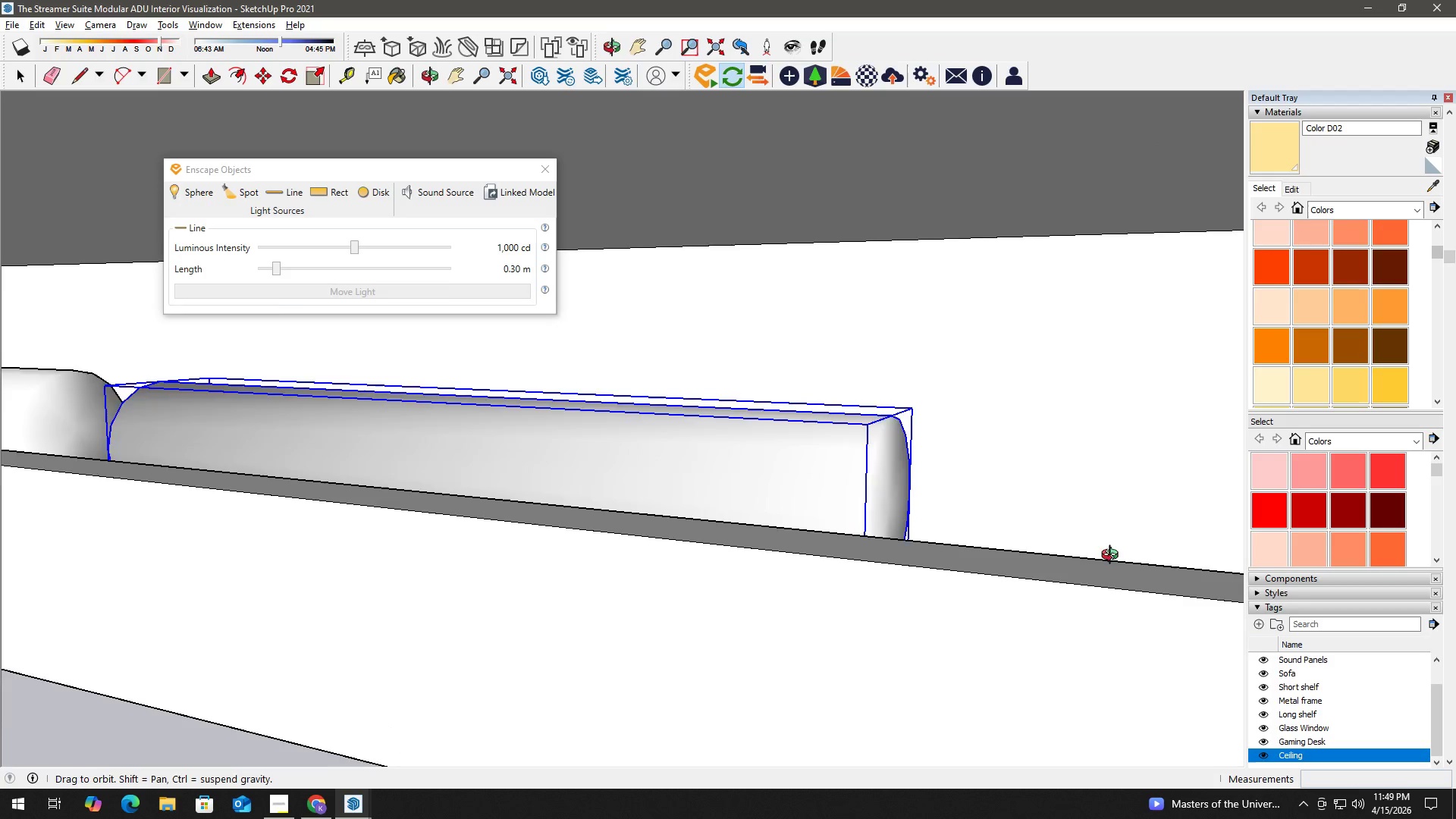 
hold_key(key=ShiftLeft, duration=0.47)
 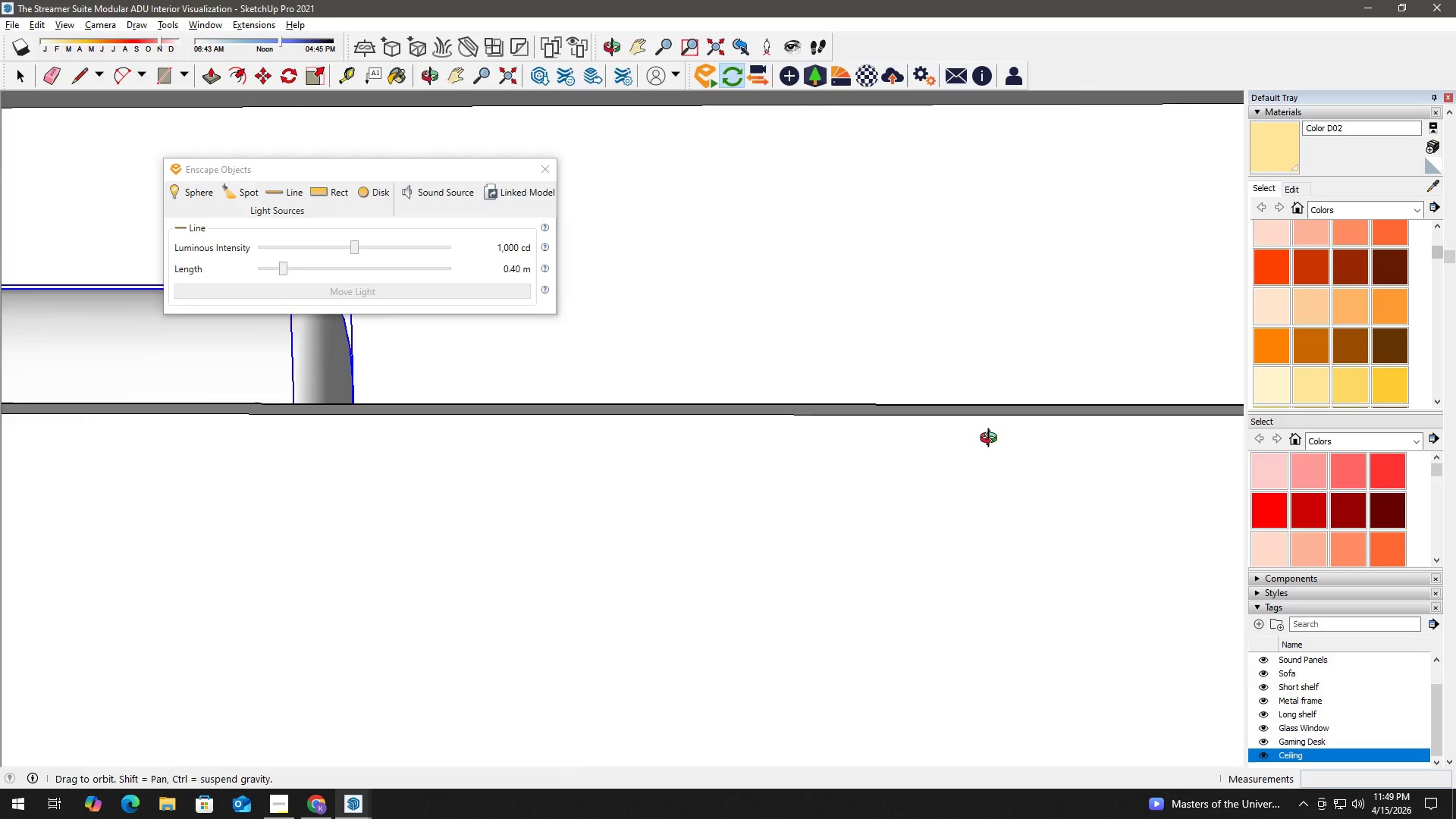 
hold_key(key=ShiftLeft, duration=1.2)
 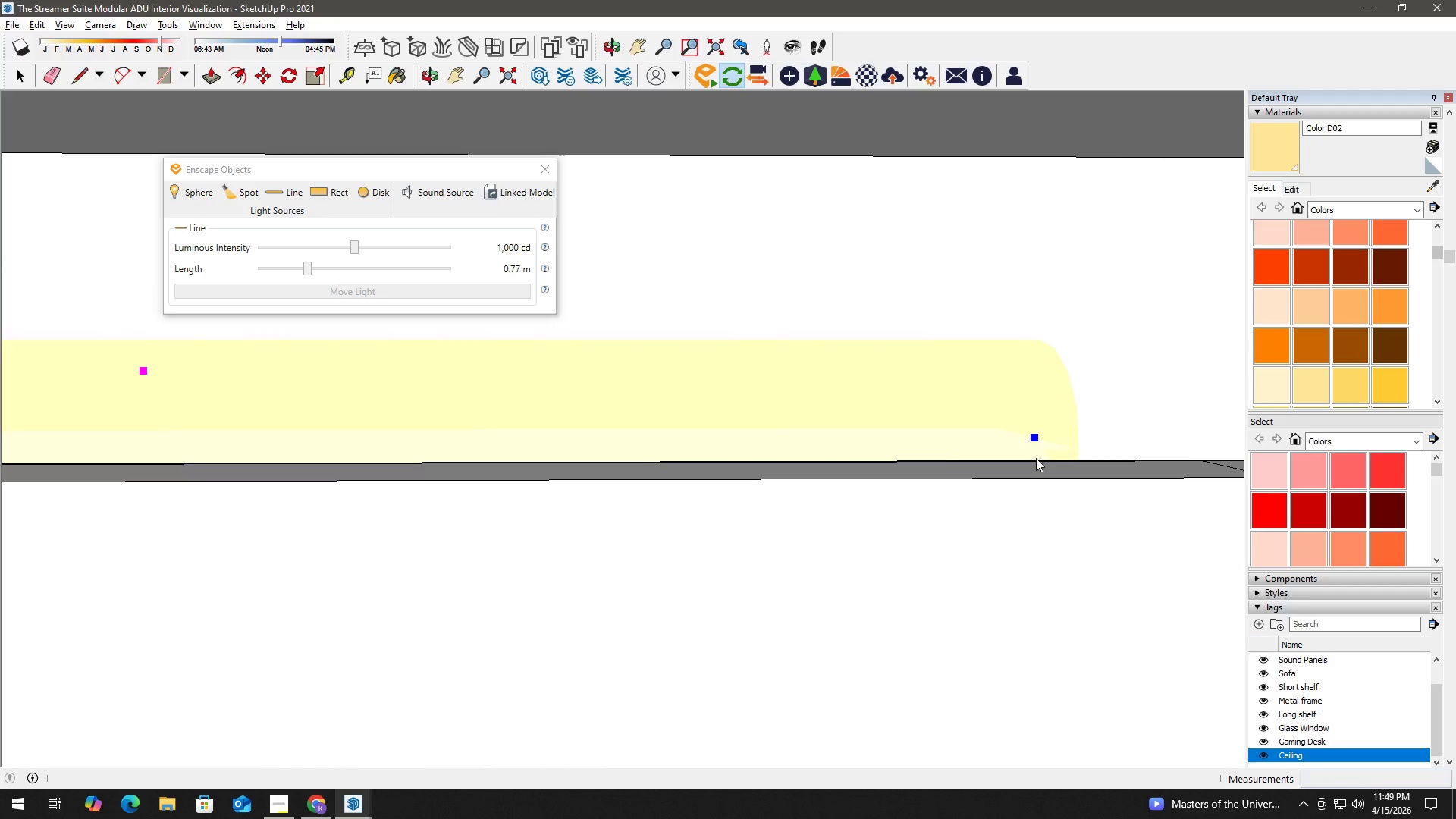 
hold_key(key=ShiftLeft, duration=0.75)
 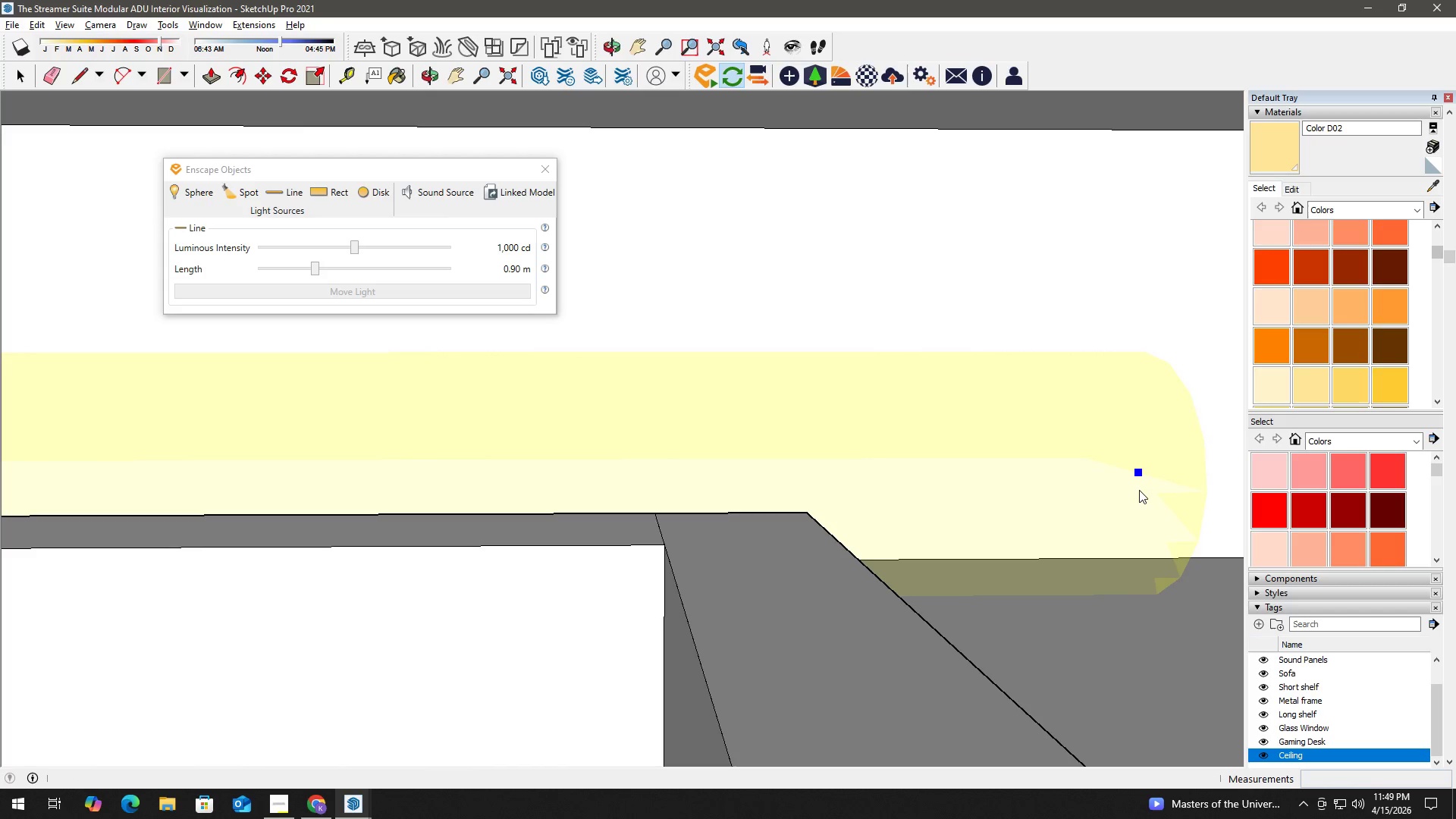 
scroll: coordinate [1062, 458], scroll_direction: up, amount: 2.0
 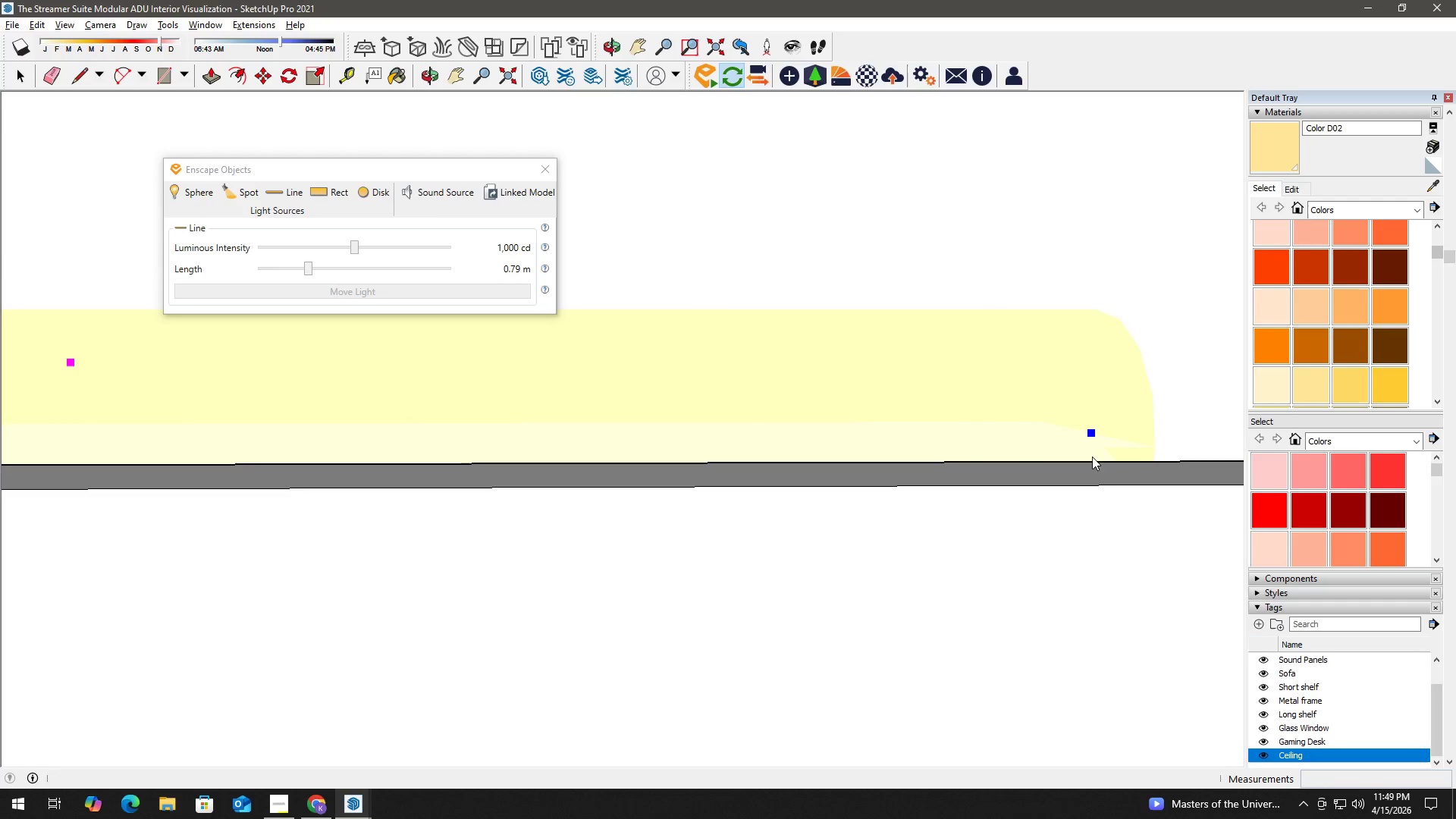 
left_click([1143, 488])
 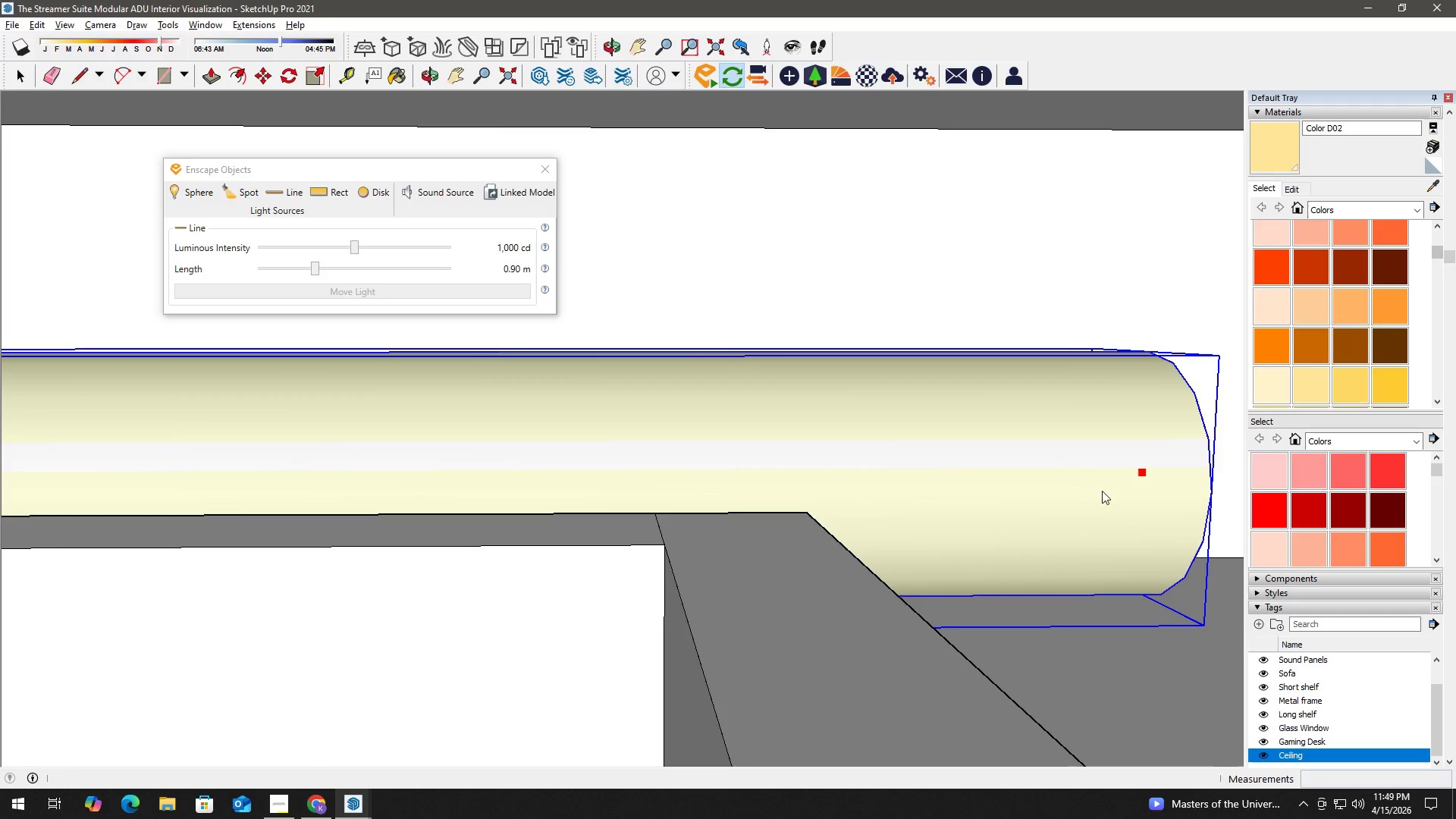 
key(Space)
 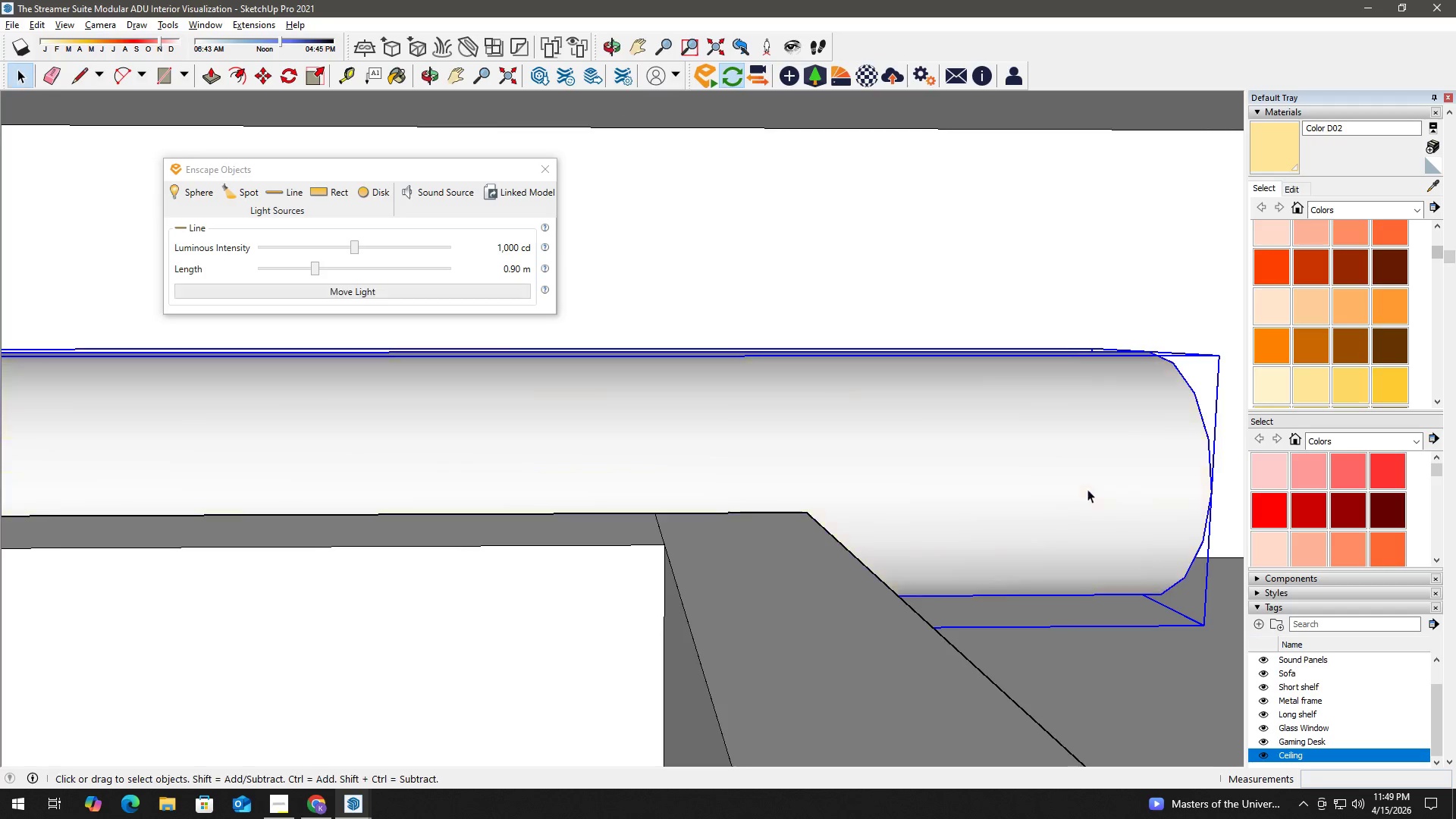 
key(H)
 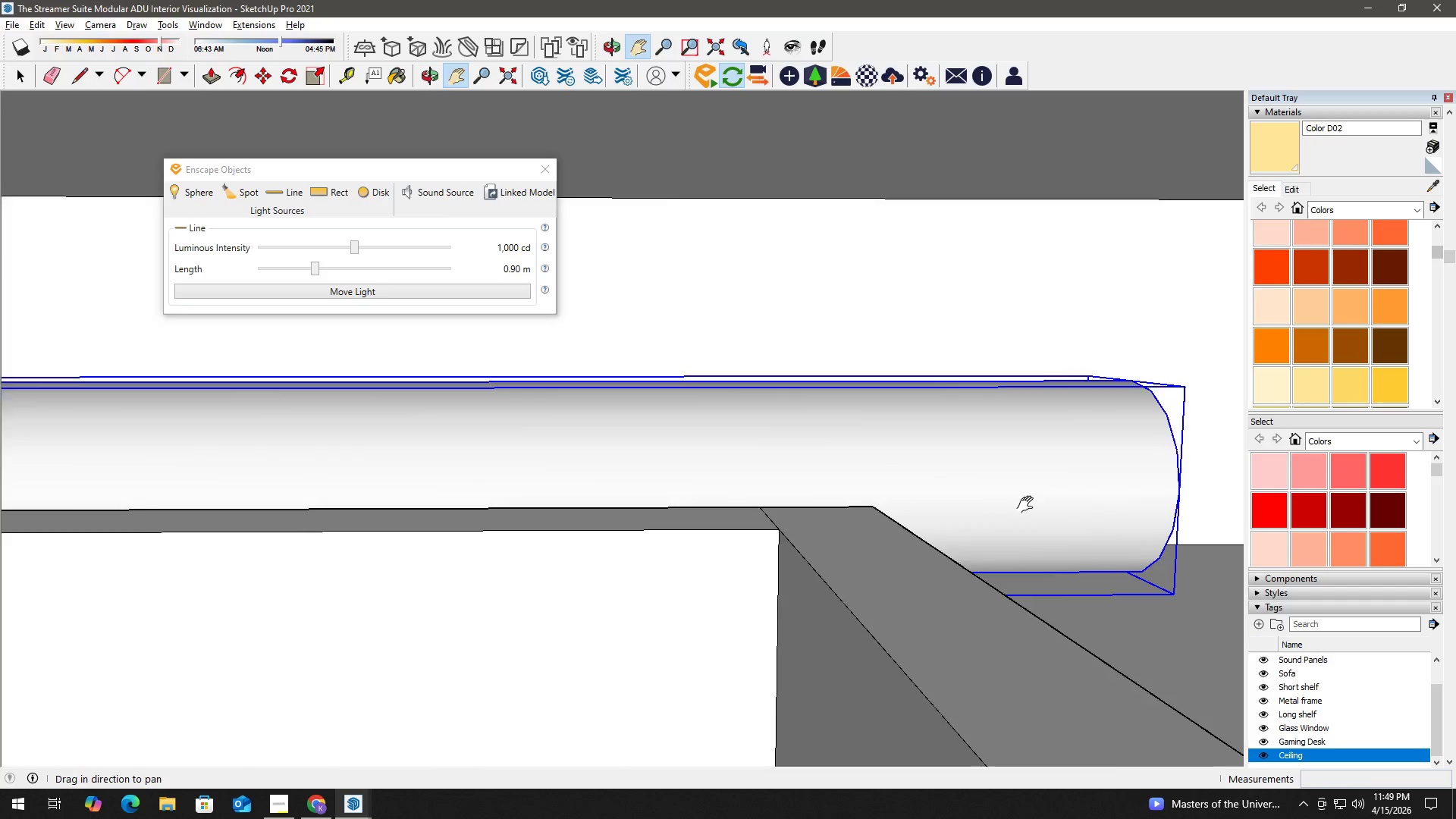 
left_click_drag(start_coordinate=[1047, 507], to_coordinate=[654, 401])
 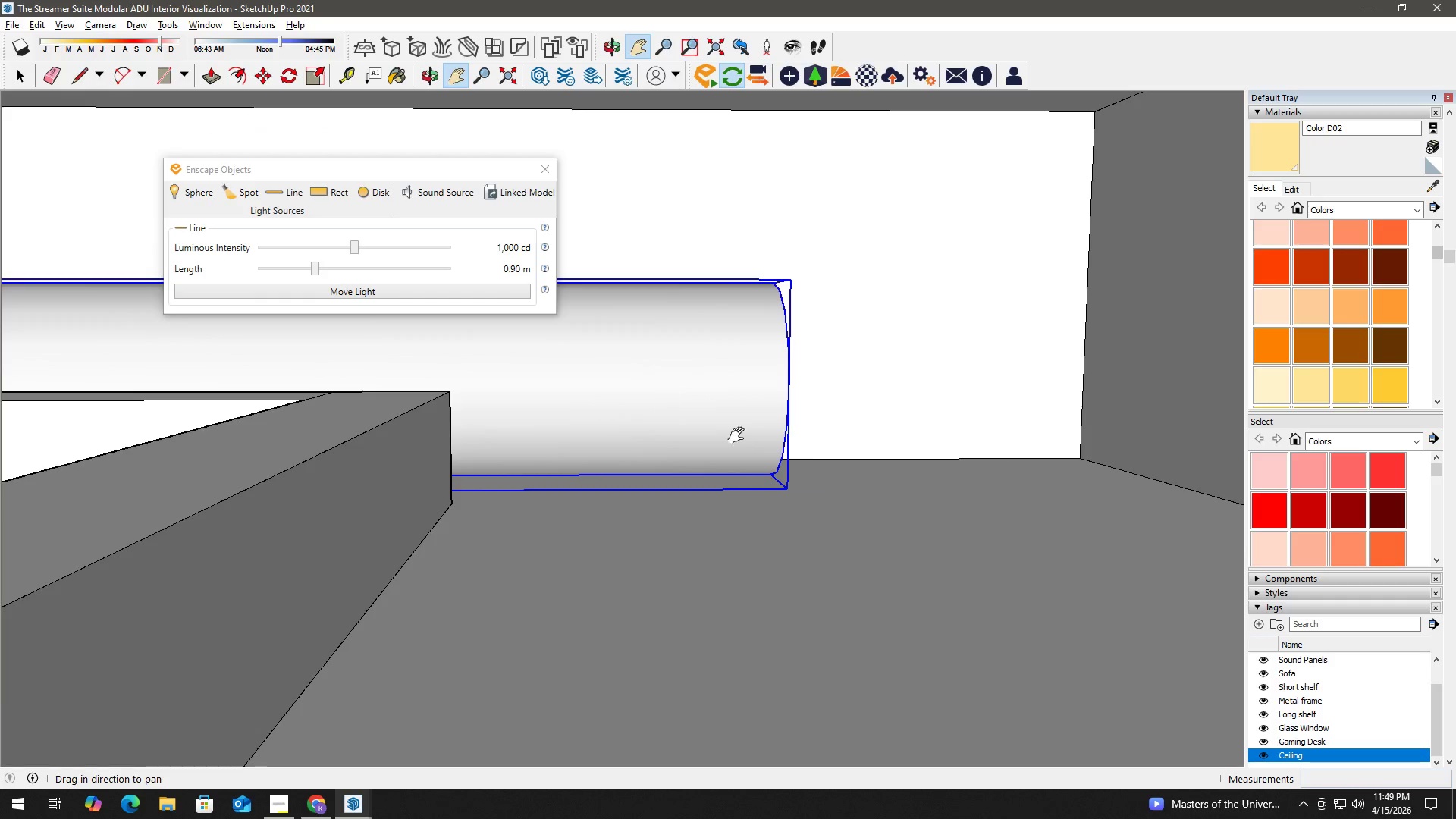 
scroll: coordinate [1082, 490], scroll_direction: down, amount: 3.0
 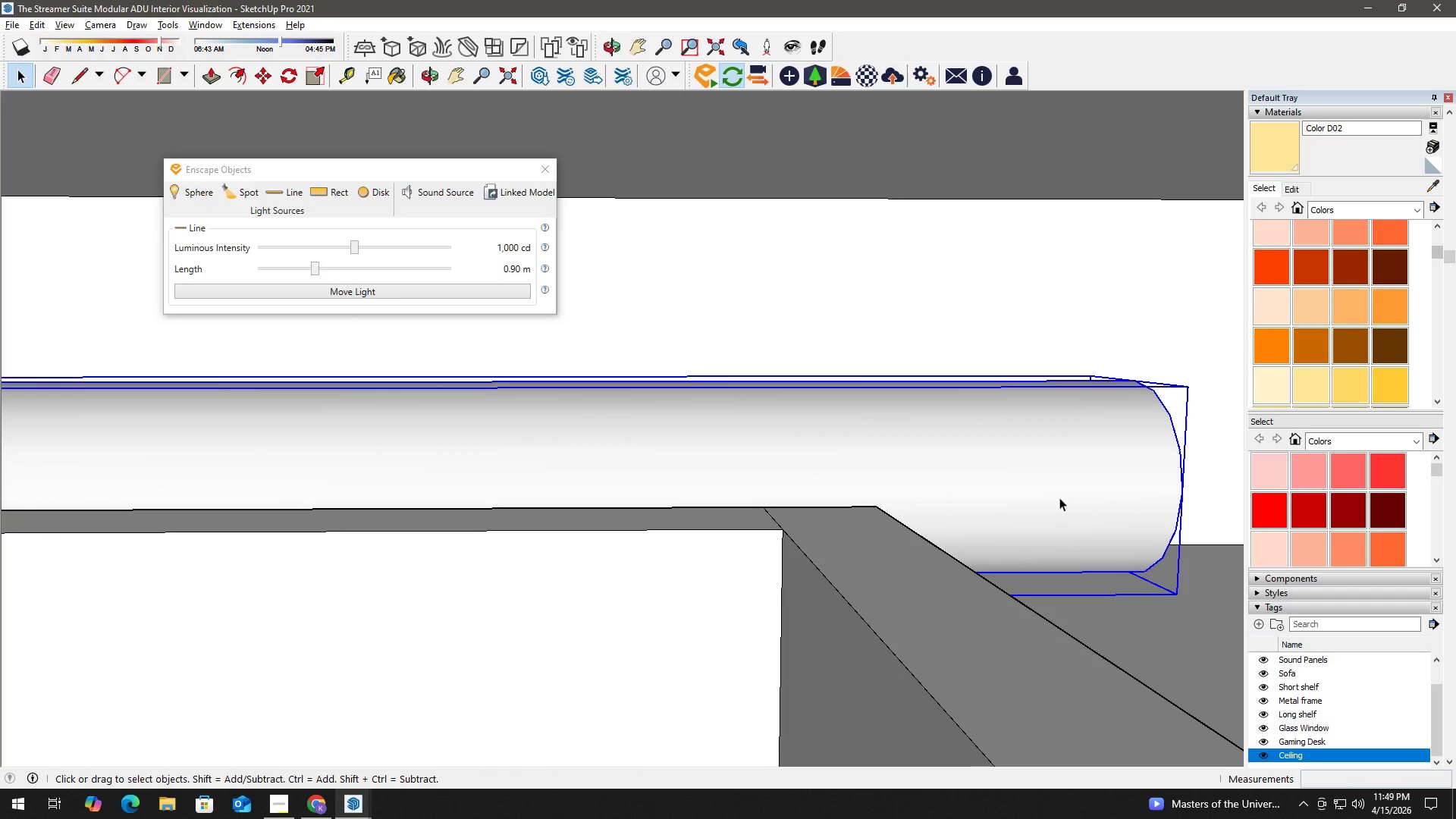 
key(H)
 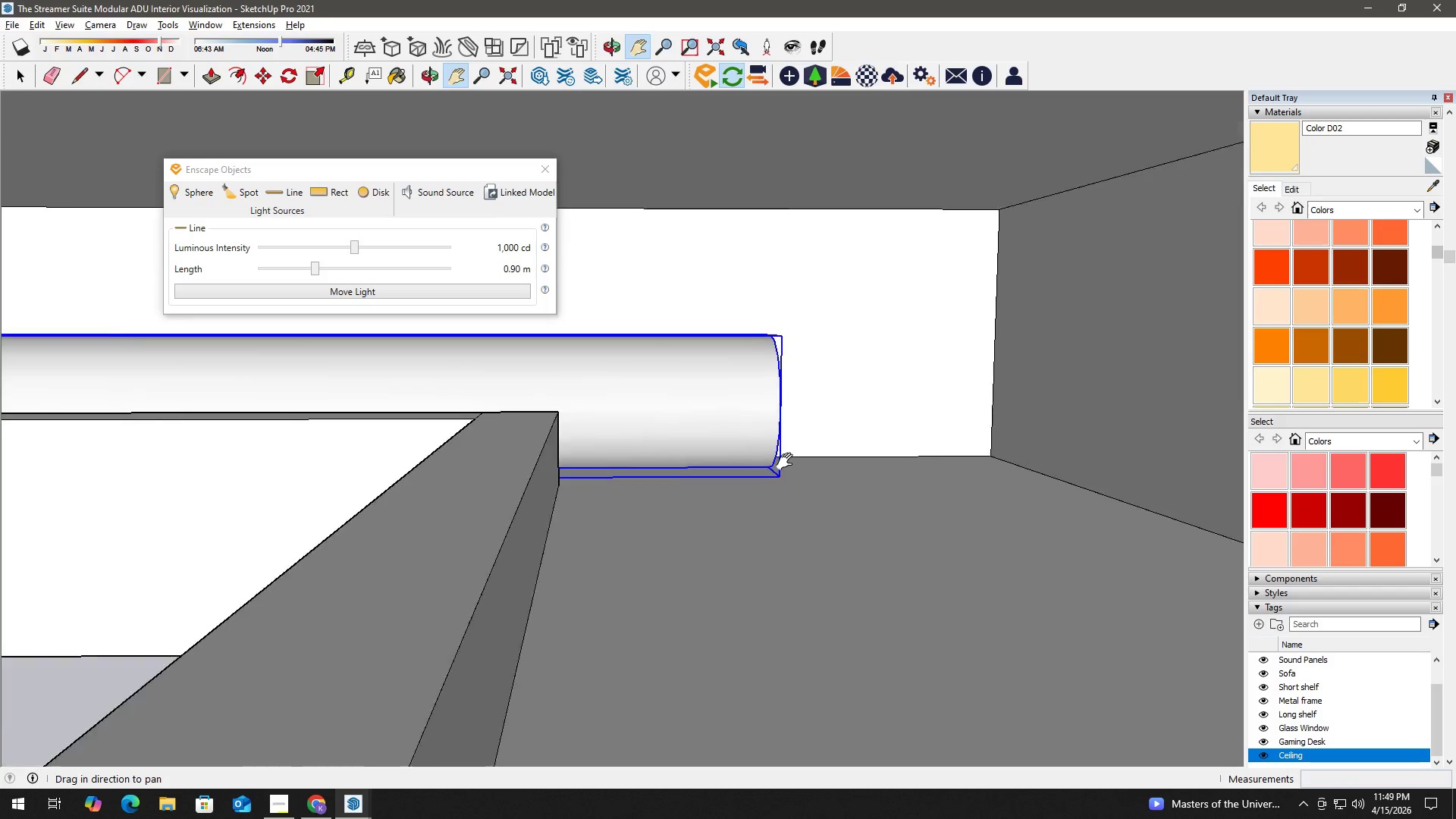 
scroll: coordinate [756, 448], scroll_direction: down, amount: 3.0
 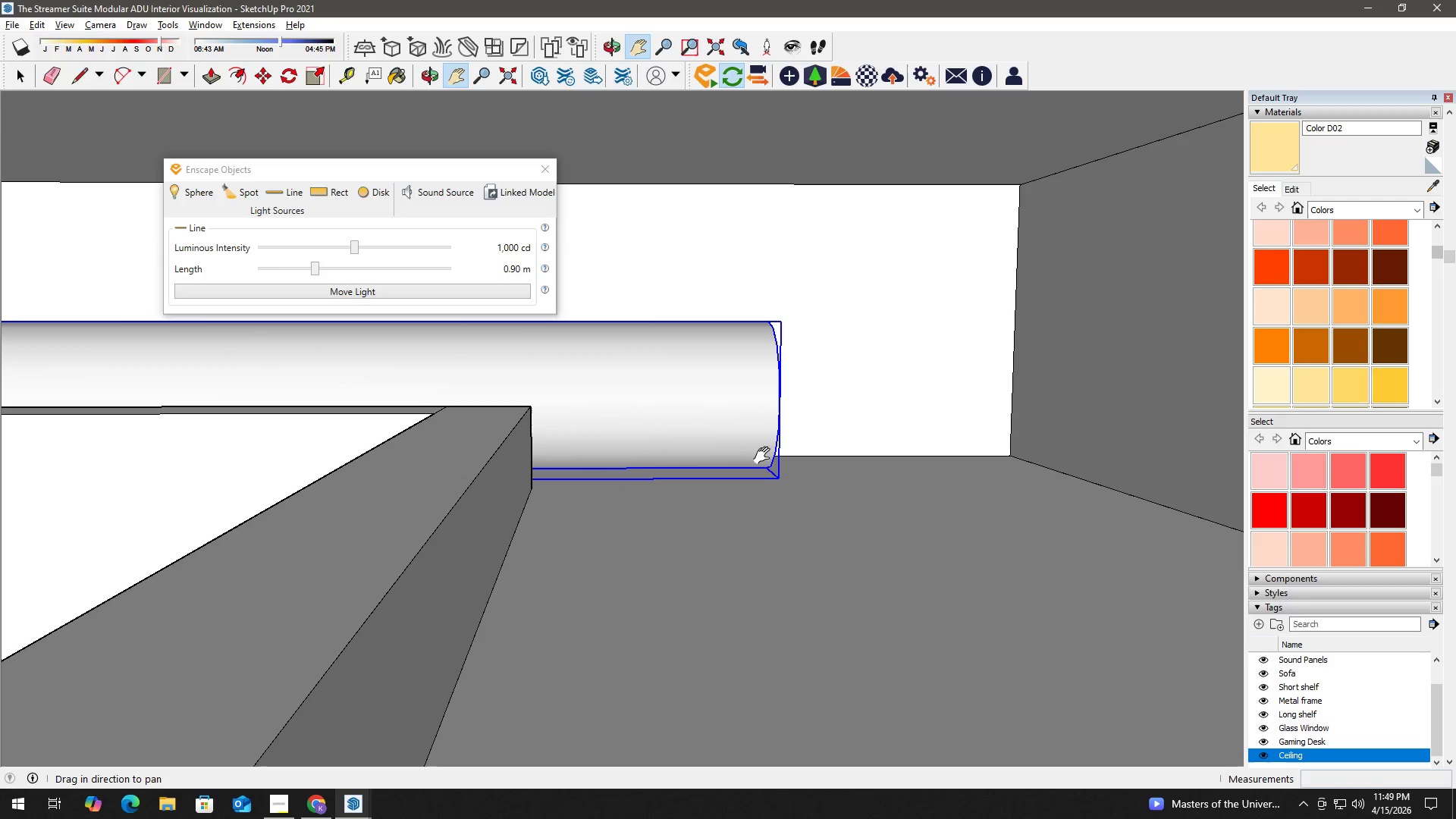 
key(H)
 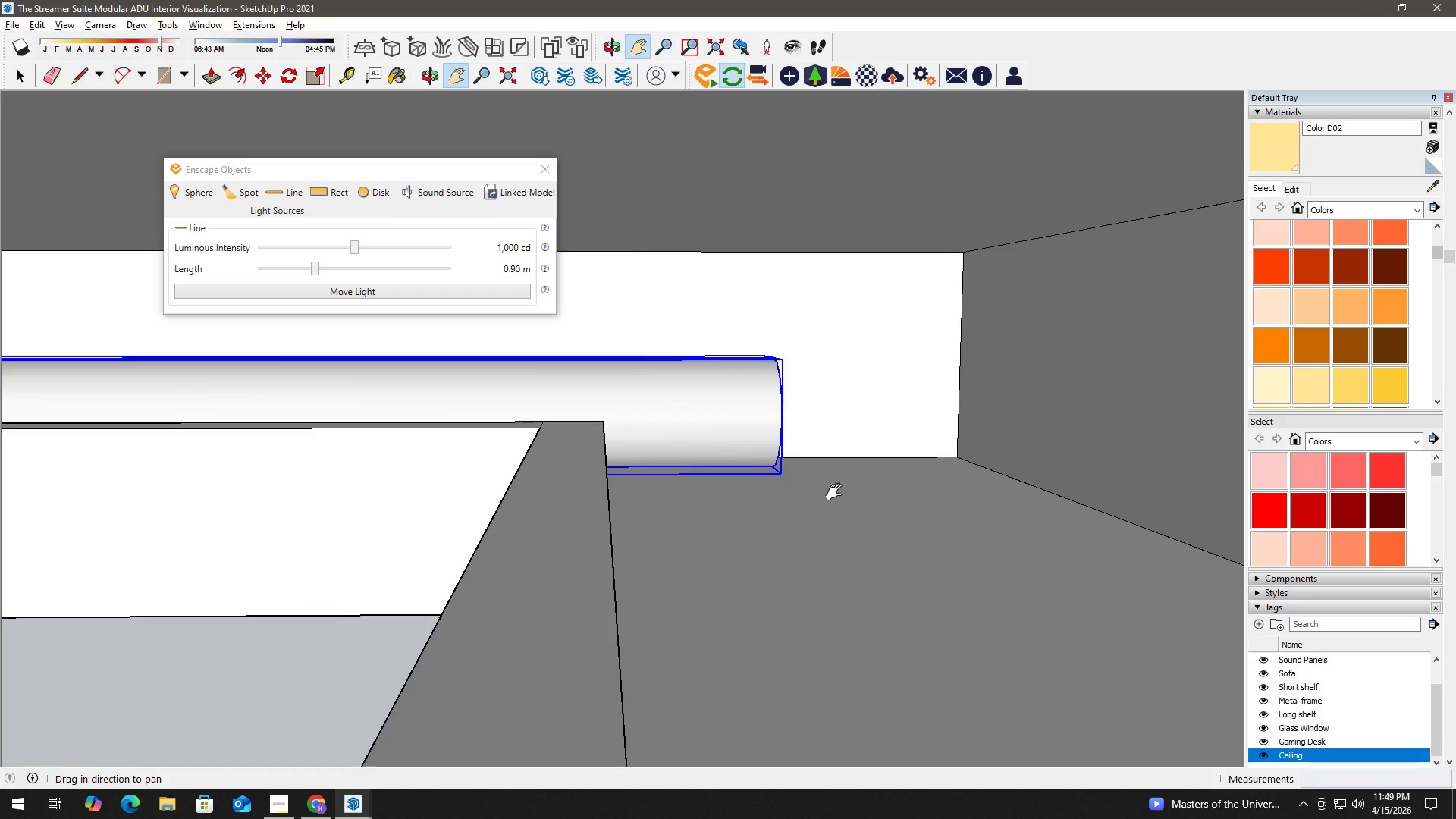 
left_click_drag(start_coordinate=[842, 495], to_coordinate=[691, 344])
 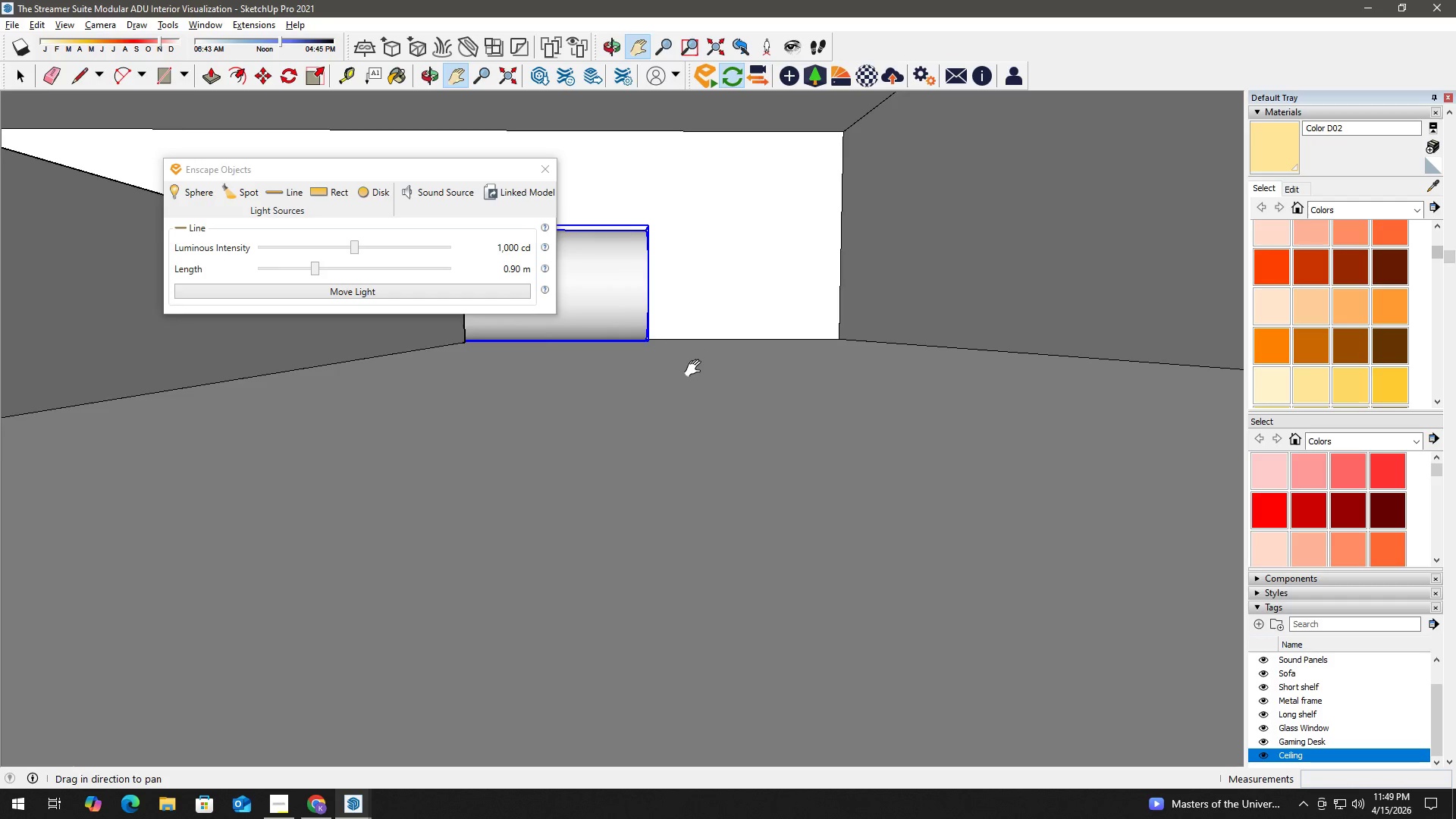 
scroll: coordinate [788, 462], scroll_direction: down, amount: 3.0
 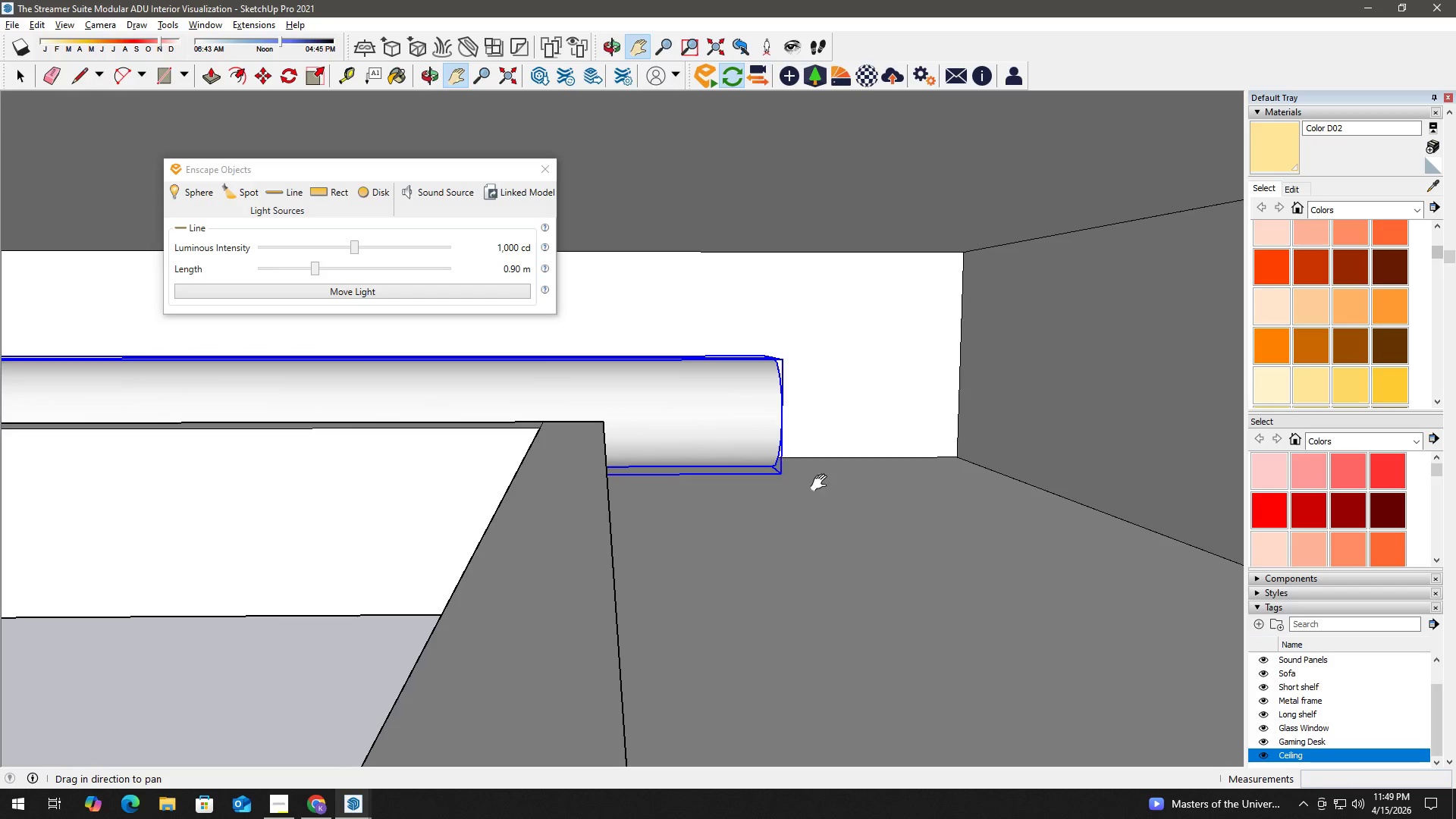 
key(H)
 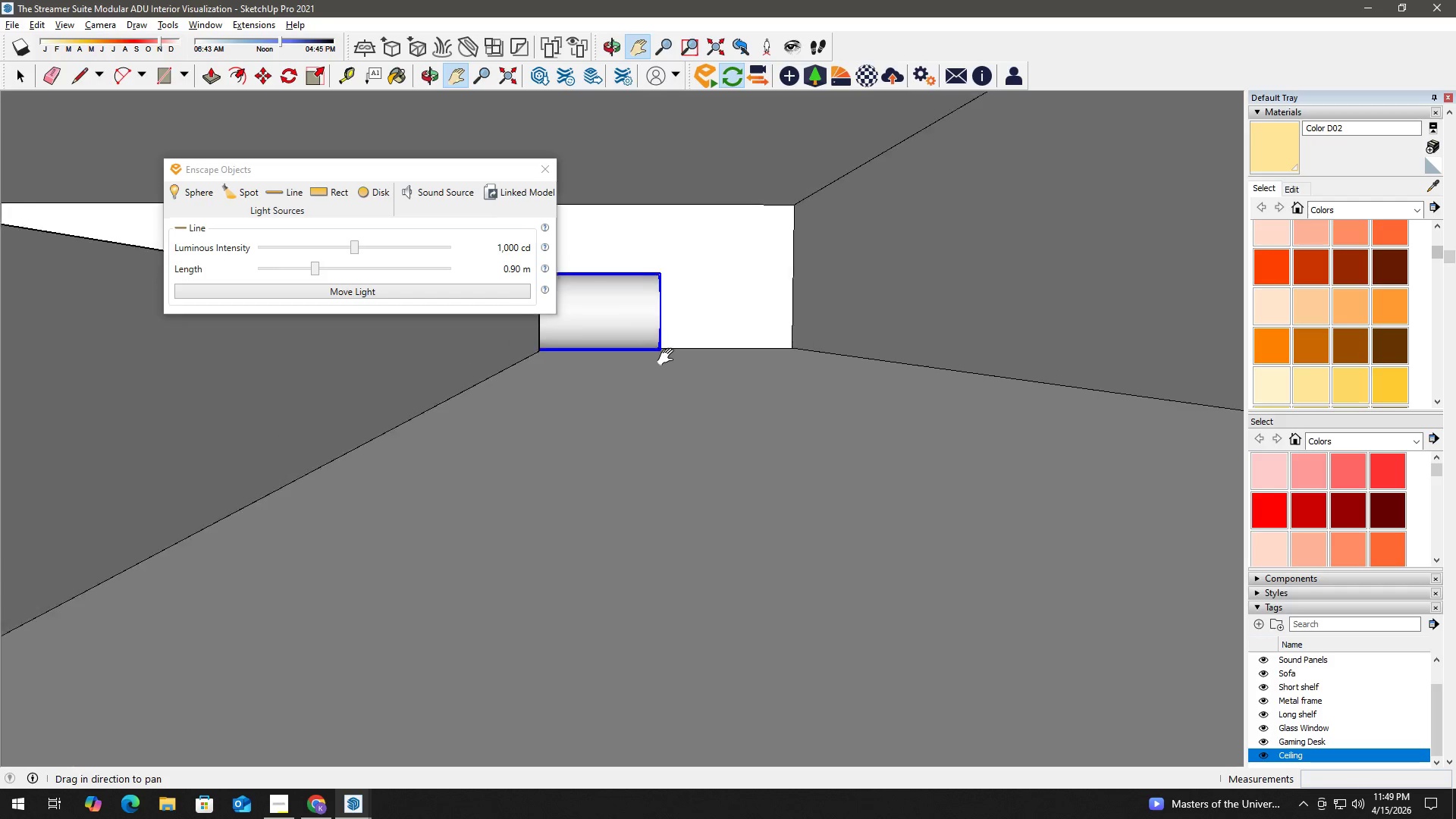 
scroll: coordinate [696, 378], scroll_direction: down, amount: 6.0
 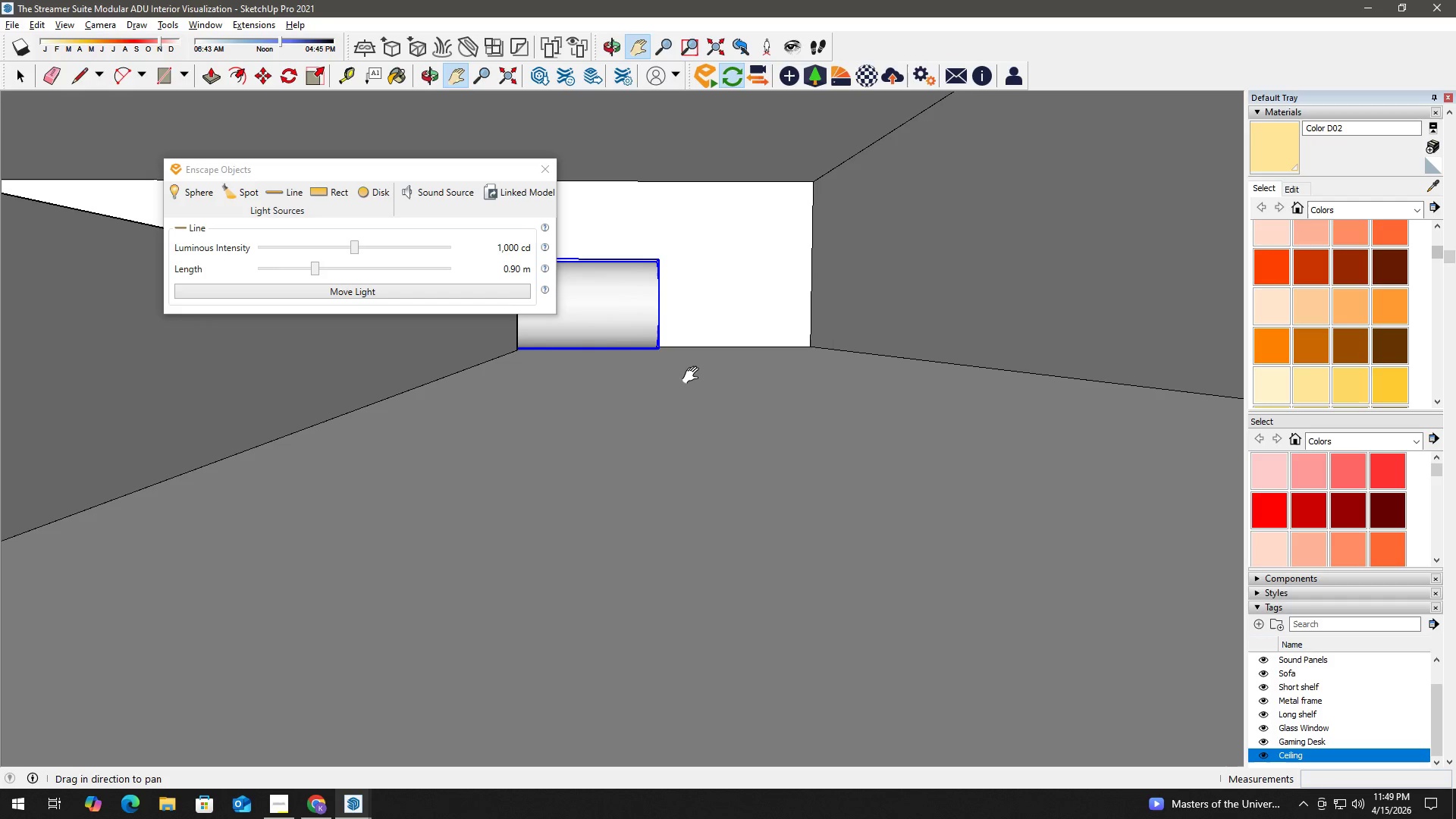 
key(H)
 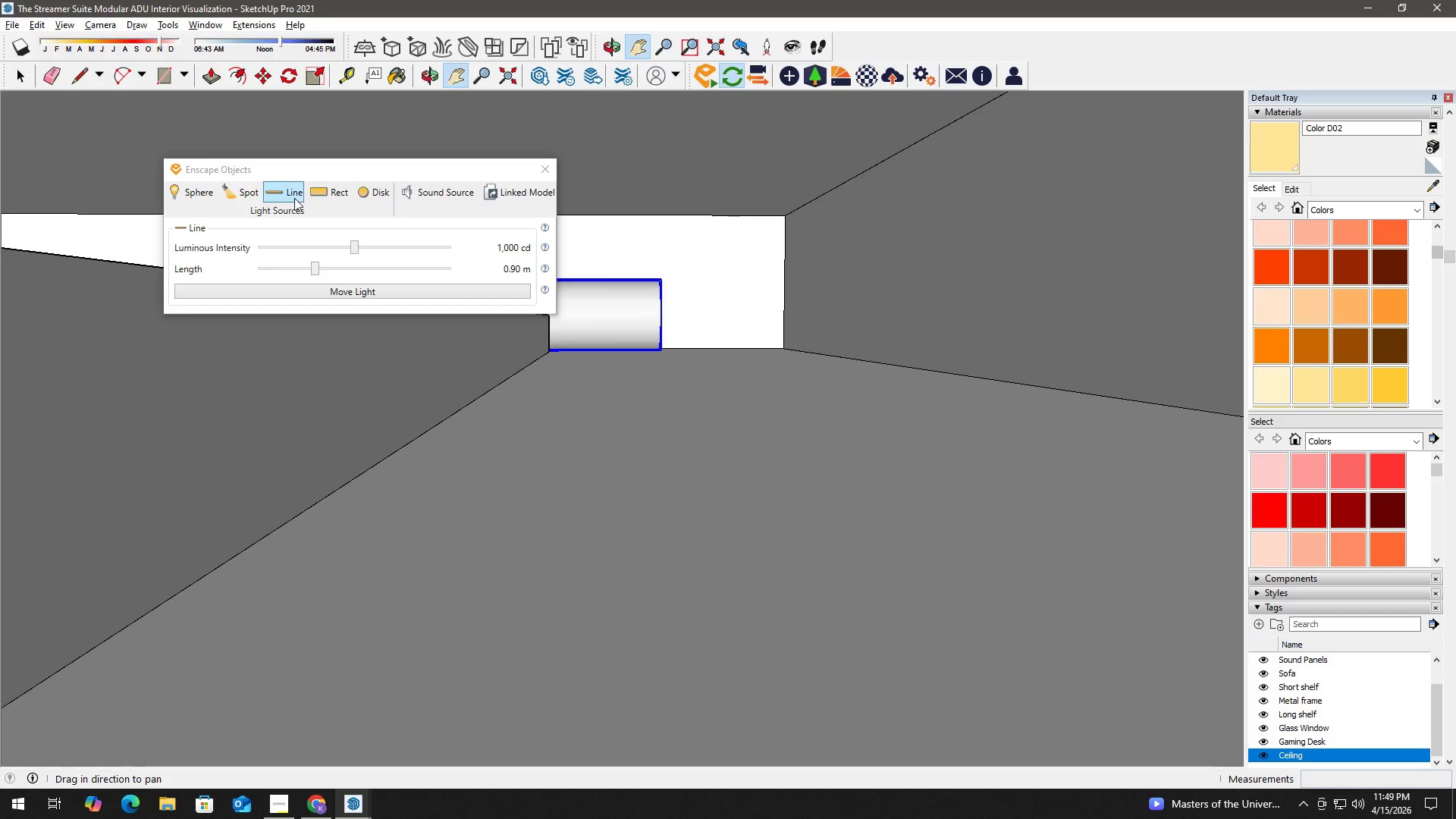 
scroll: coordinate [669, 357], scroll_direction: down, amount: 3.0
 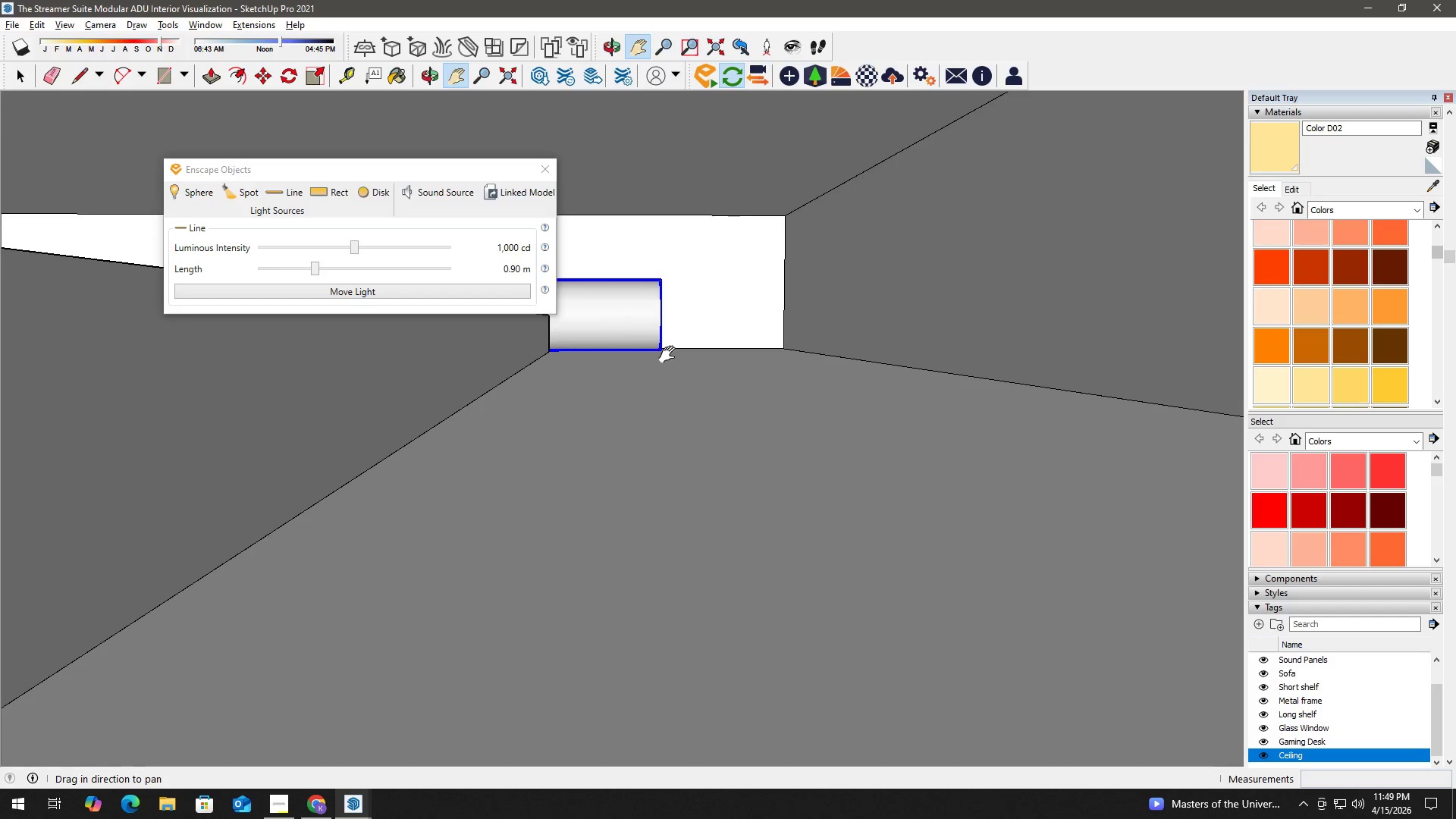 
left_click([285, 196])
 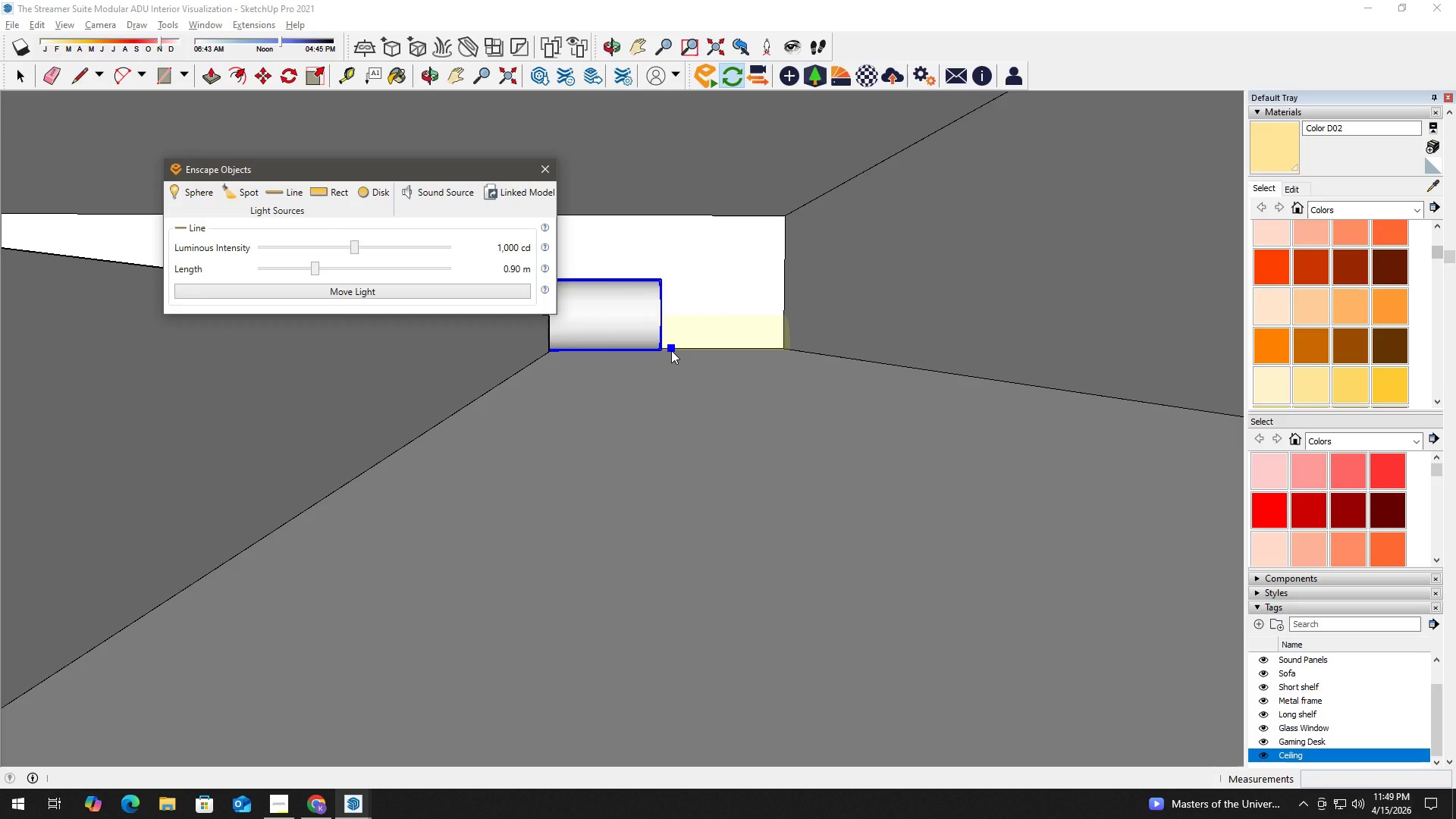 
left_click([676, 314])
 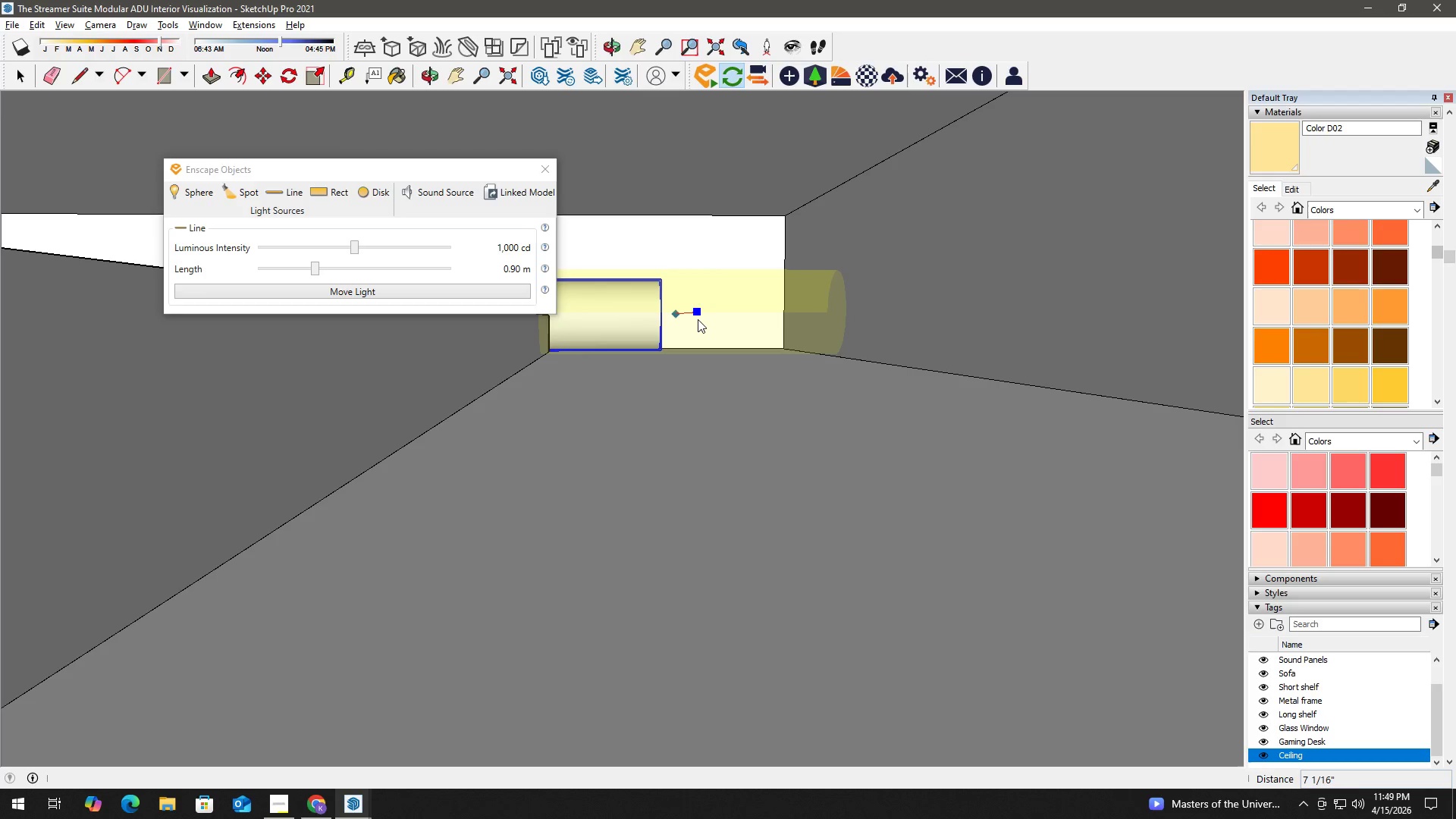 
left_click([698, 319])
 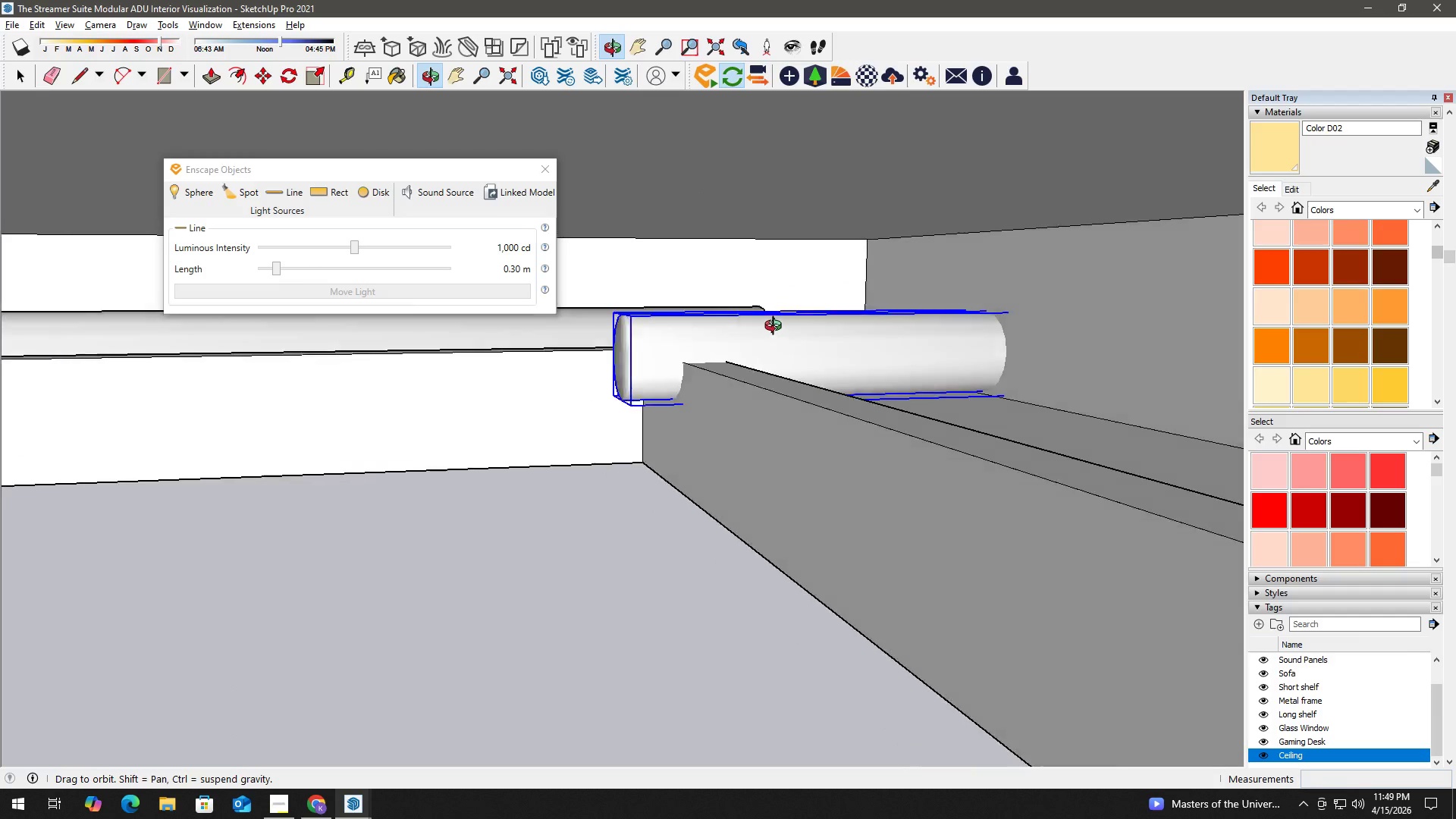 
scroll: coordinate [681, 321], scroll_direction: up, amount: 3.0
 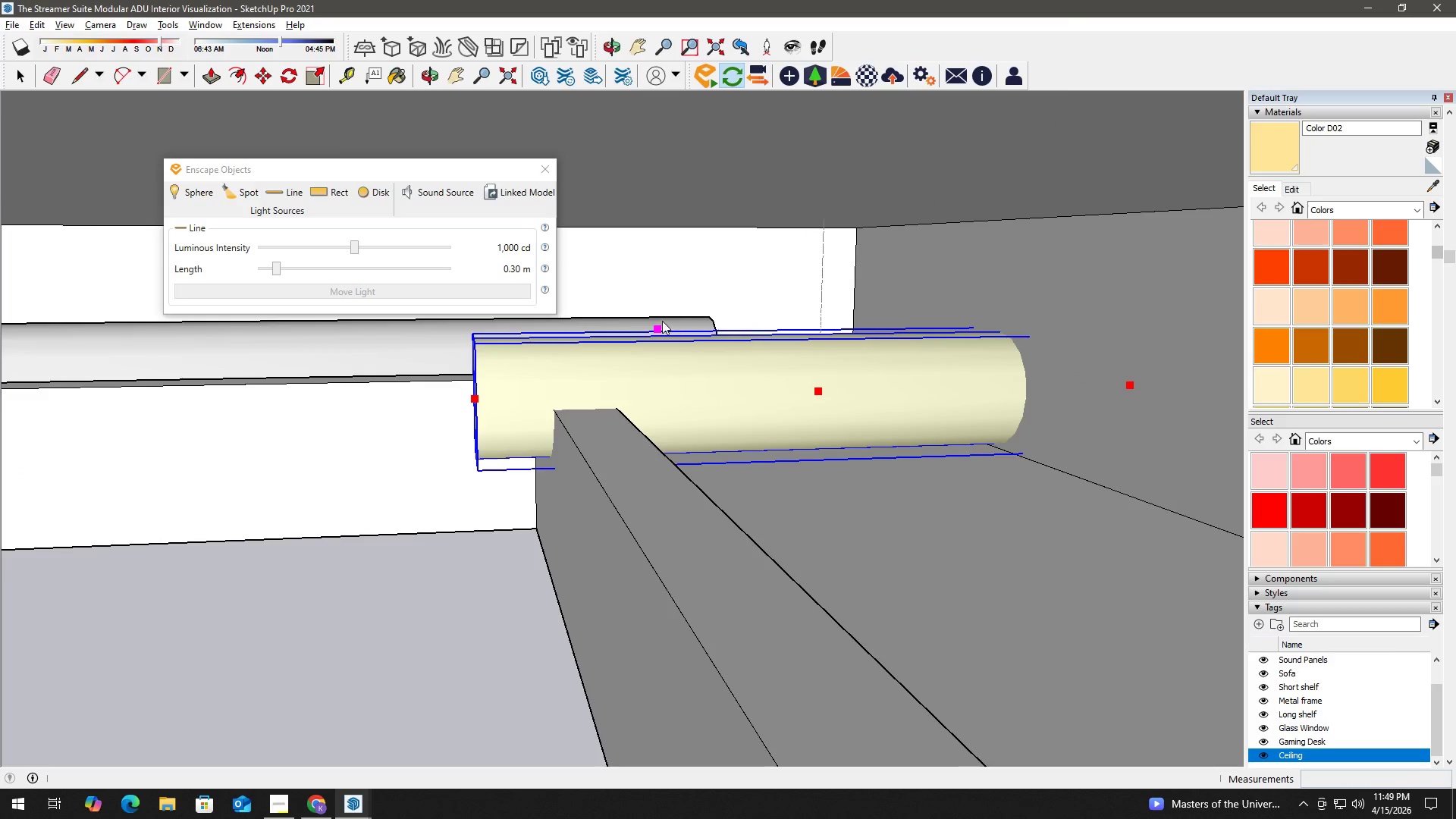 
key(M)
 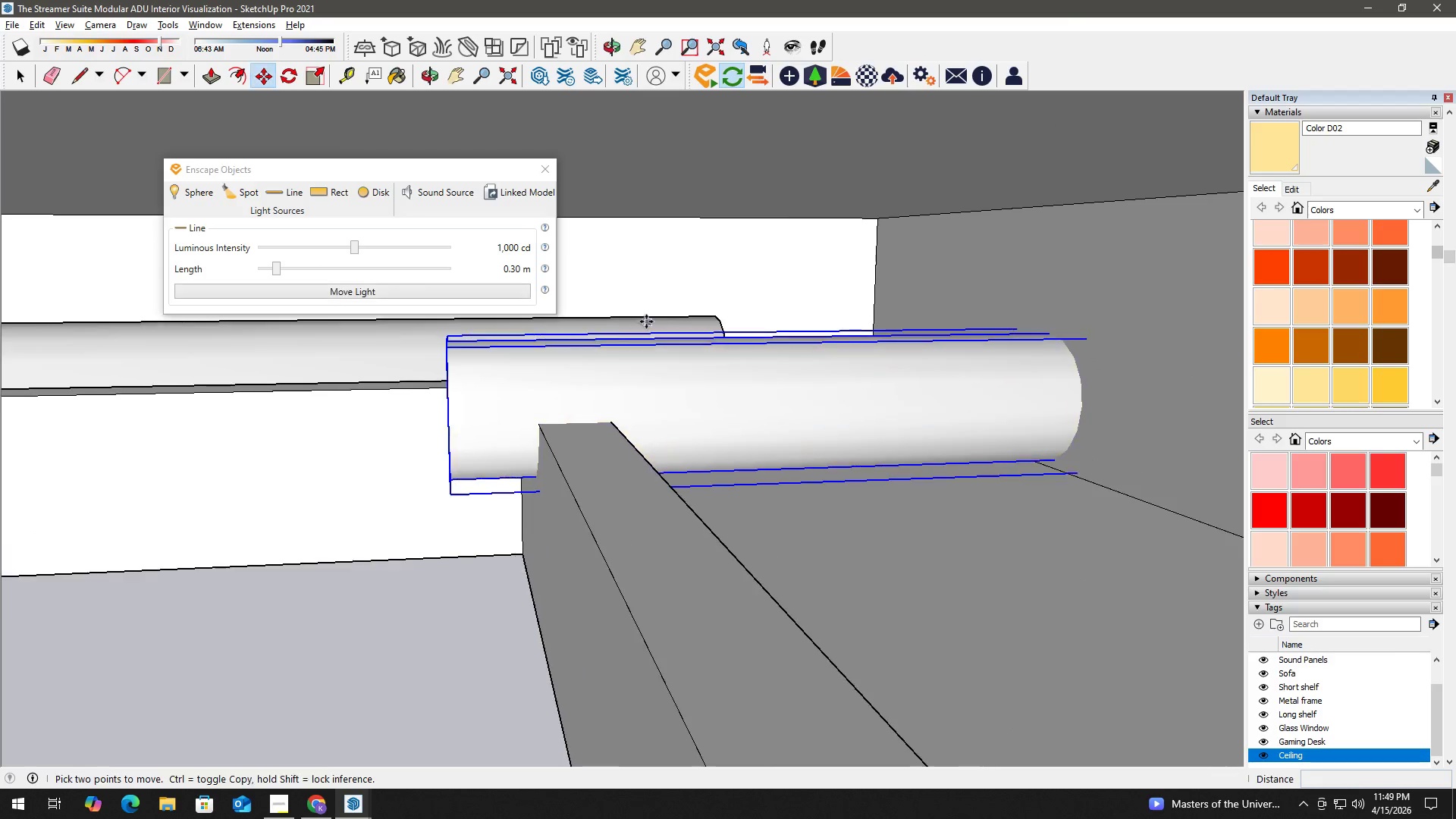 
scroll: coordinate [649, 321], scroll_direction: up, amount: 1.0
 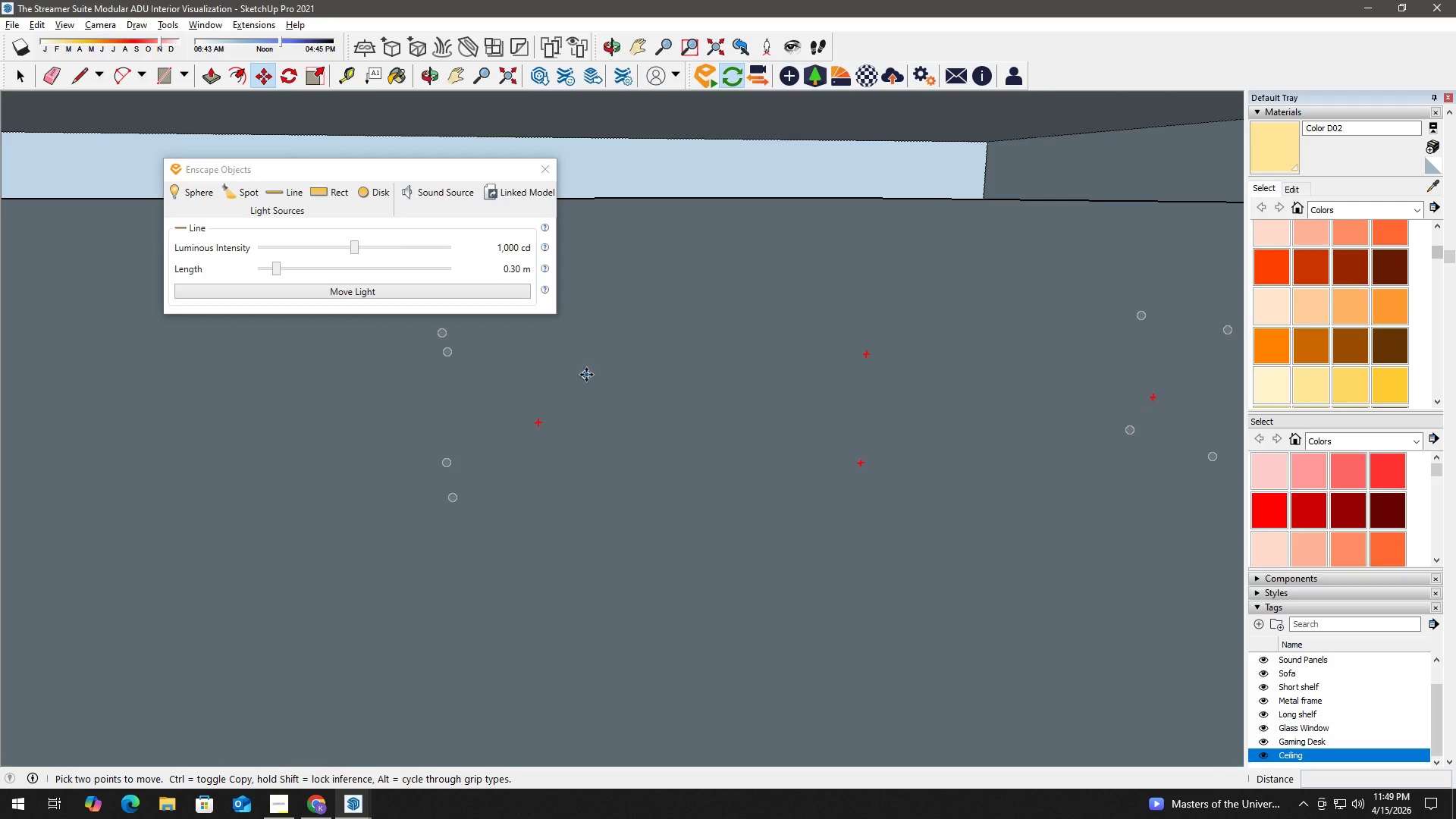 
hold_key(key=ShiftLeft, duration=0.83)
 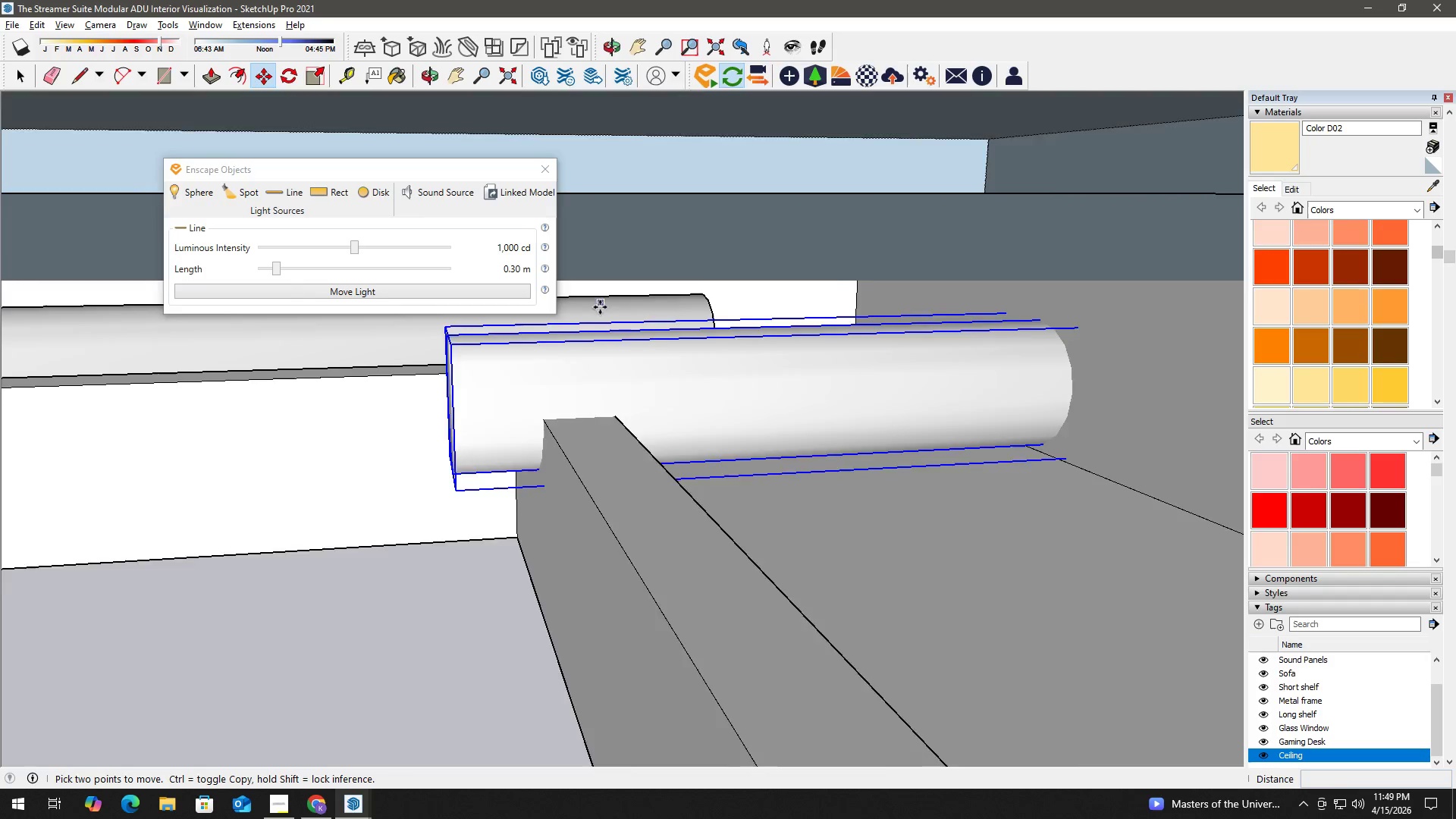 
scroll: coordinate [558, 338], scroll_direction: up, amount: 4.0
 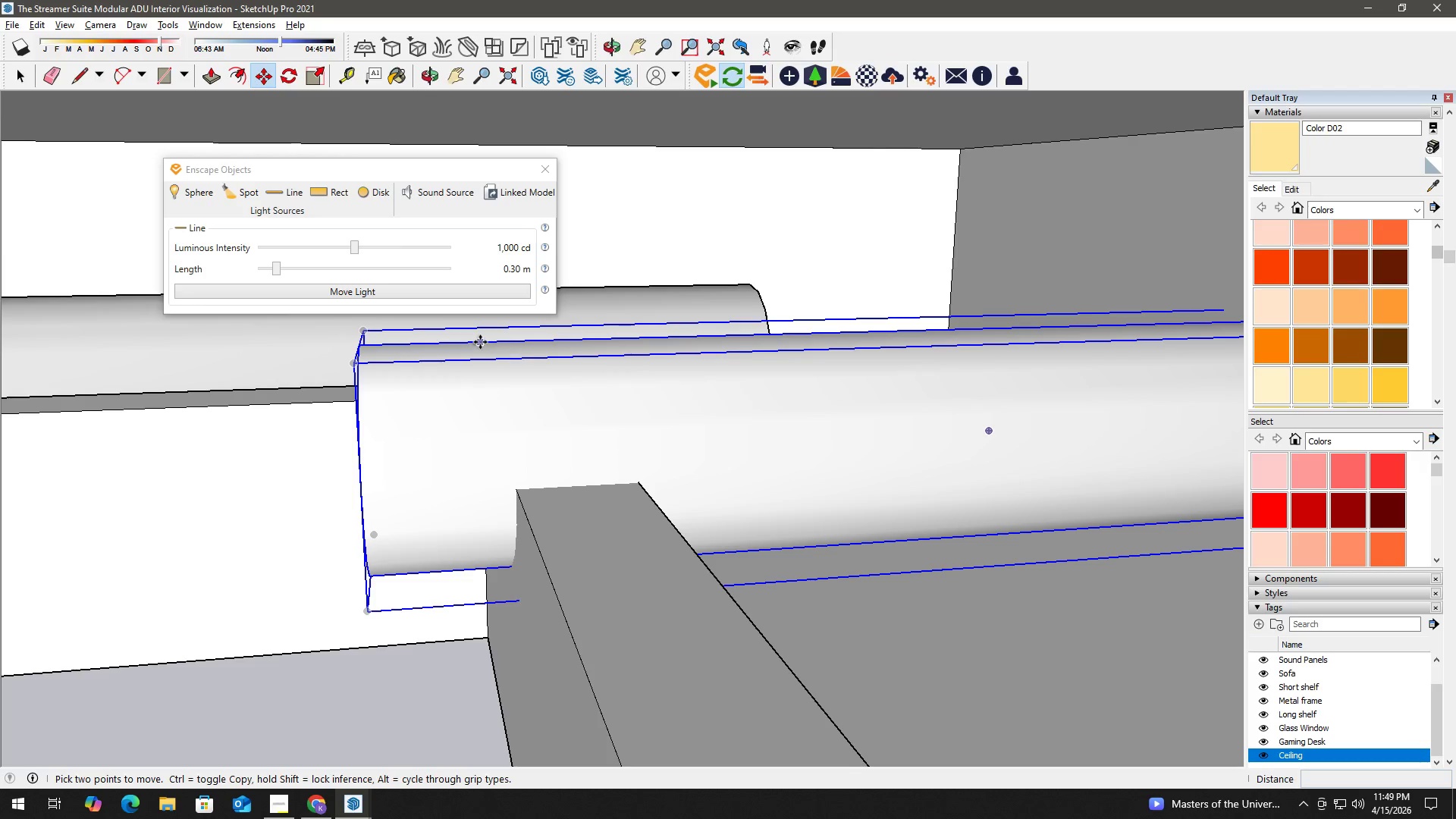 
hold_key(key=ShiftLeft, duration=0.44)
scroll: coordinate [709, 399], scroll_direction: up, amount: 1.0
 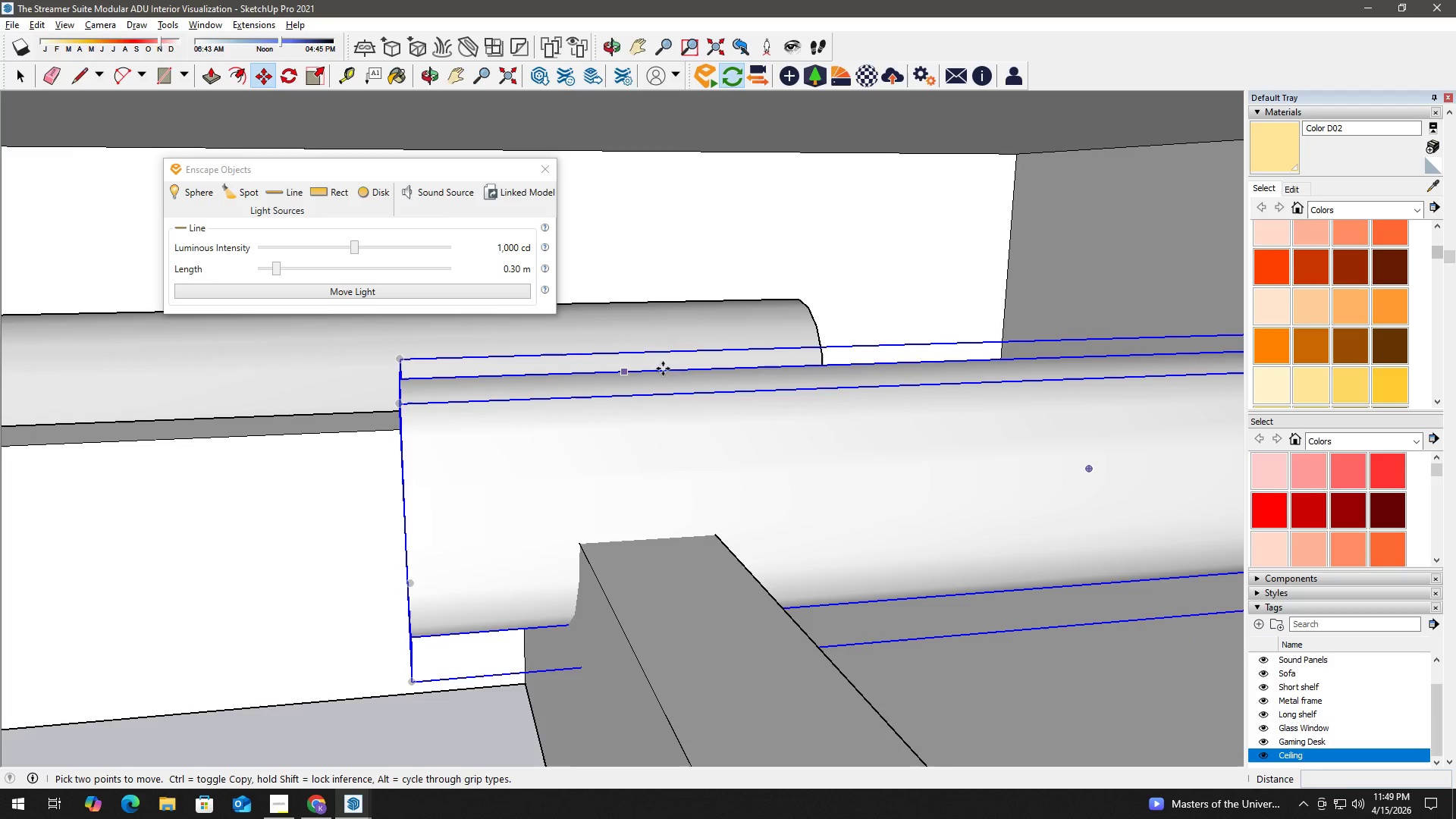 
scroll: coordinate [739, 366], scroll_direction: down, amount: 3.0
 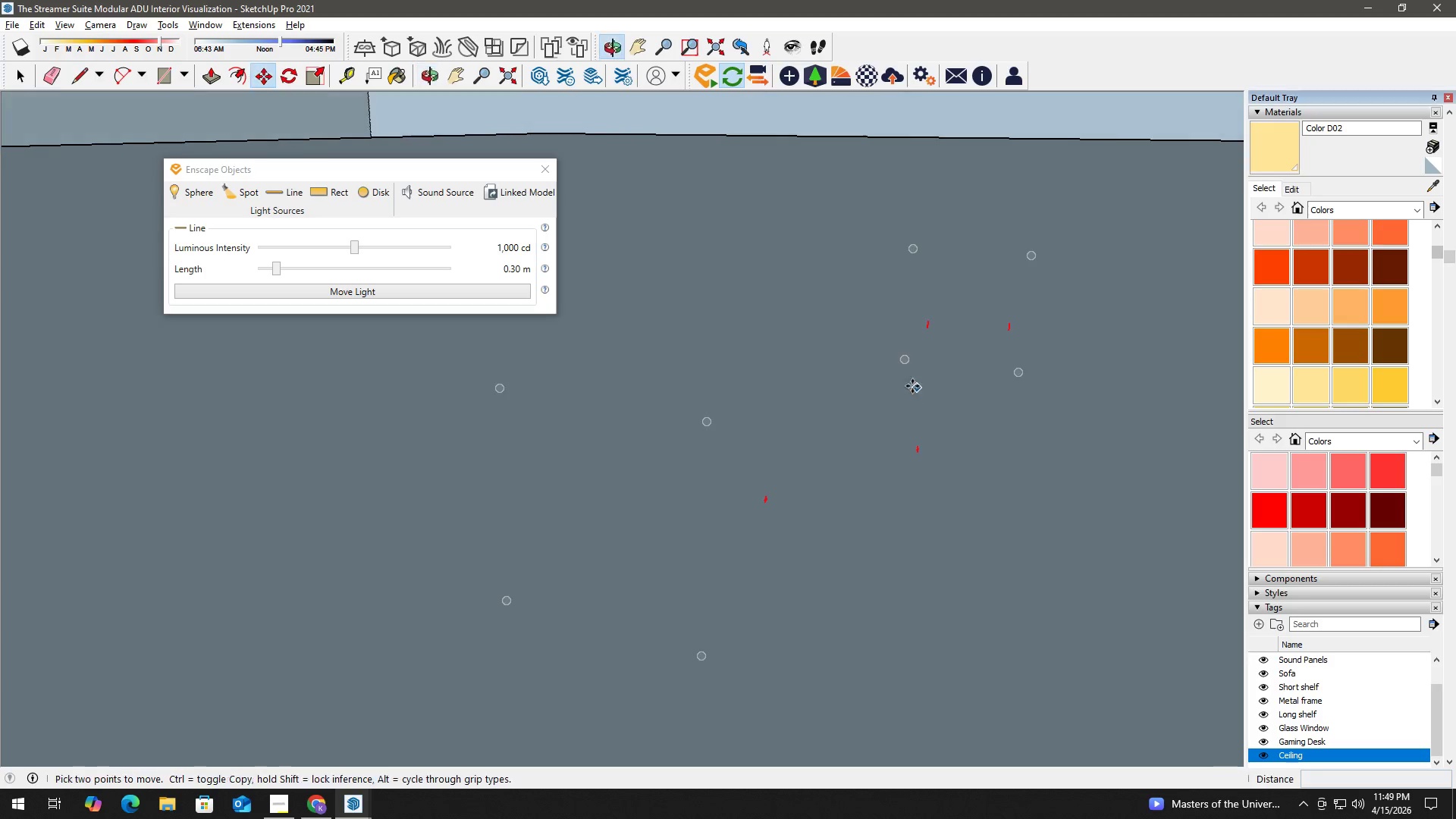 
hold_key(key=ShiftLeft, duration=1.51)
 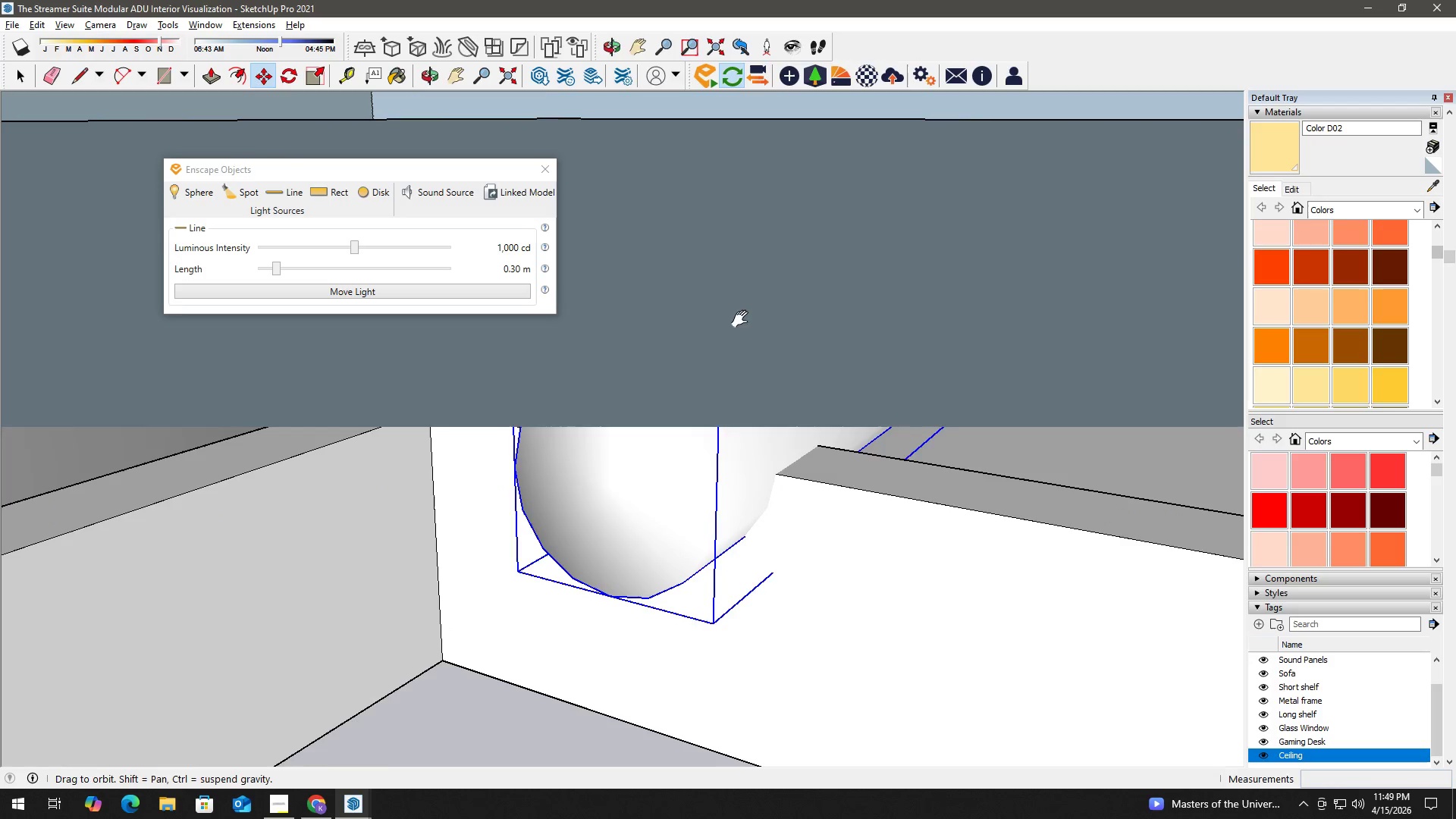 
key(Shift+ShiftLeft)
 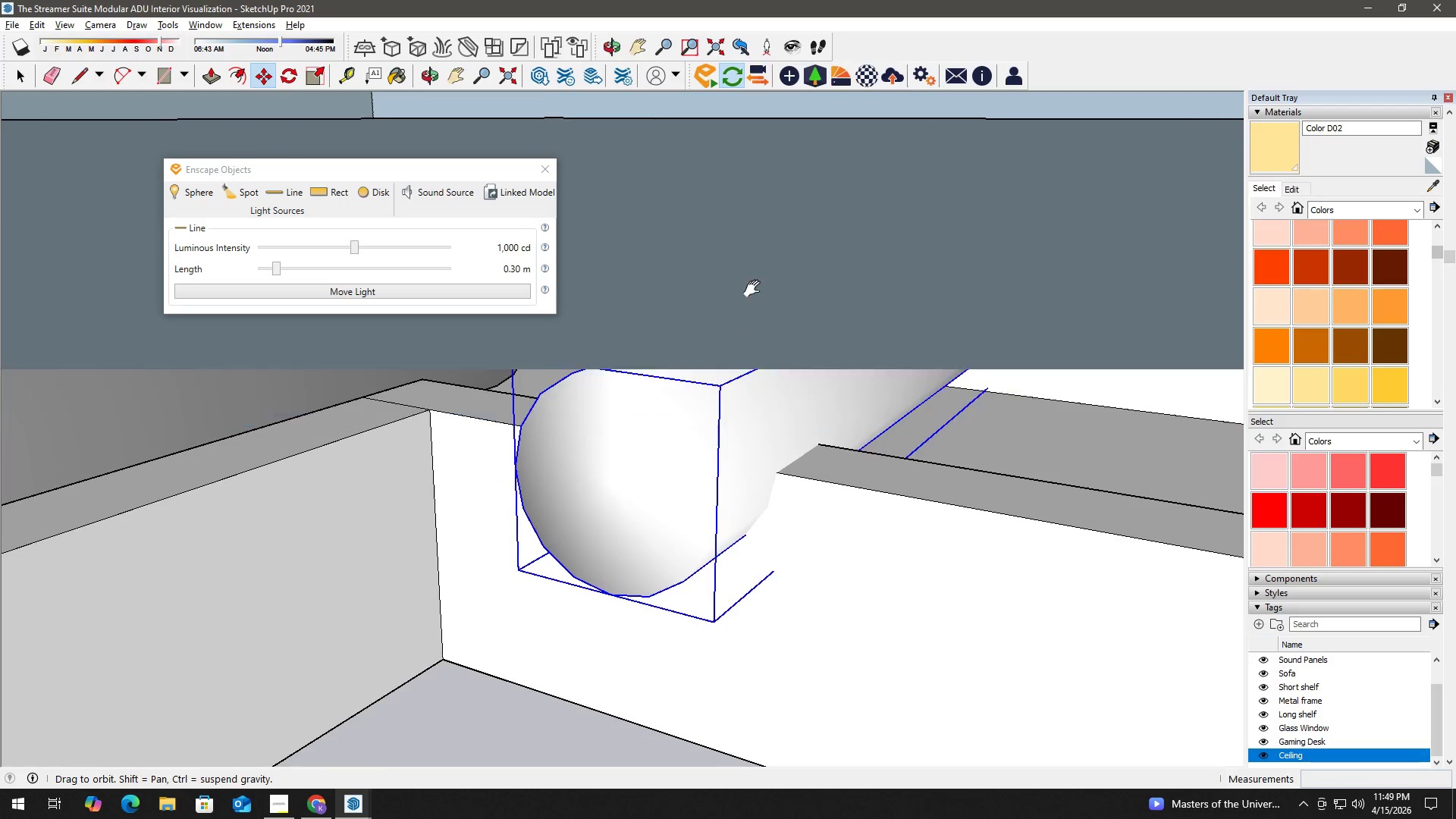 
key(Shift+ShiftLeft)
 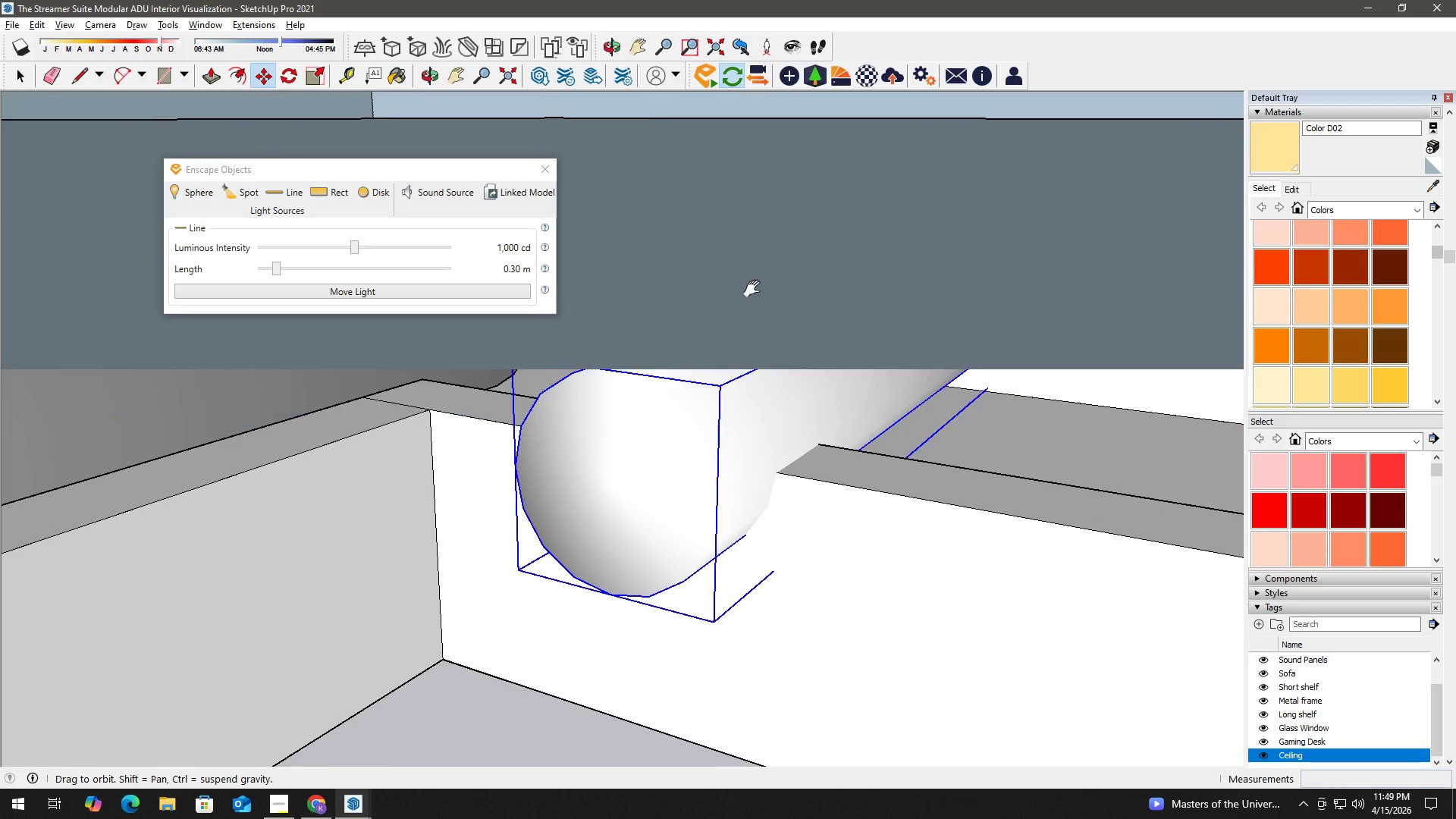 
key(Shift+ShiftLeft)
 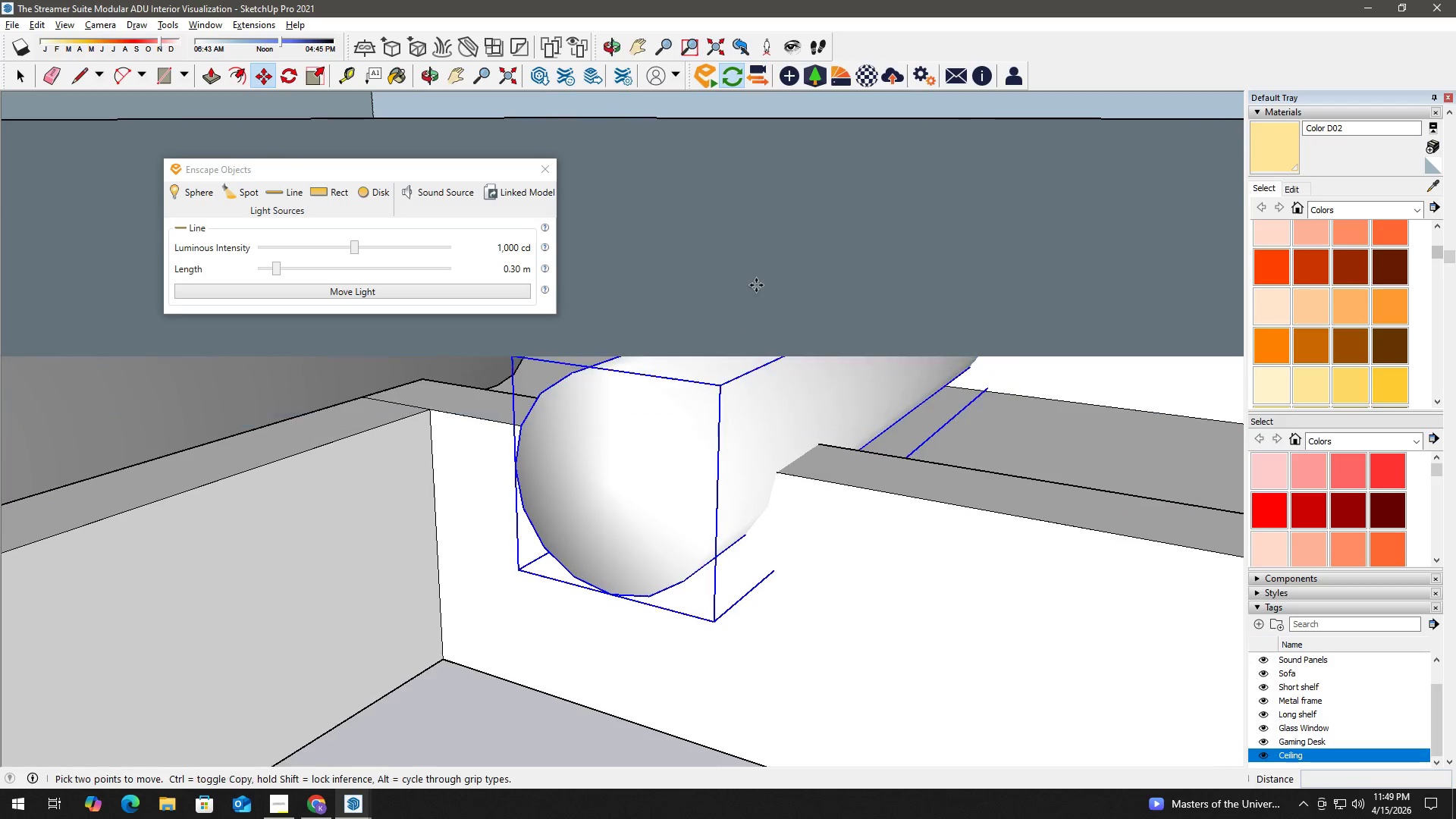 
key(Shift+ShiftLeft)
 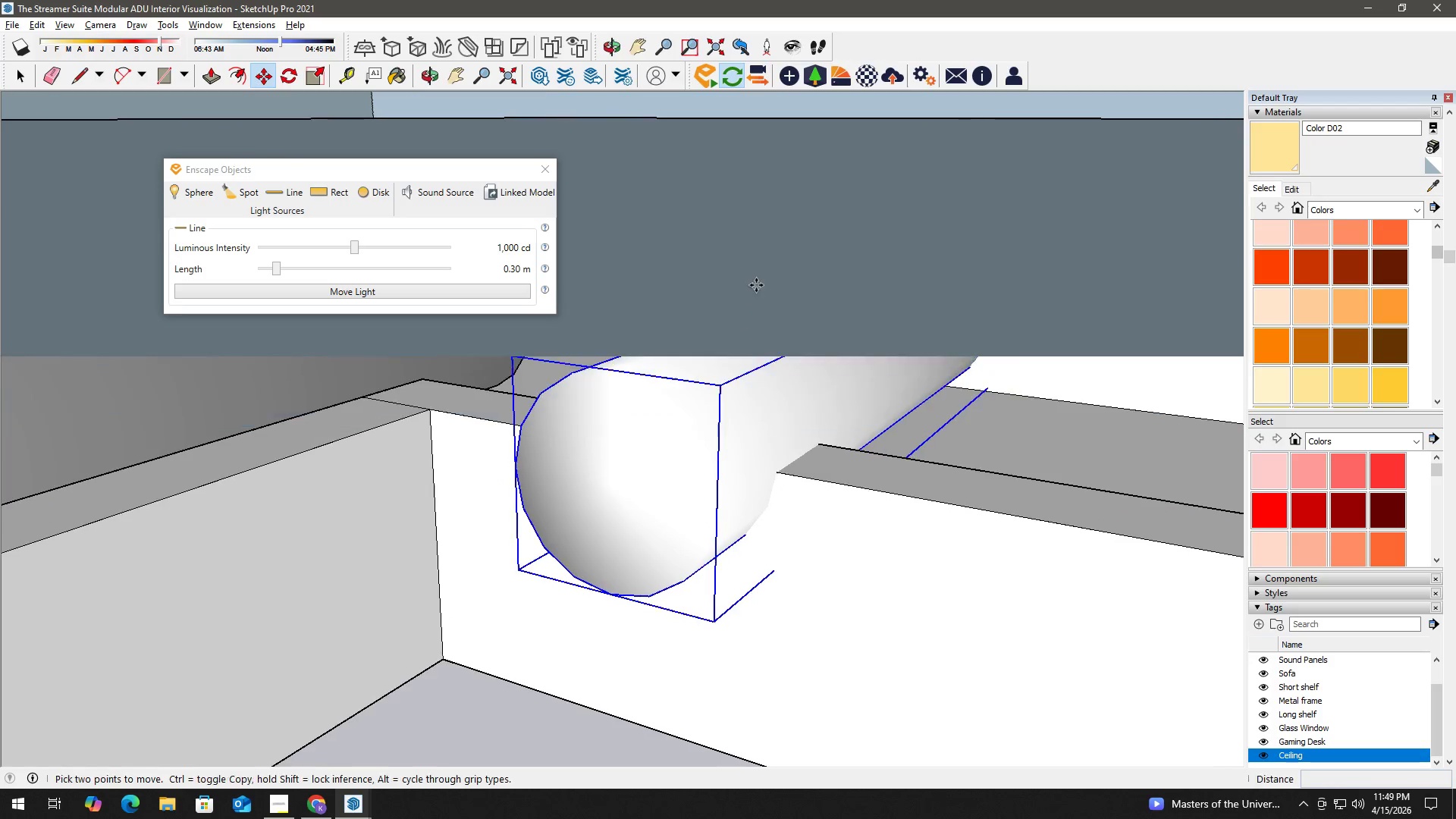 
key(Shift+ShiftLeft)
 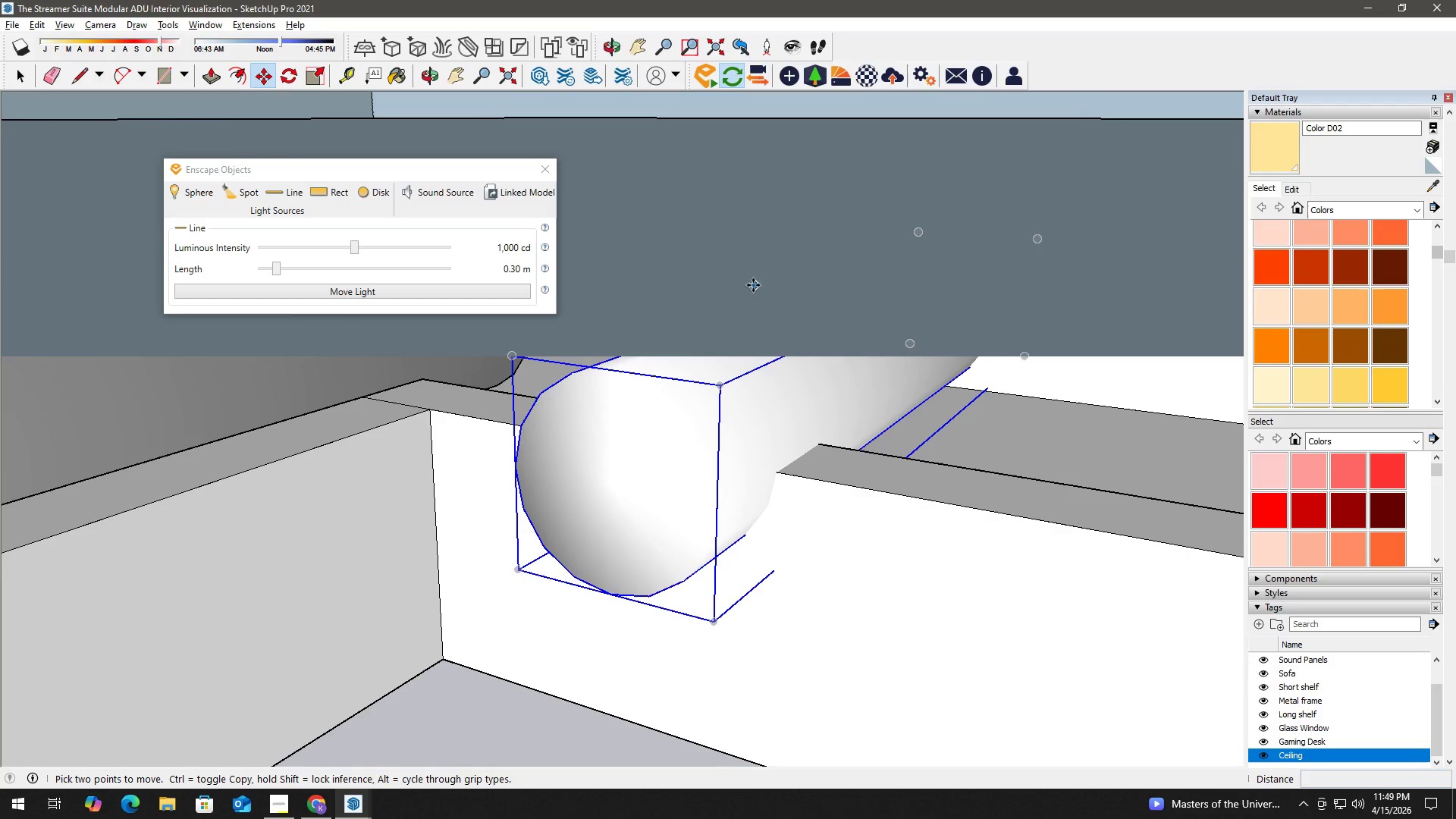 
hold_key(key=ShiftLeft, duration=9.7)
scroll: coordinate [682, 344], scroll_direction: up, amount: 7.0
 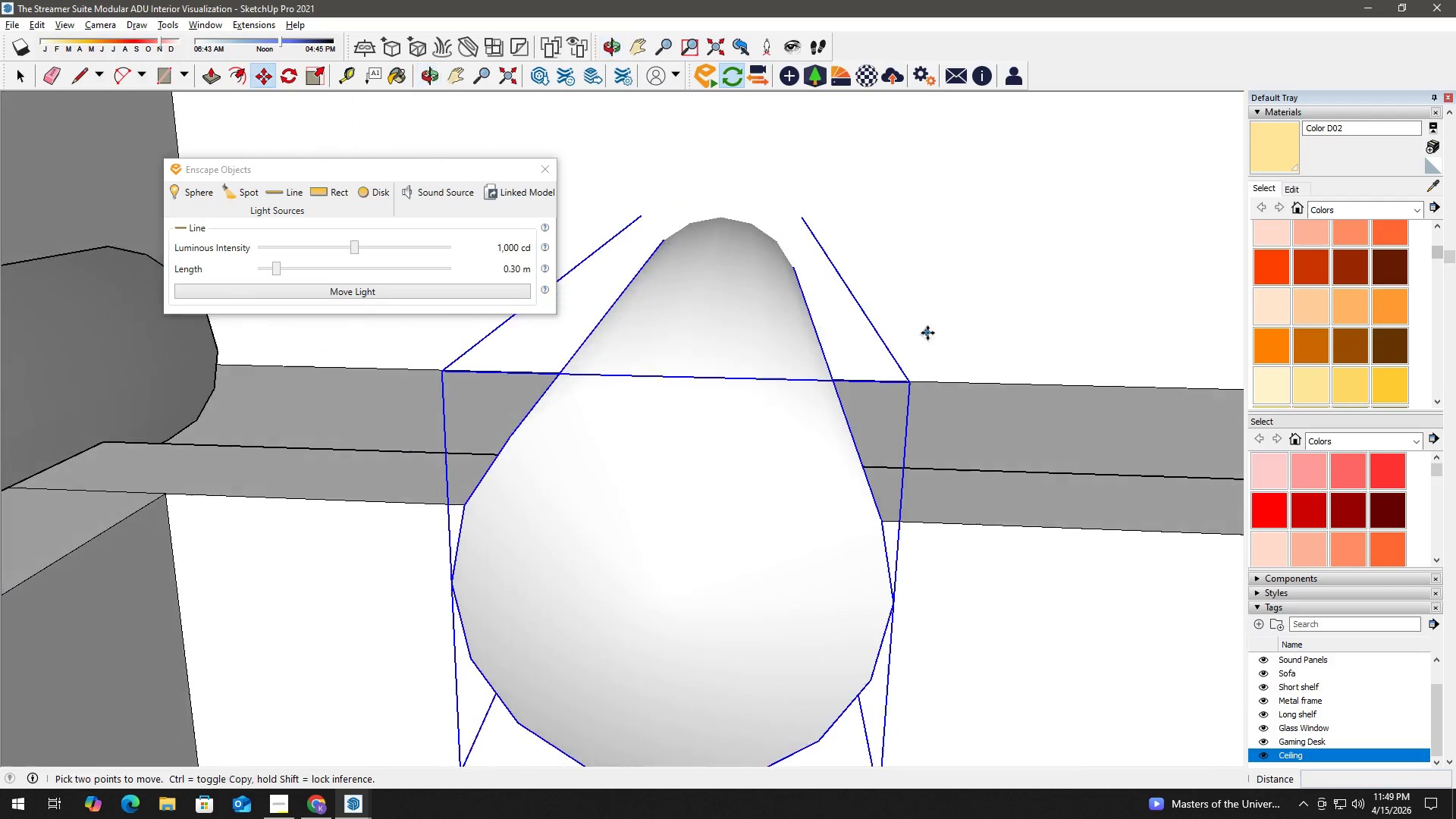 
key(Space)
 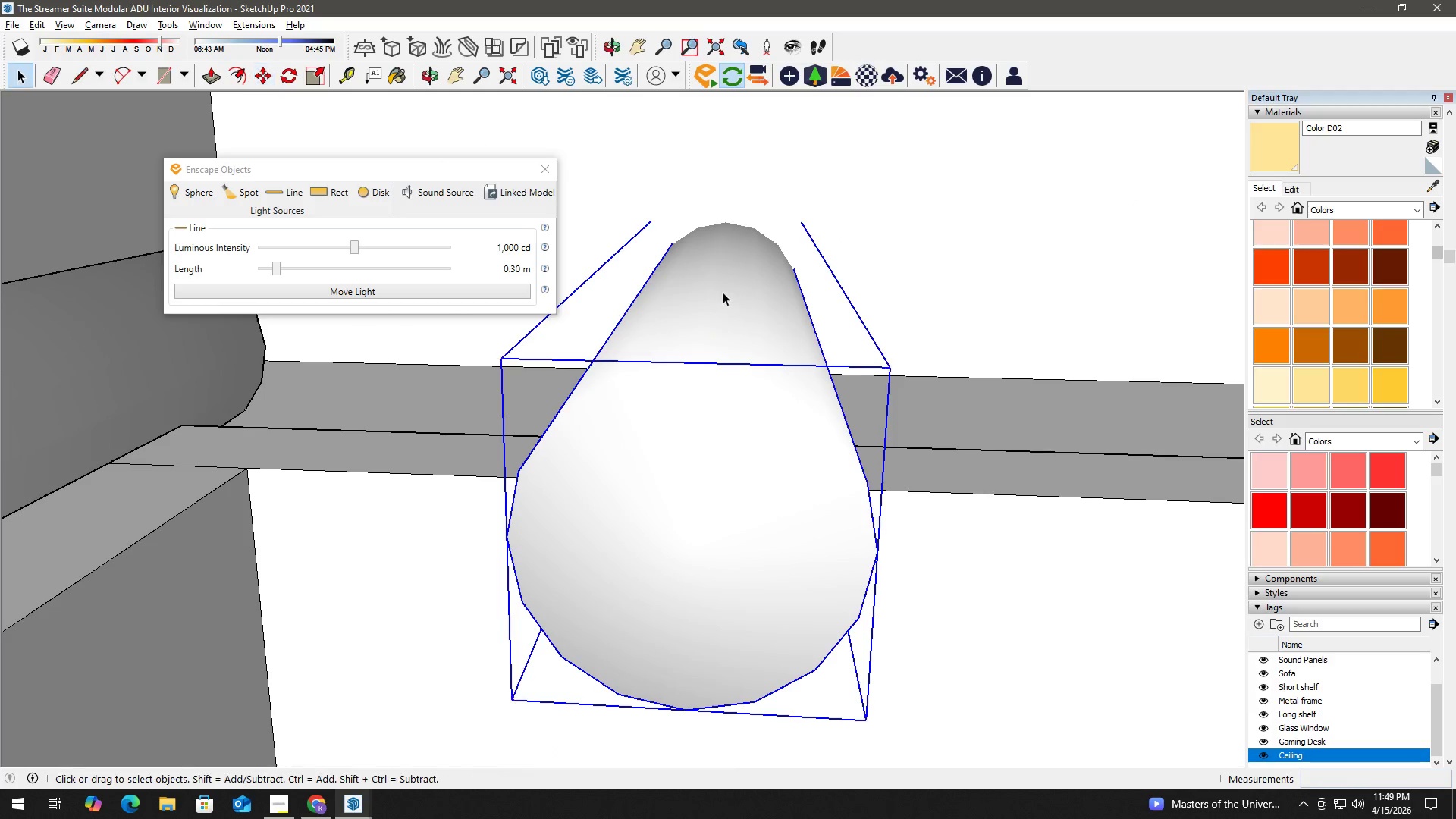 
scroll: coordinate [797, 297], scroll_direction: down, amount: 1.0
 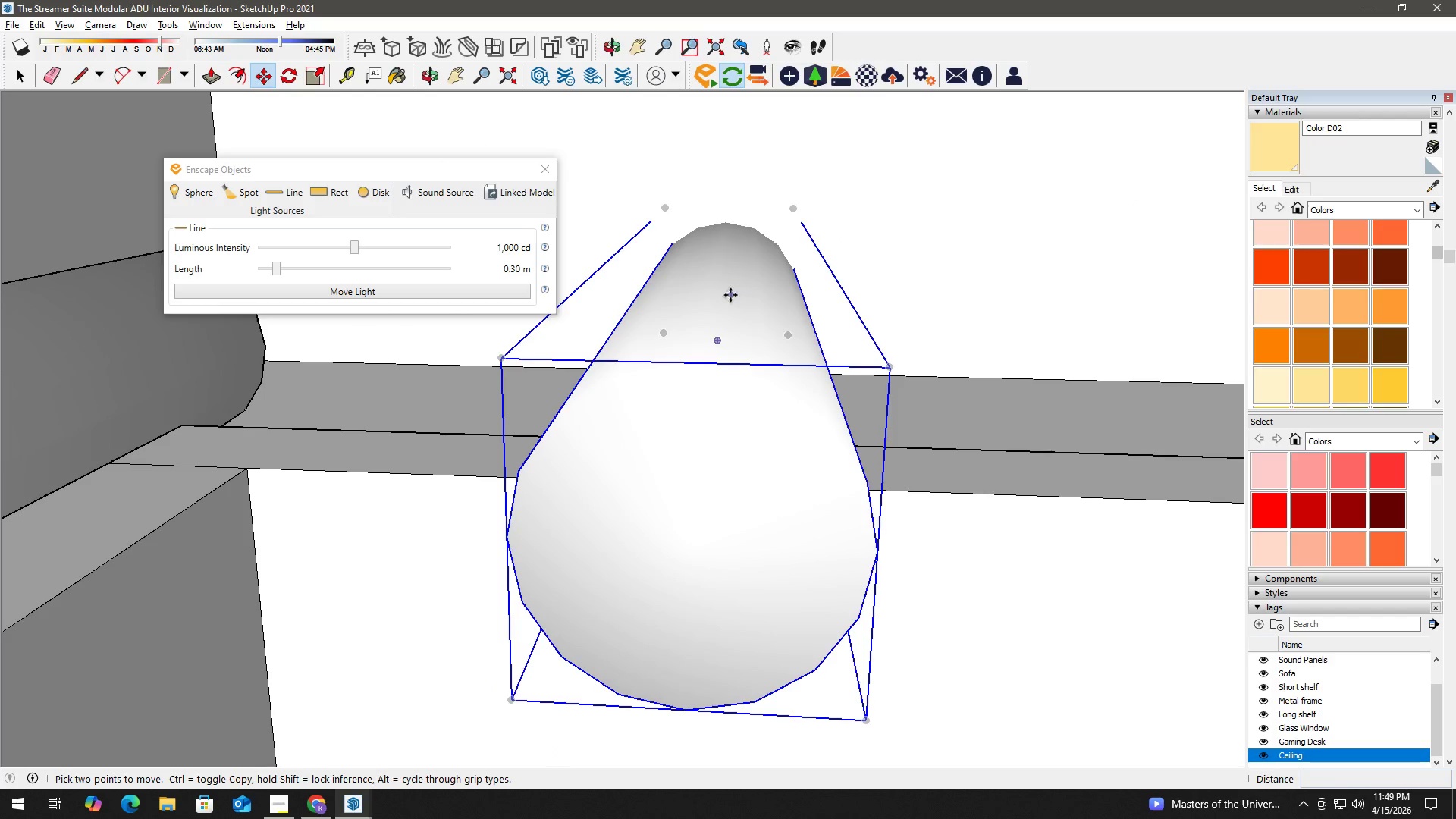 
left_click([723, 292])
 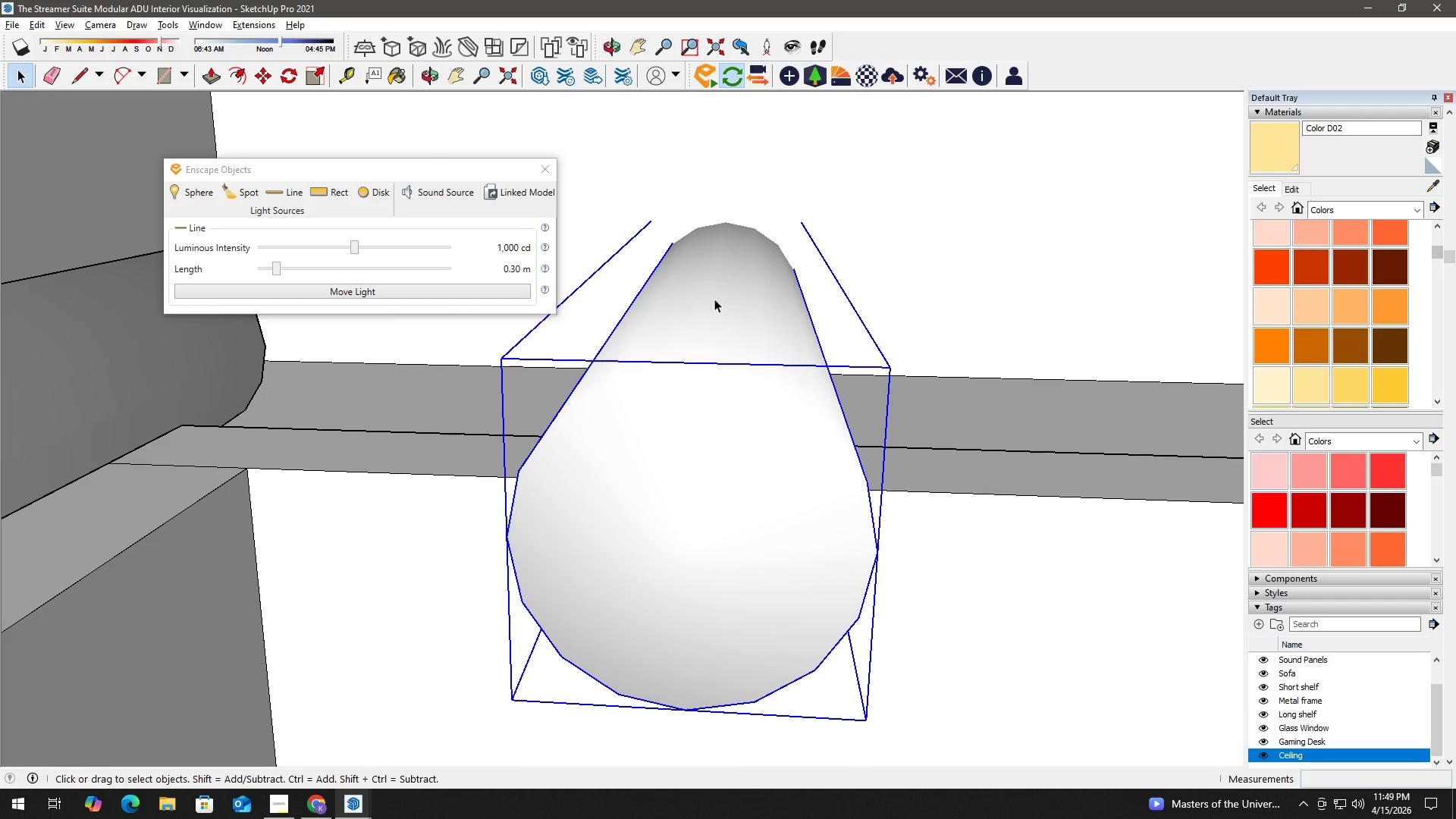 
key(M)
 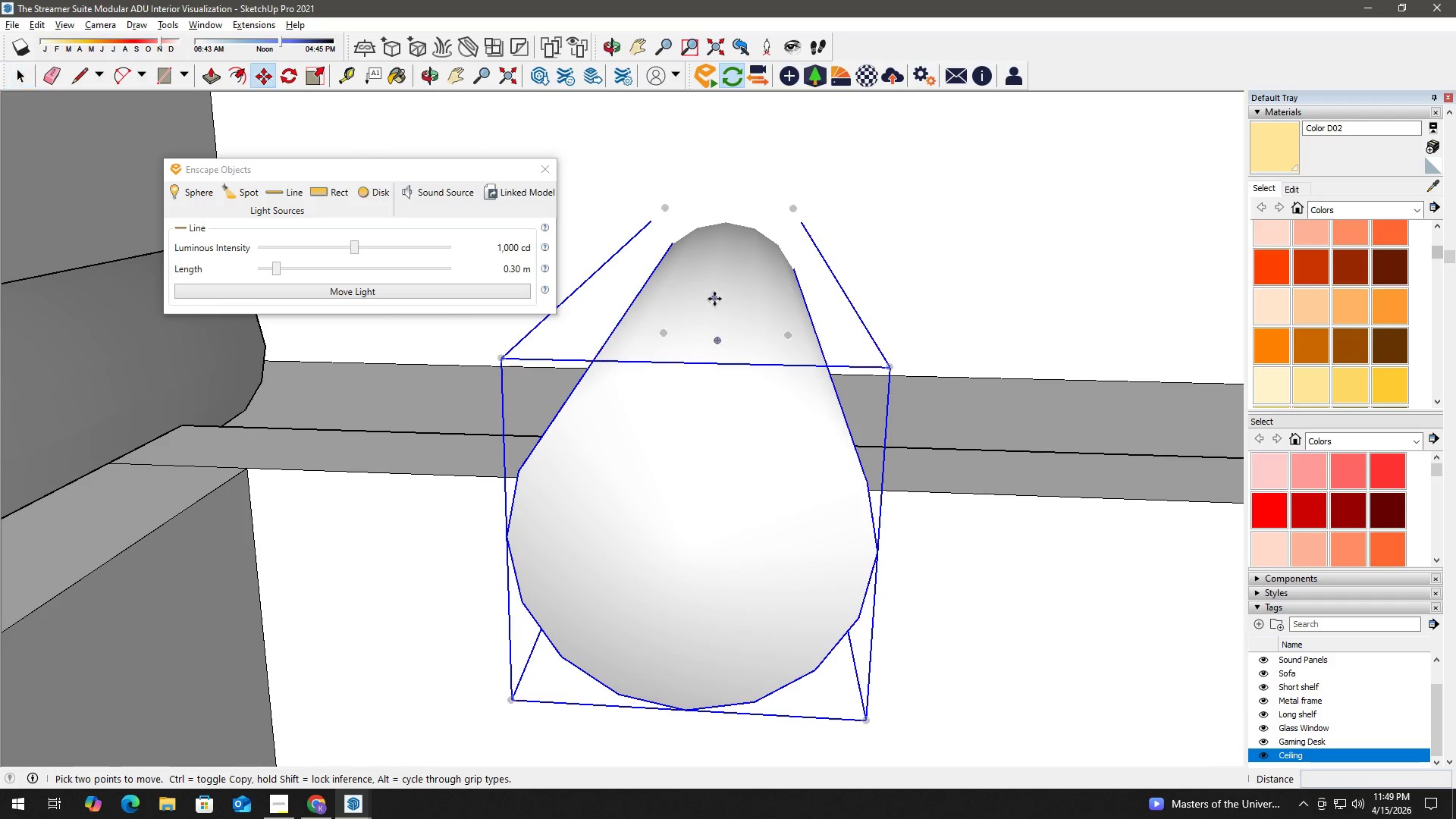 
left_click_drag(start_coordinate=[714, 299], to_coordinate=[715, 309])
 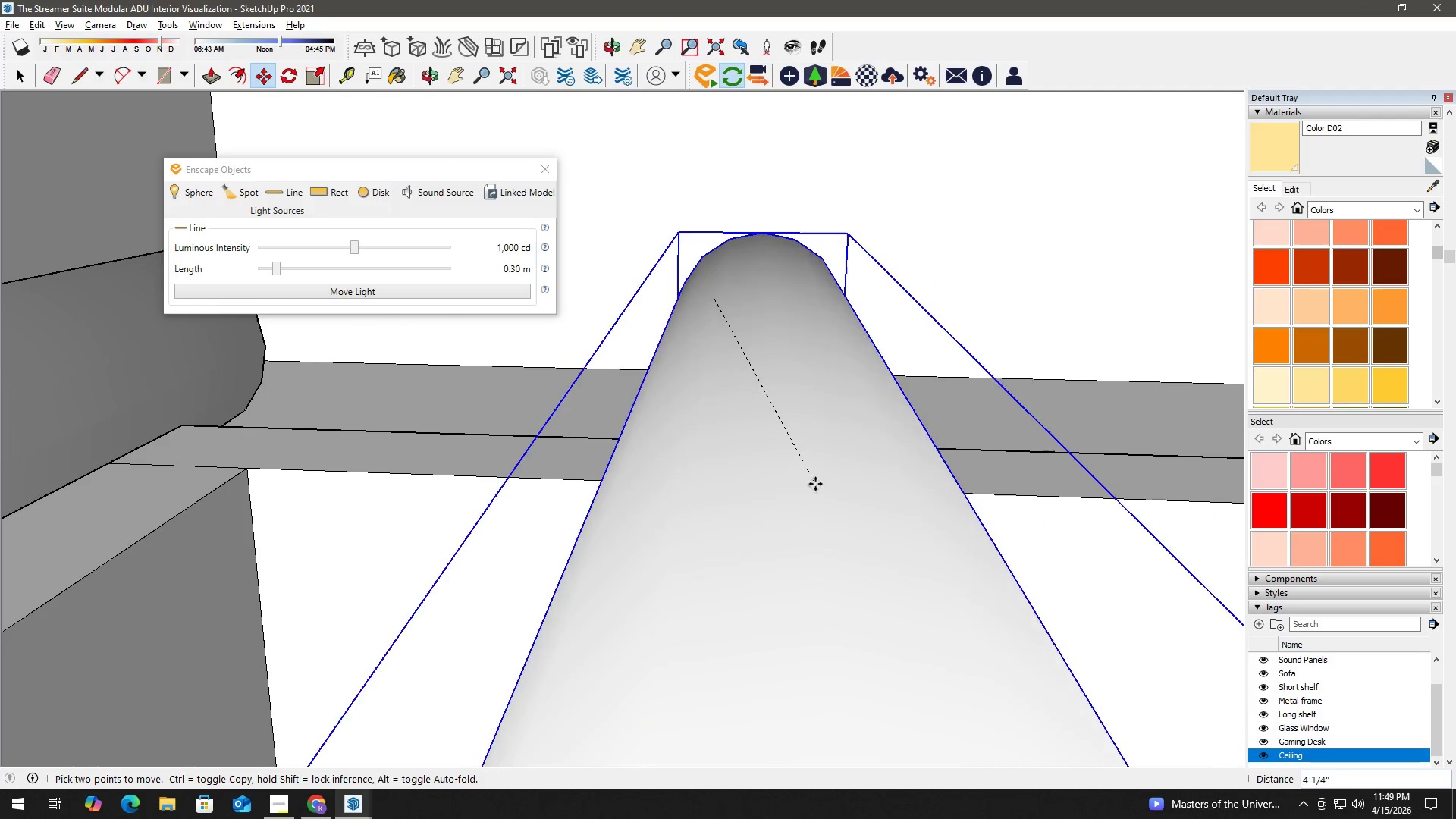 
left_click([814, 483])
 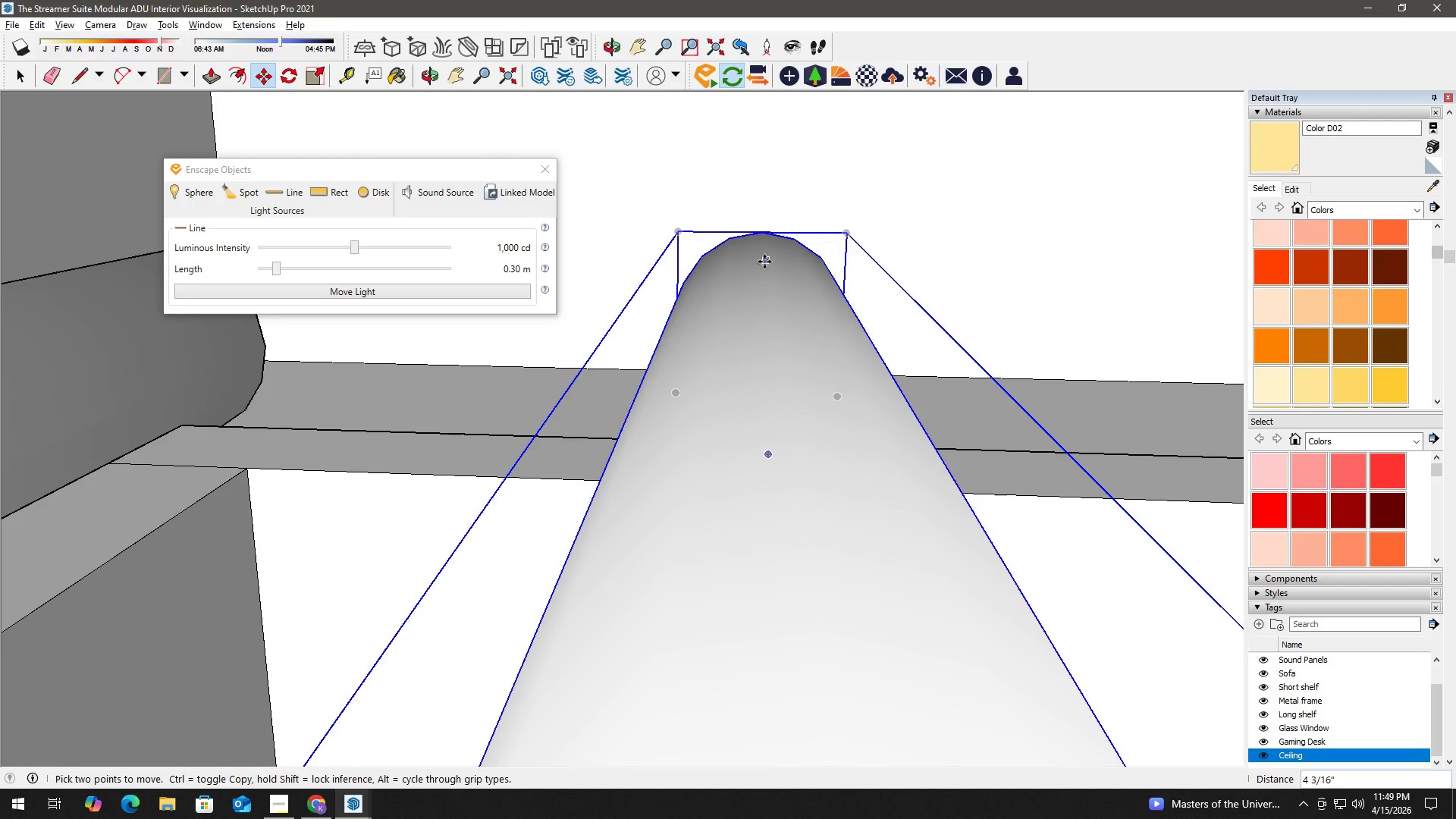 
key(Space)
 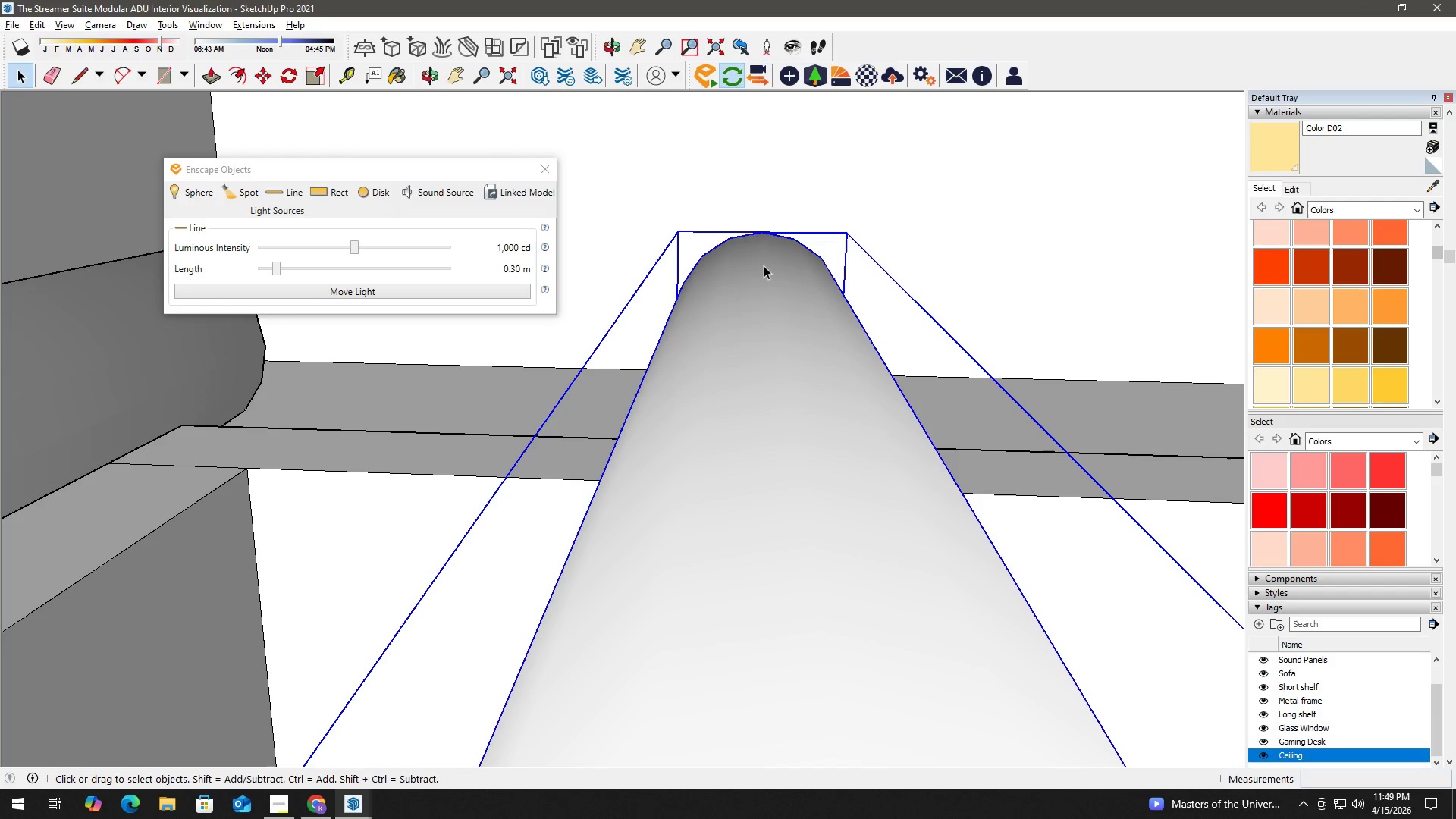 
left_click([764, 265])
 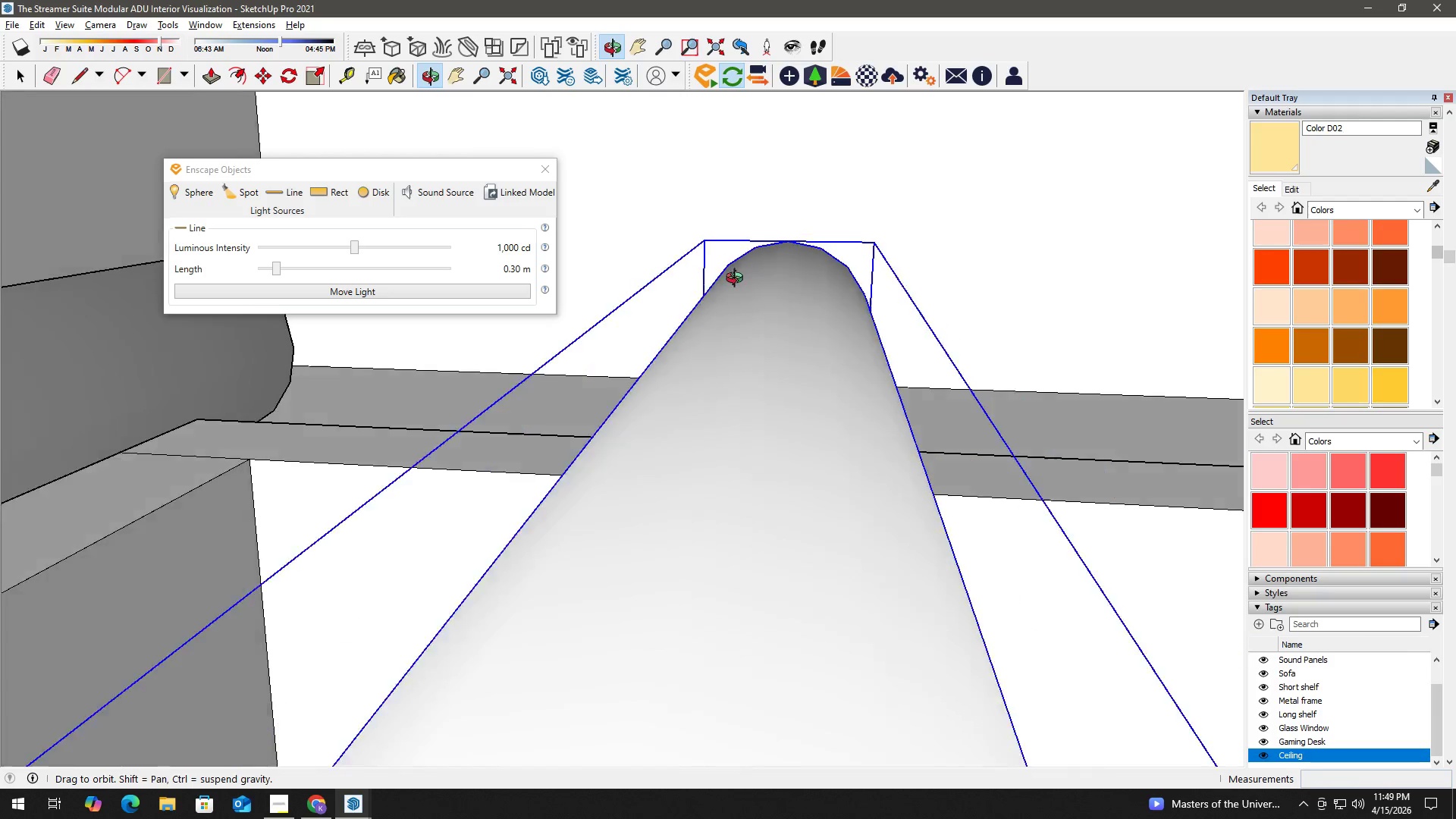 
scroll: coordinate [714, 273], scroll_direction: down, amount: 1.0
 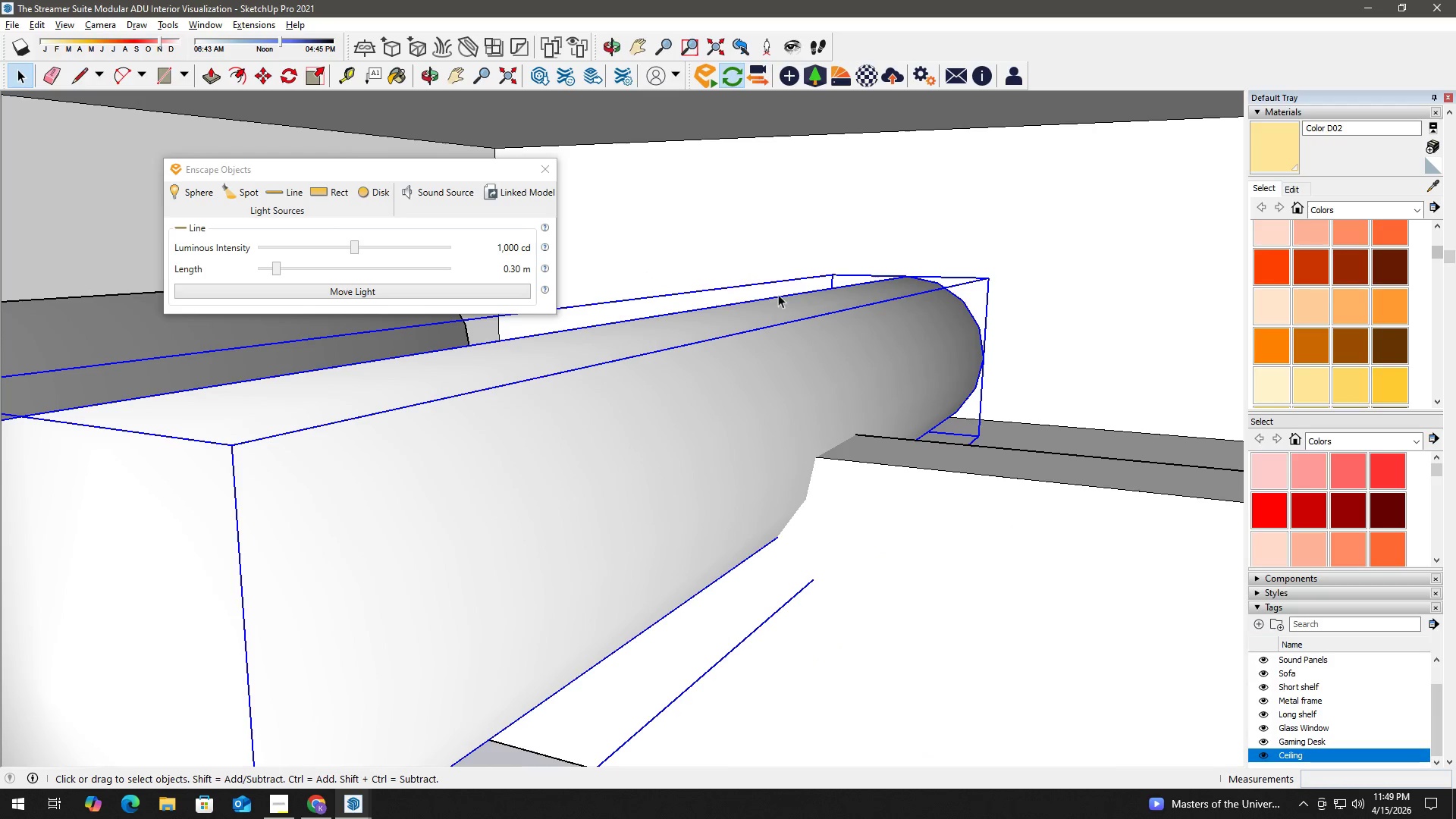 
key(M)
 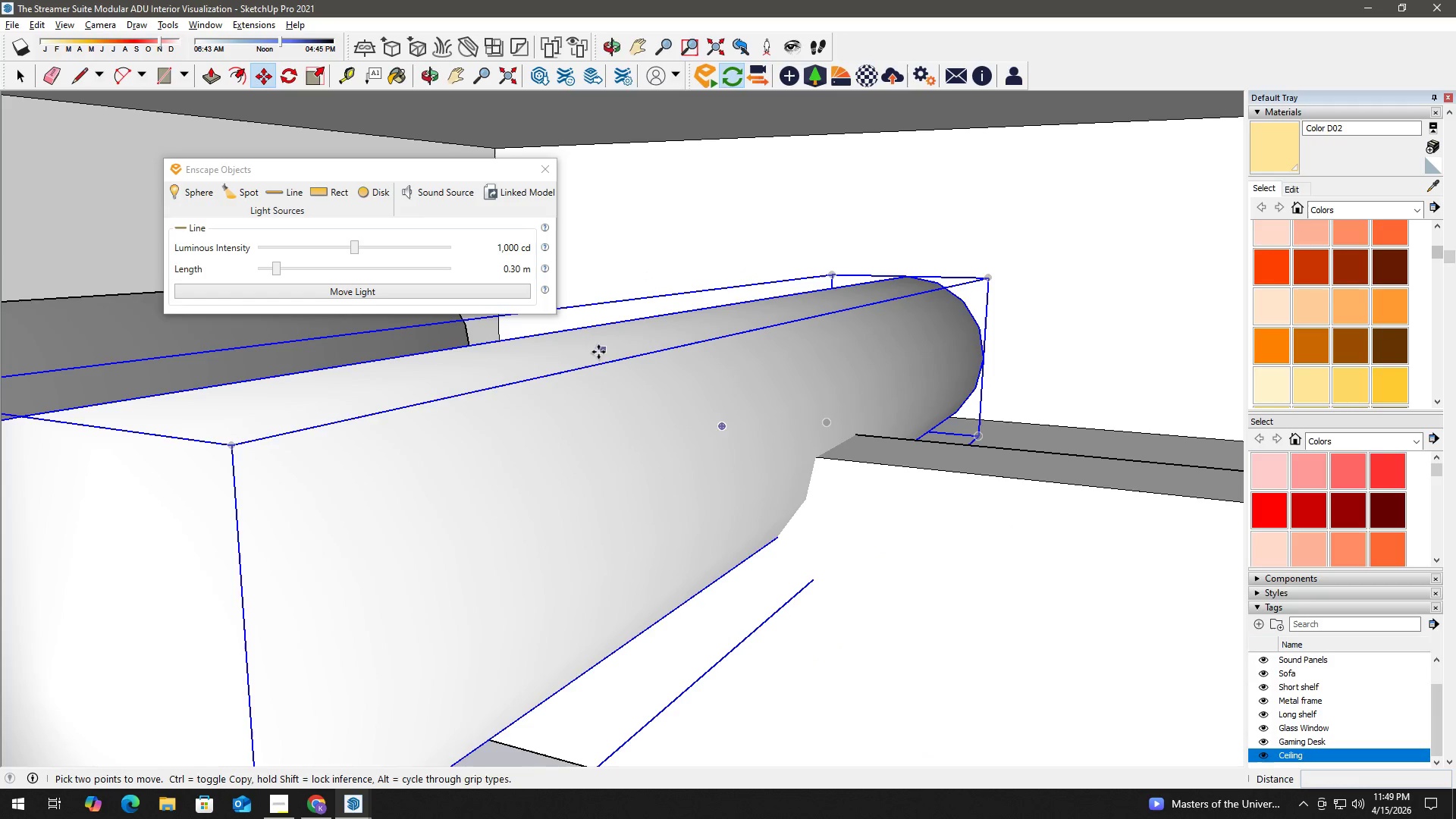 
hold_key(key=ShiftLeft, duration=0.47)
 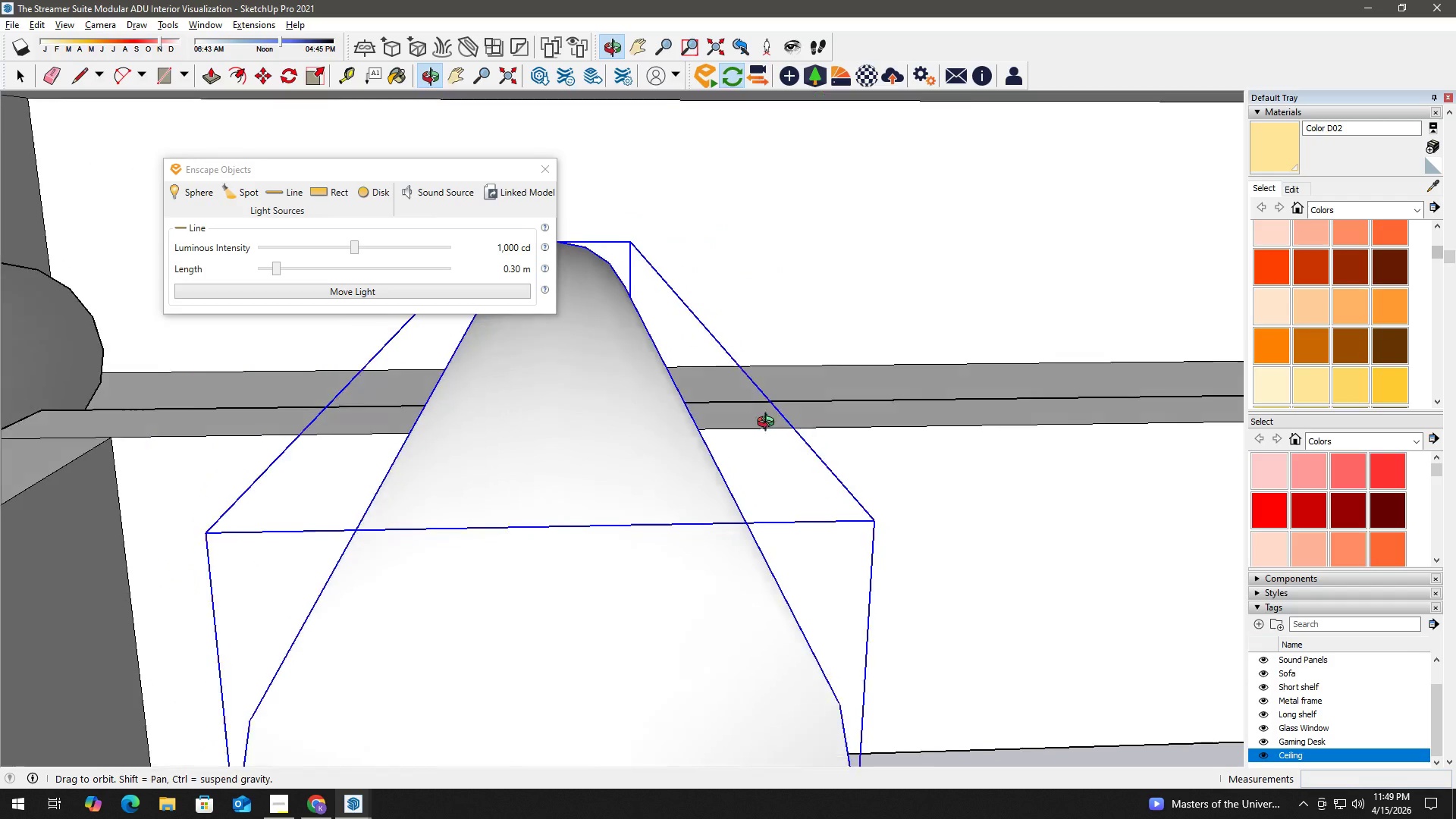 
key(Space)
 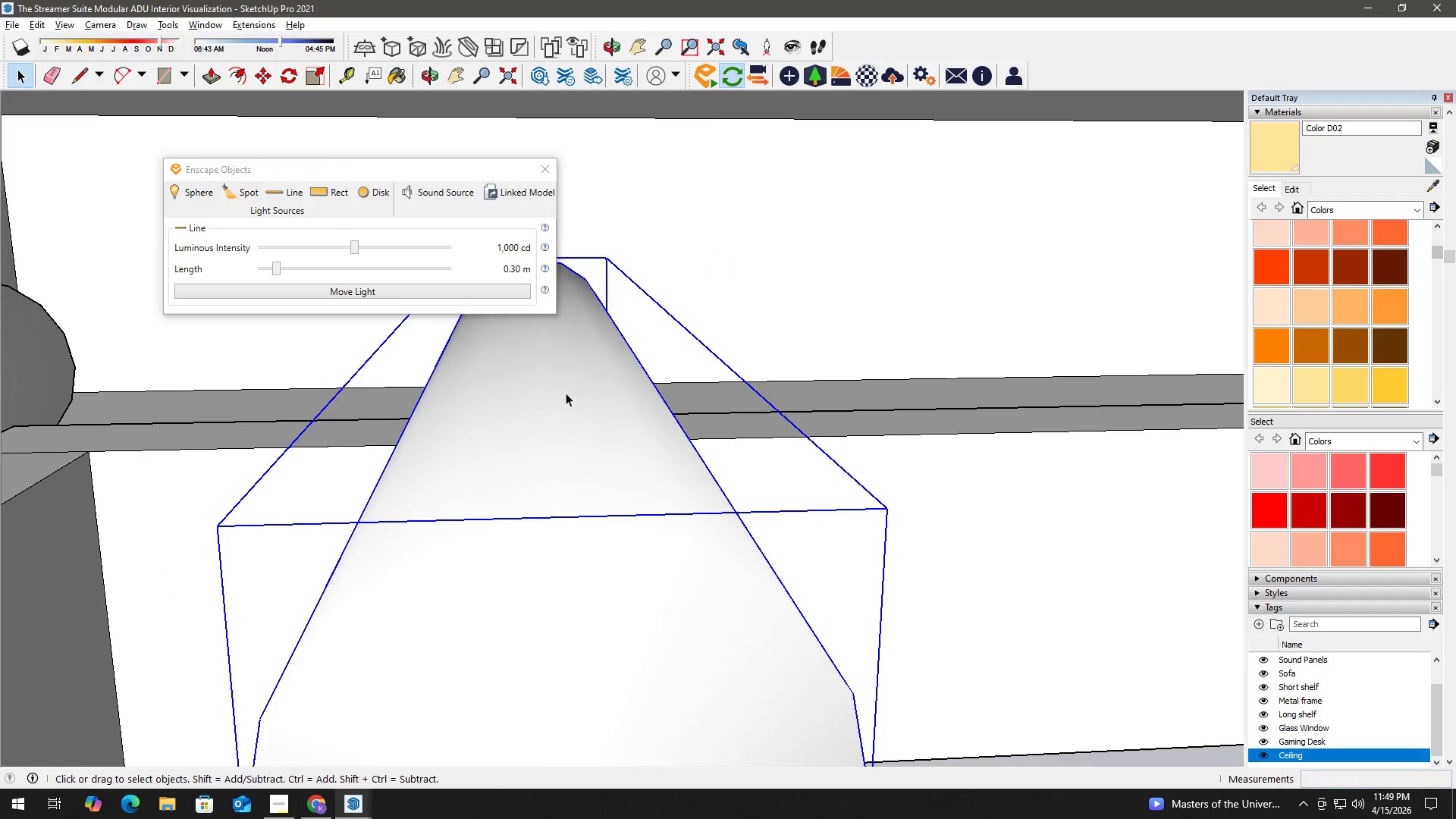 
left_click([547, 400])
 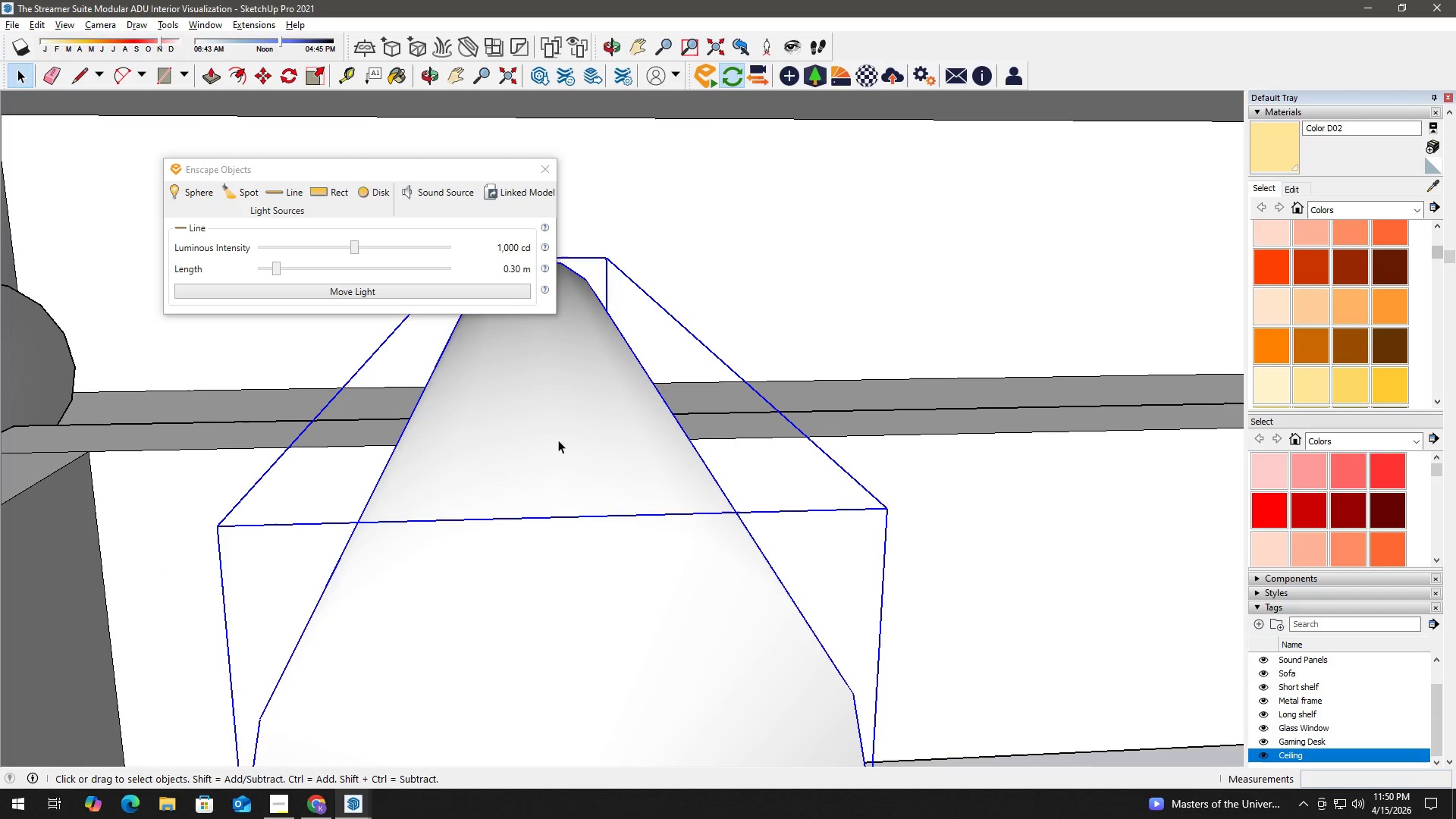 
key(M)
 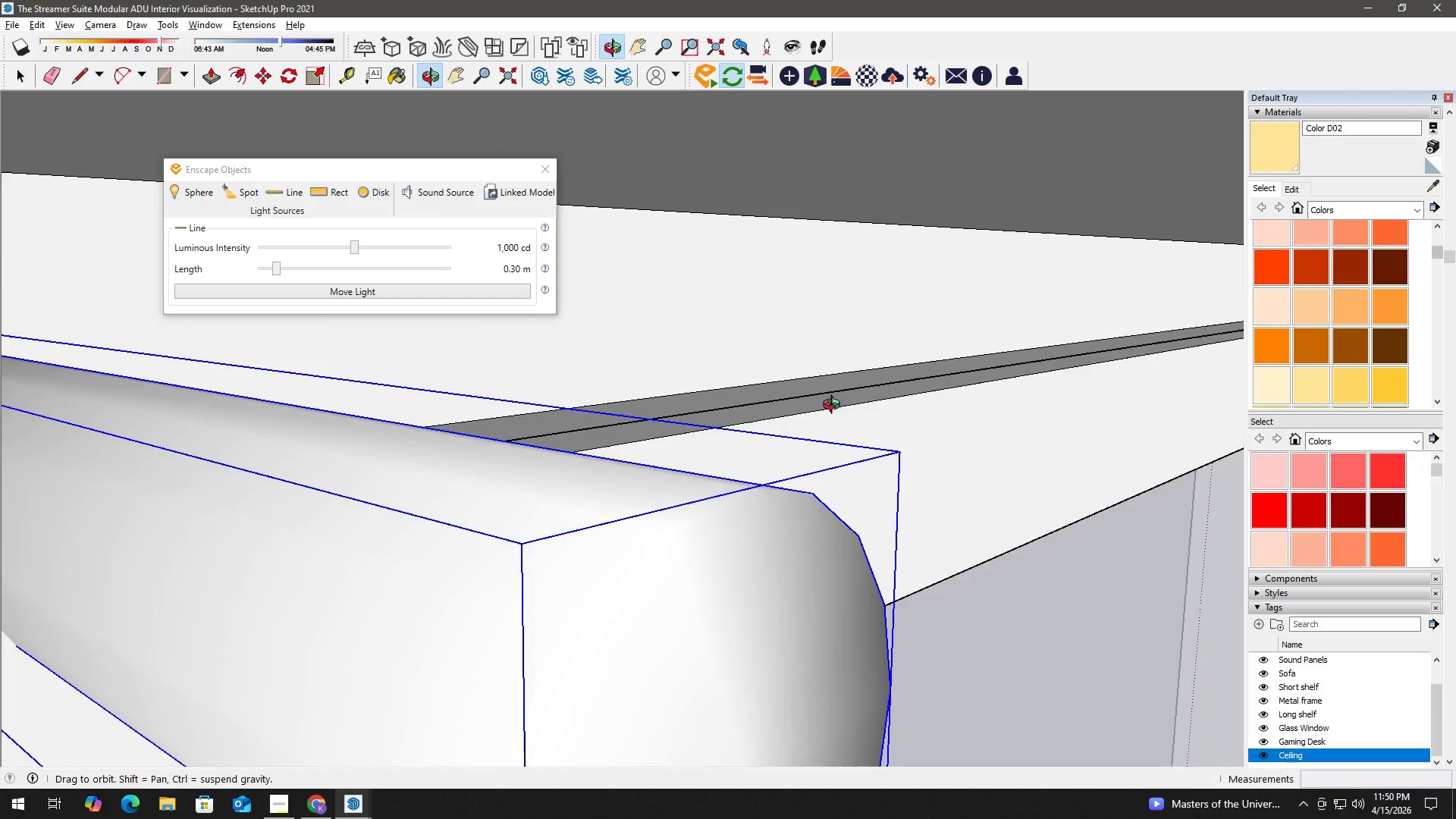 
scroll: coordinate [594, 431], scroll_direction: down, amount: 2.0
 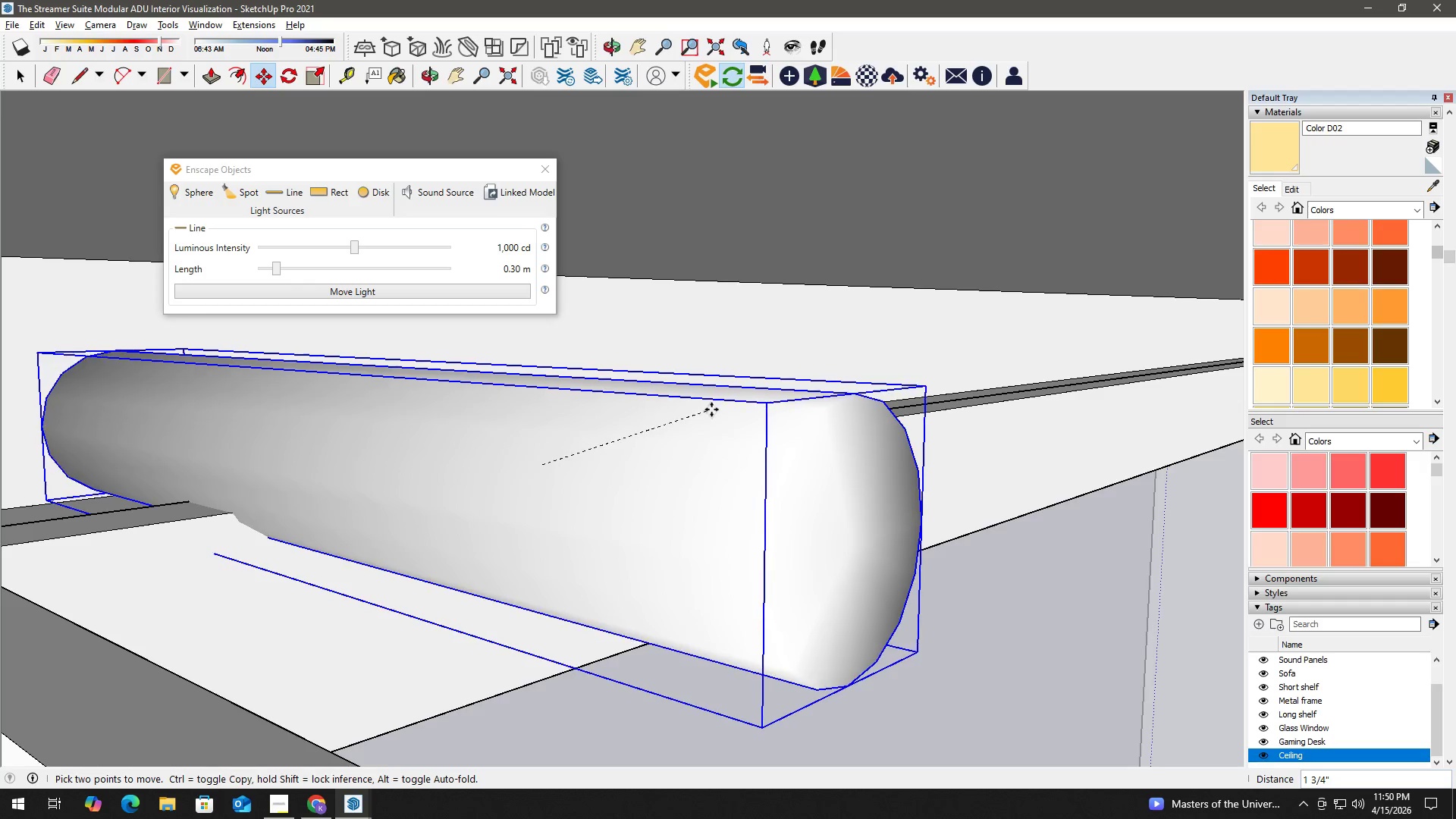 
left_click([704, 366])
 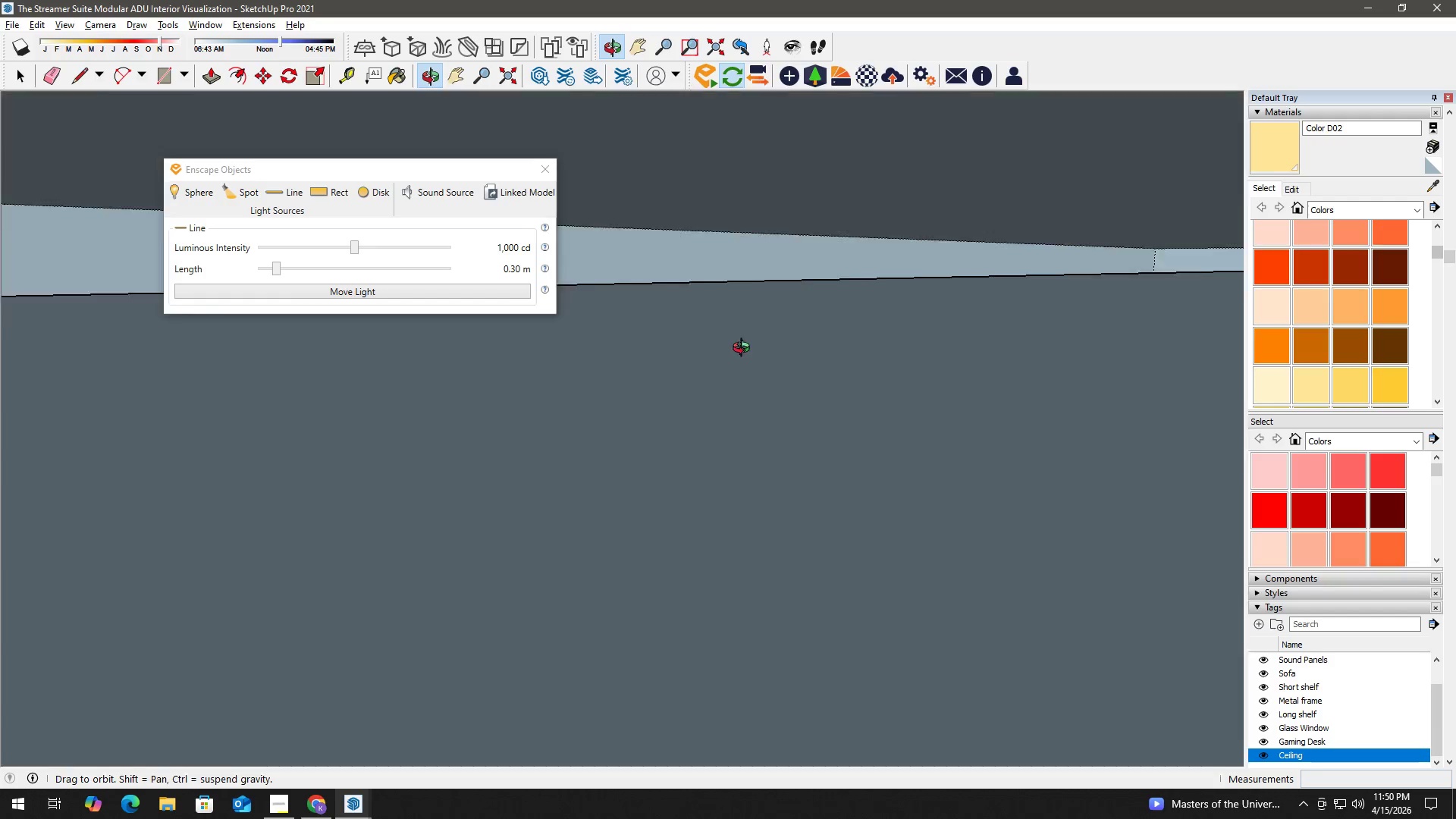 
hold_key(key=ShiftLeft, duration=1.5)
 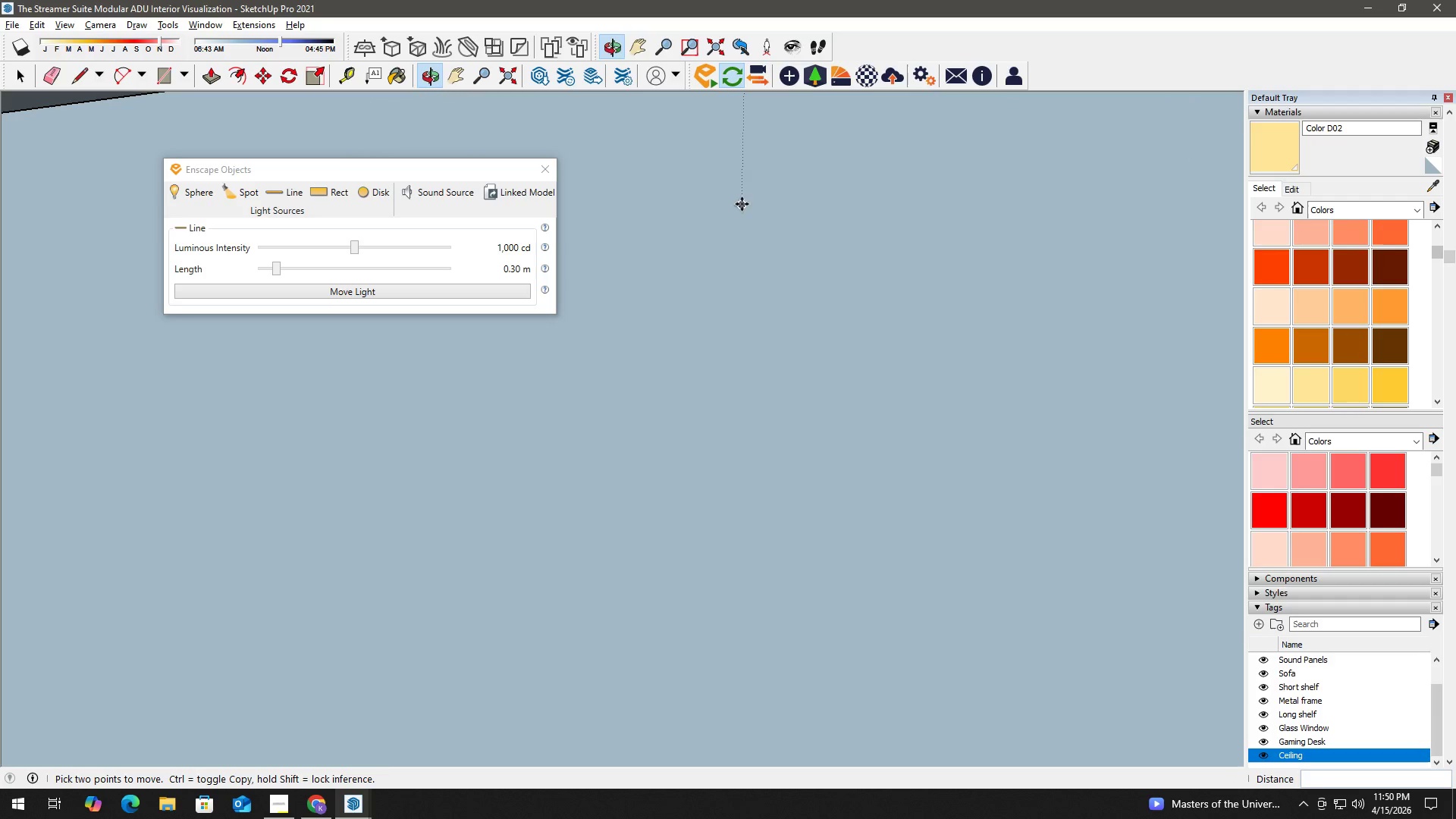 
scroll: coordinate [762, 374], scroll_direction: down, amount: 1.0
 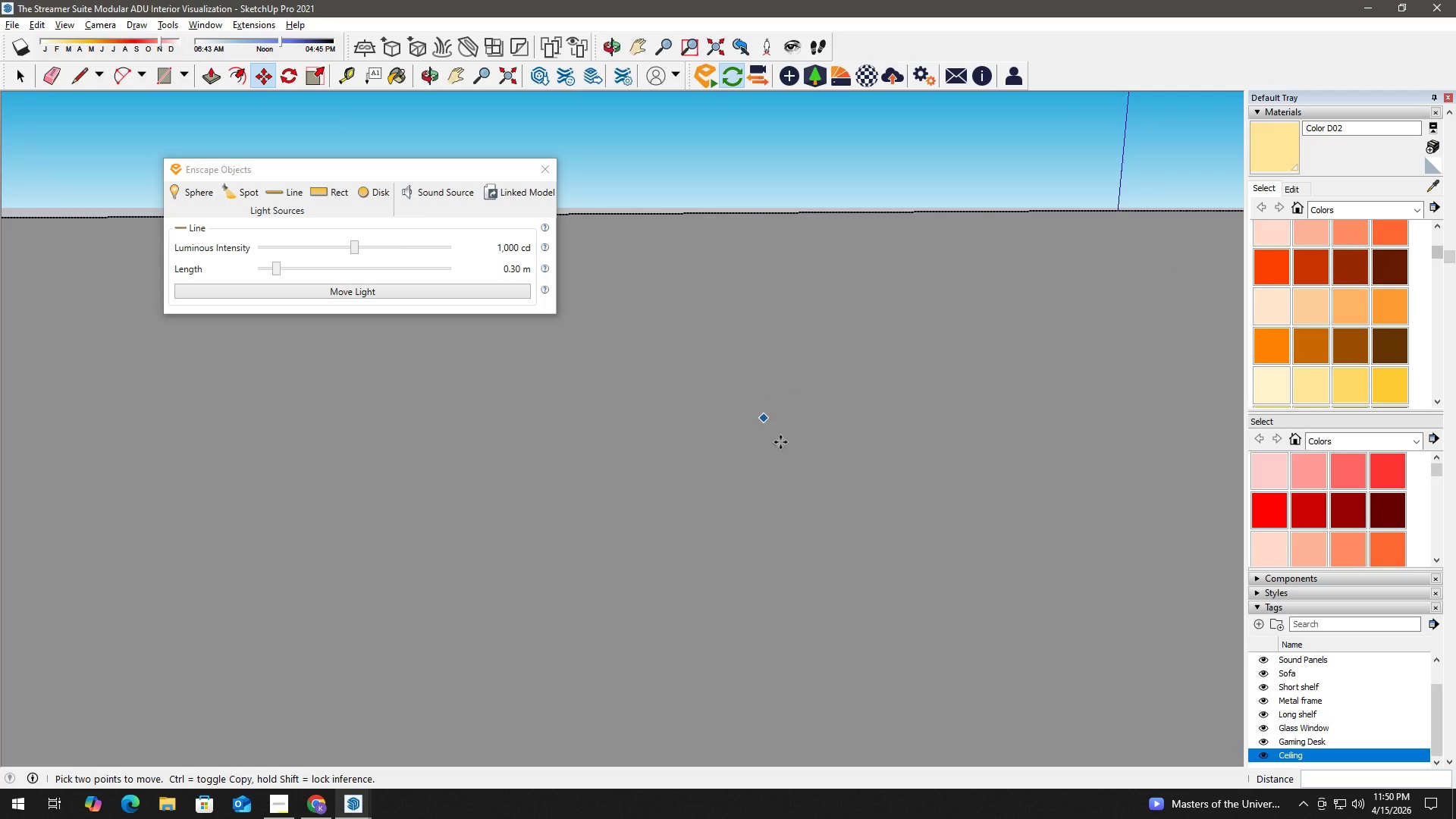 
hold_key(key=ShiftLeft, duration=1.48)
 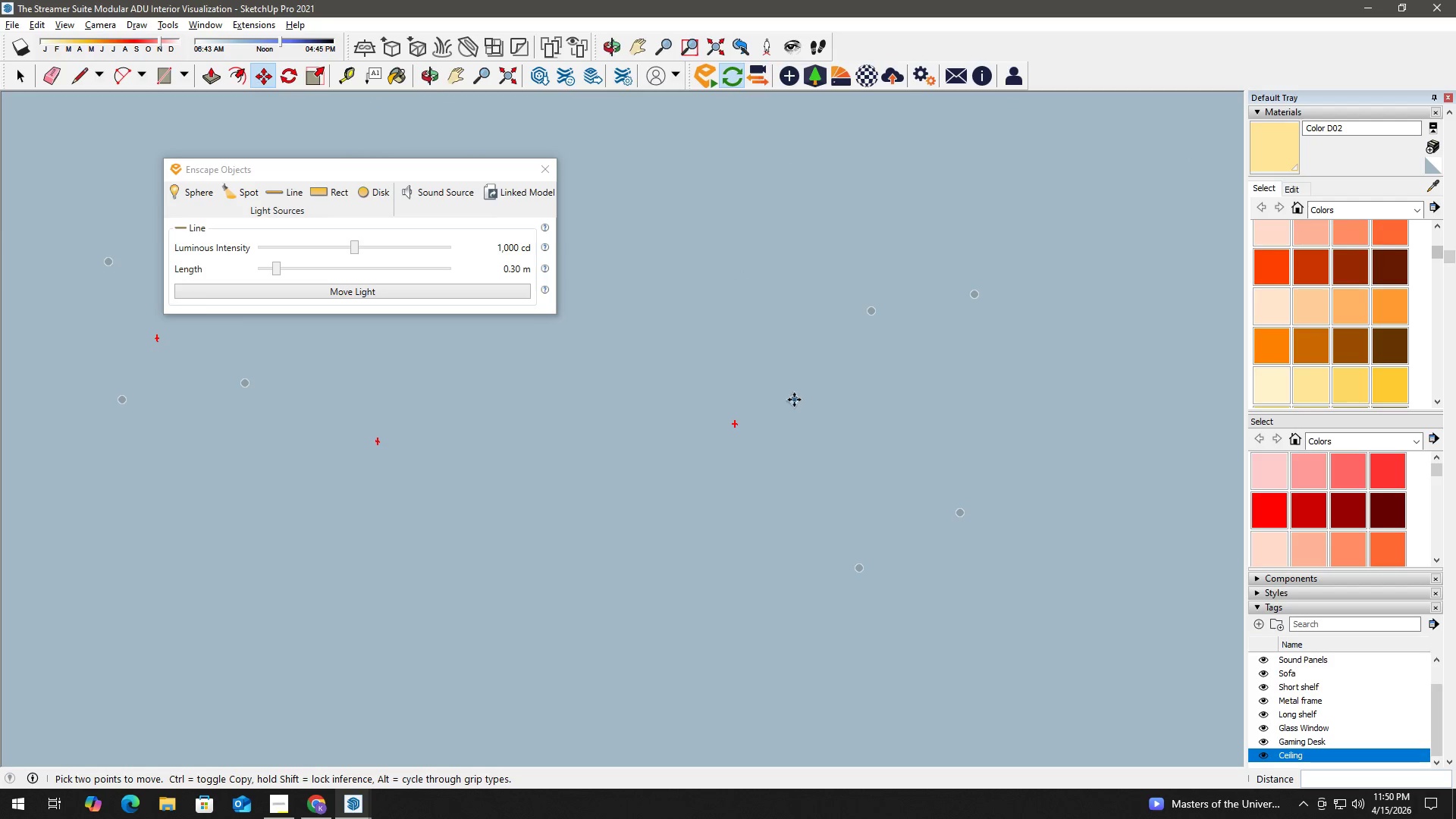 
hold_key(key=ShiftLeft, duration=0.64)
 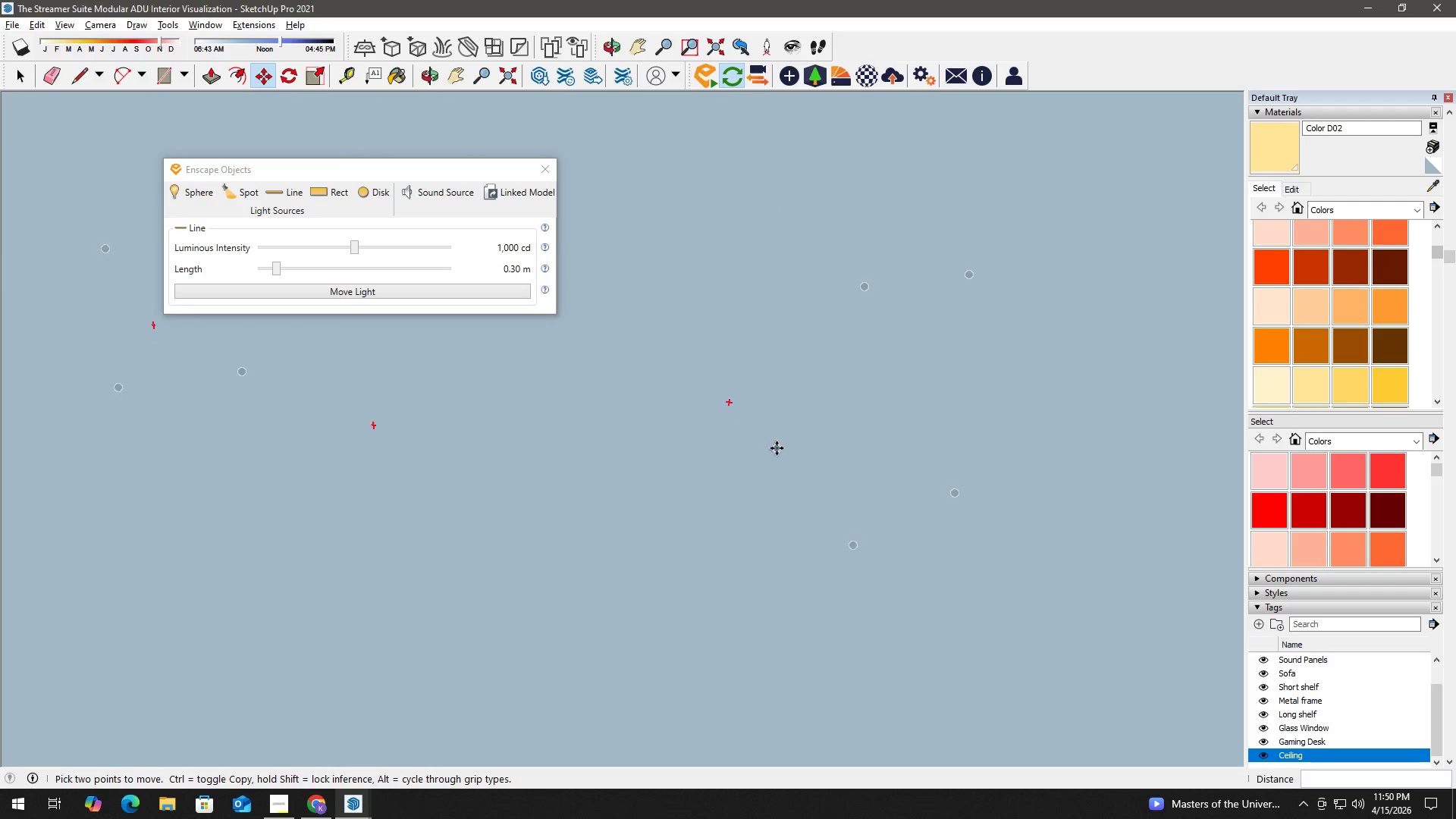 
hold_key(key=ShiftLeft, duration=0.45)
 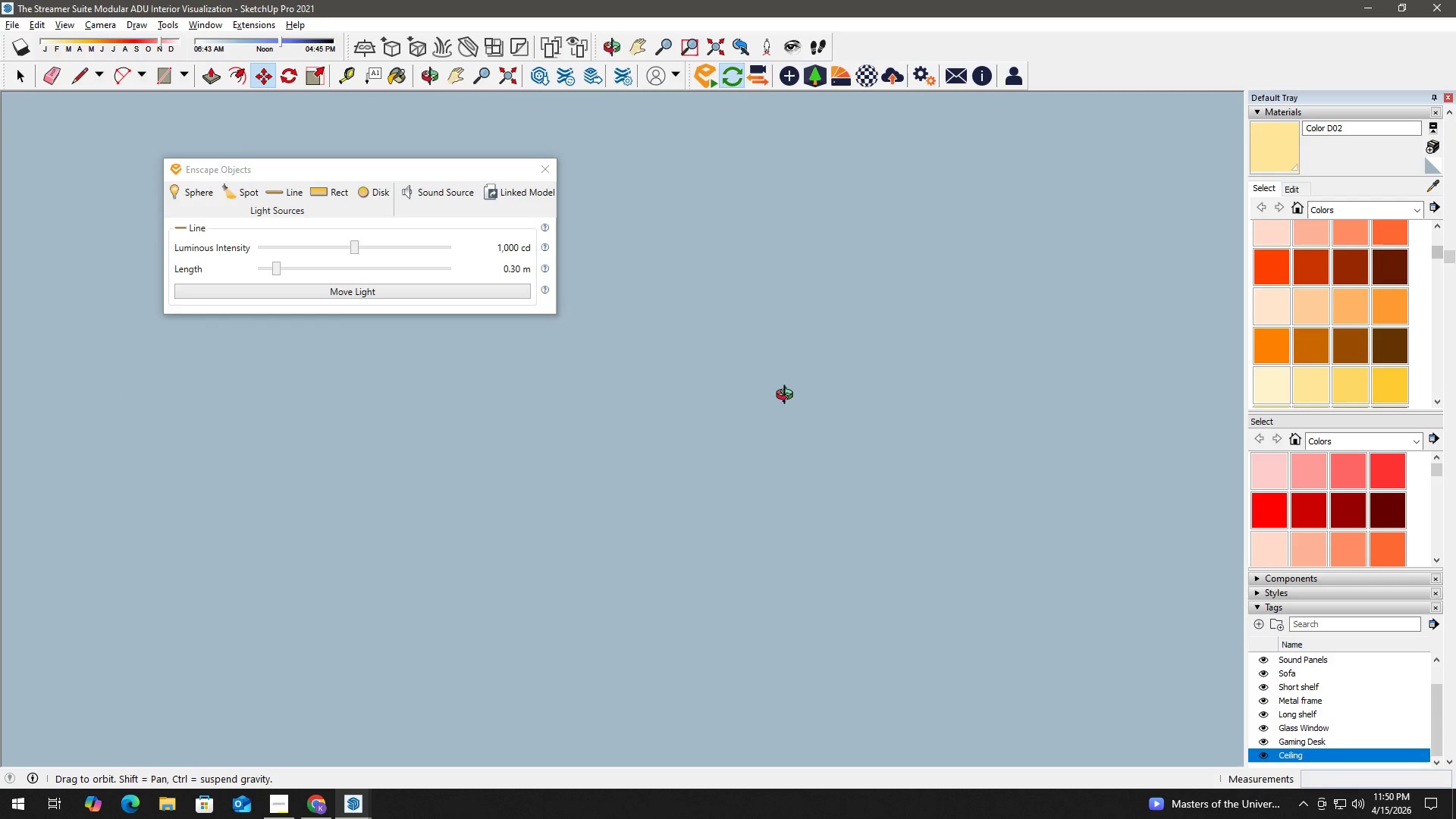 
hold_key(key=ShiftLeft, duration=0.33)
 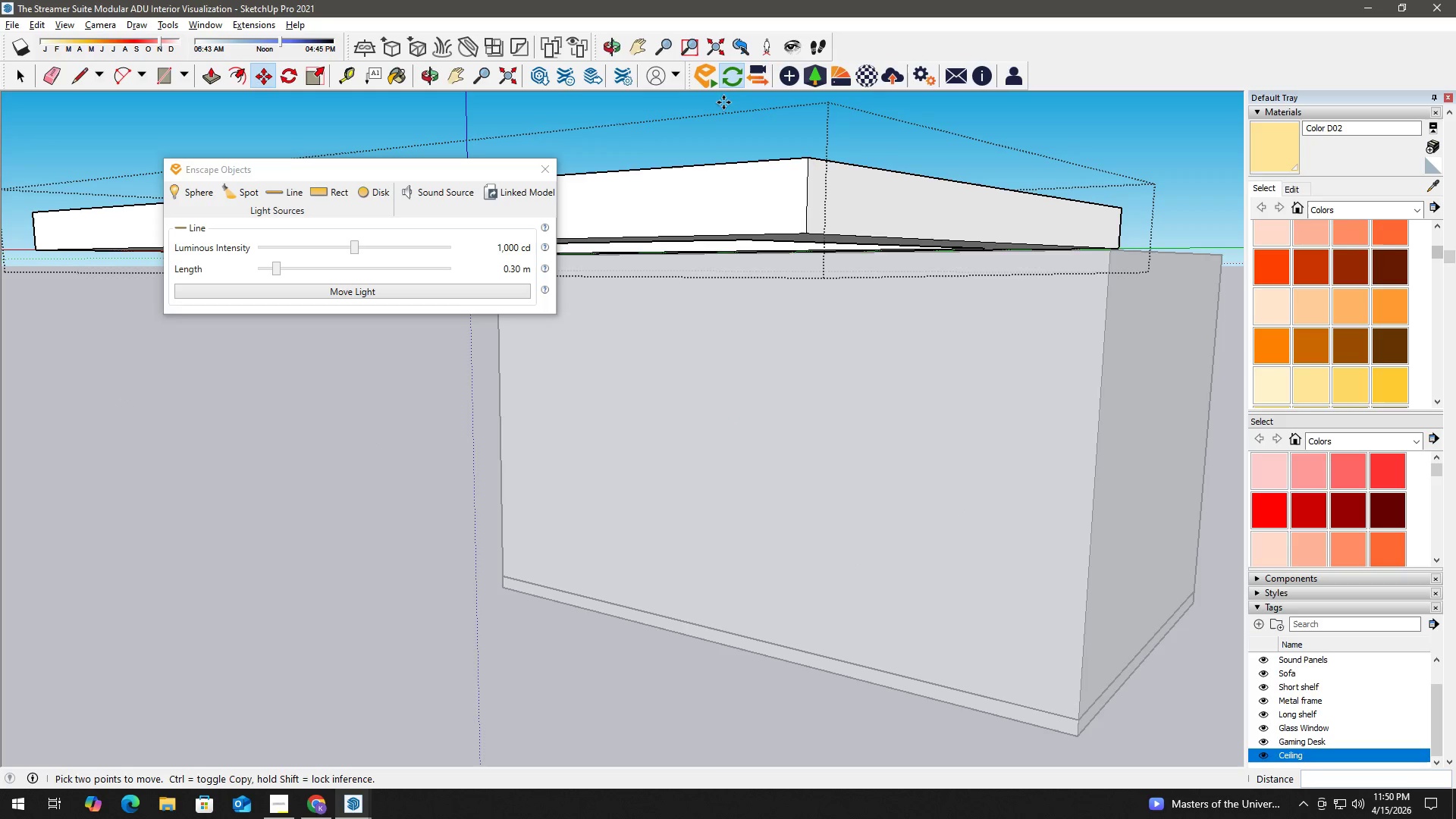 
scroll: coordinate [692, 294], scroll_direction: down, amount: 2.0
 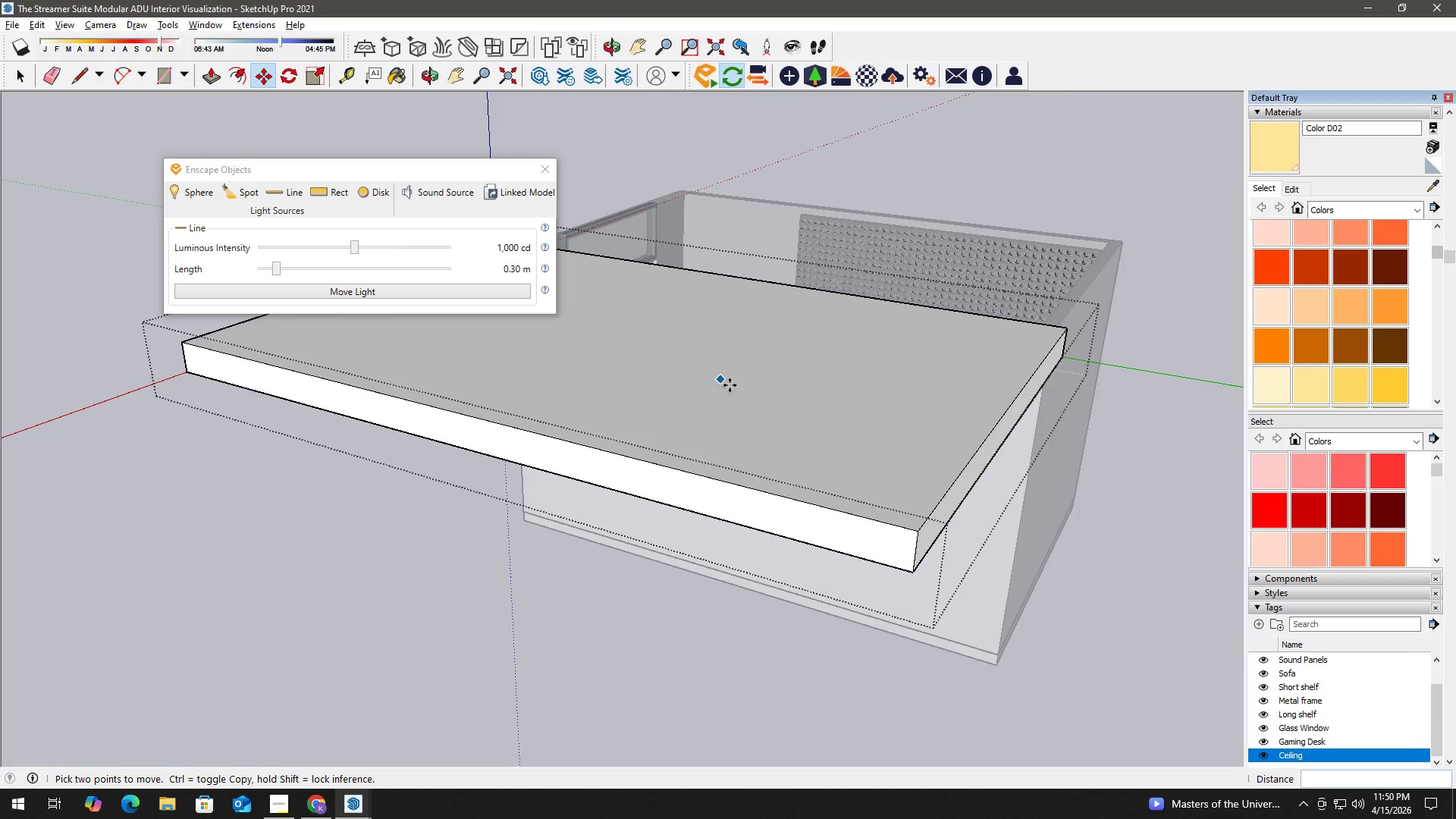 
left_click([570, 366])
 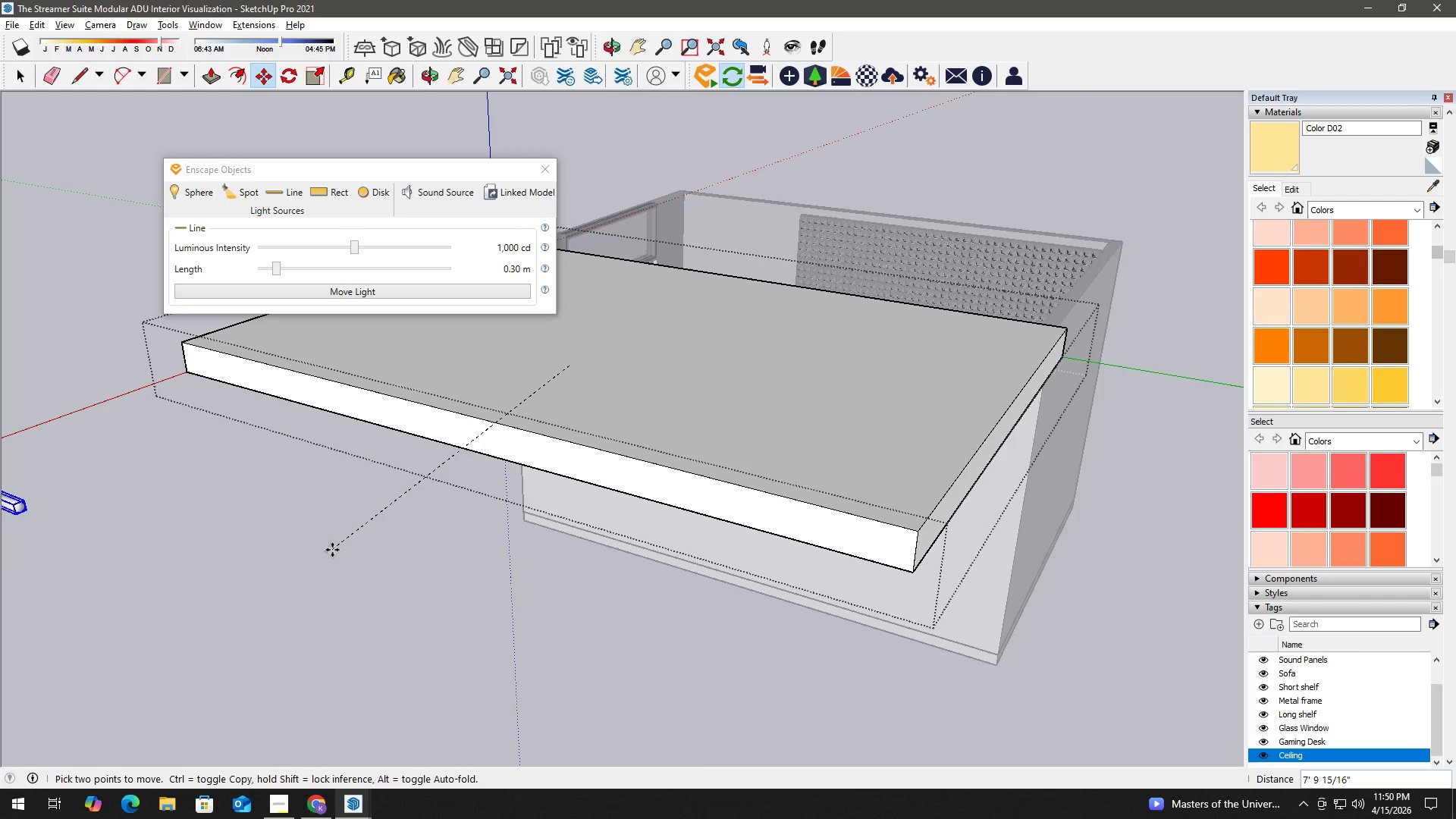 
type(hm)
 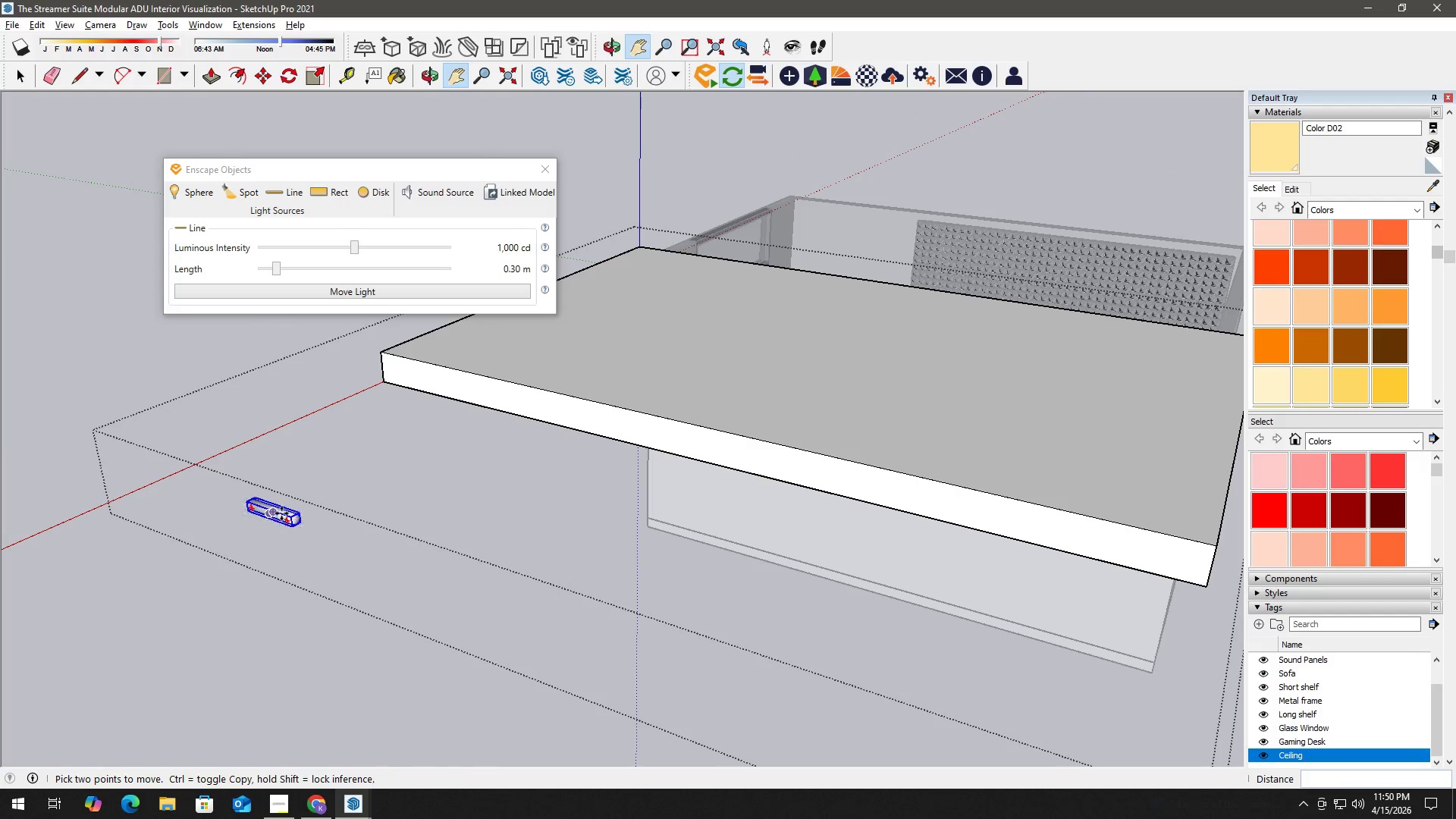 
left_click_drag(start_coordinate=[288, 571], to_coordinate=[581, 585])
 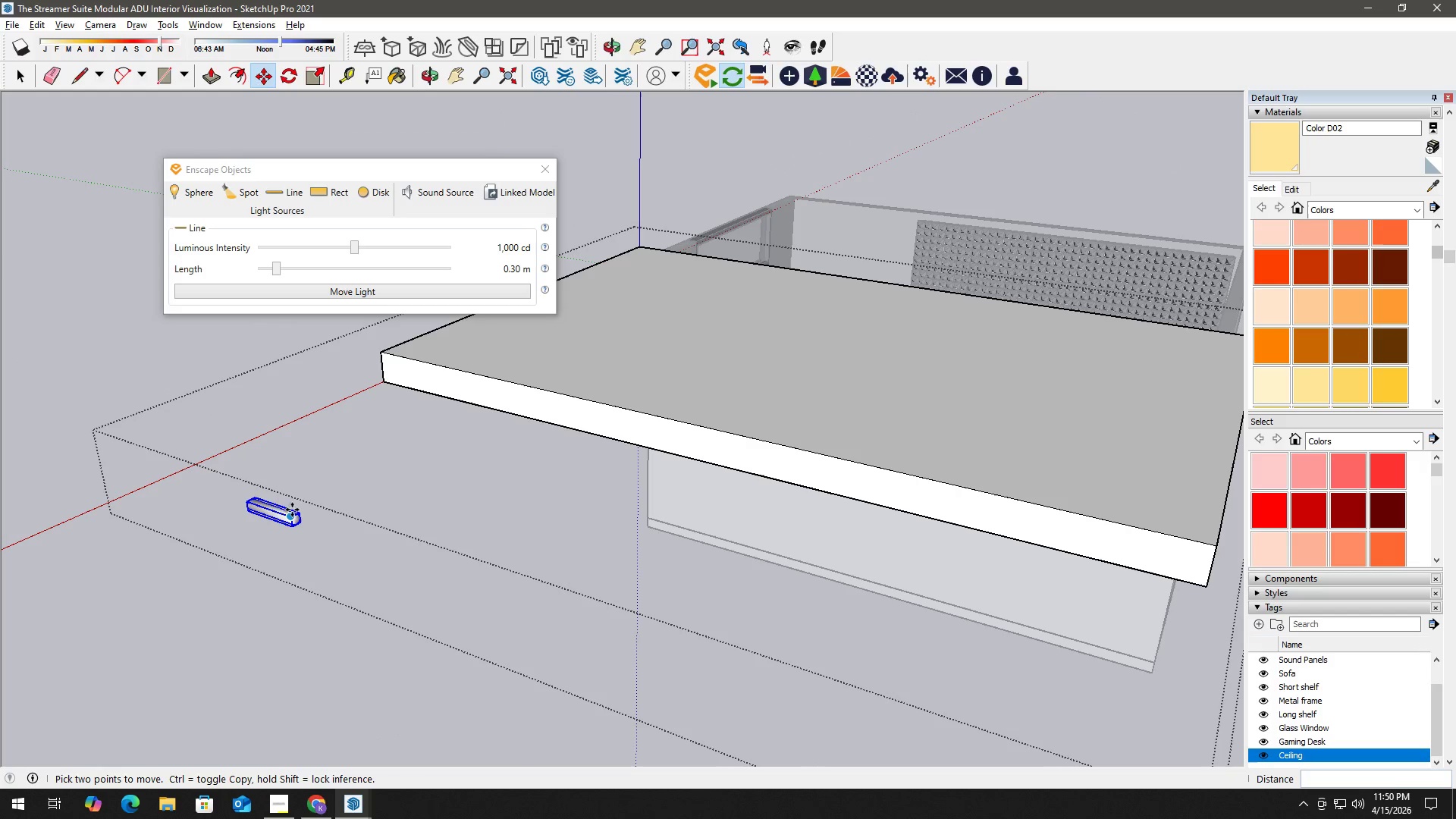 
left_click([292, 512])
 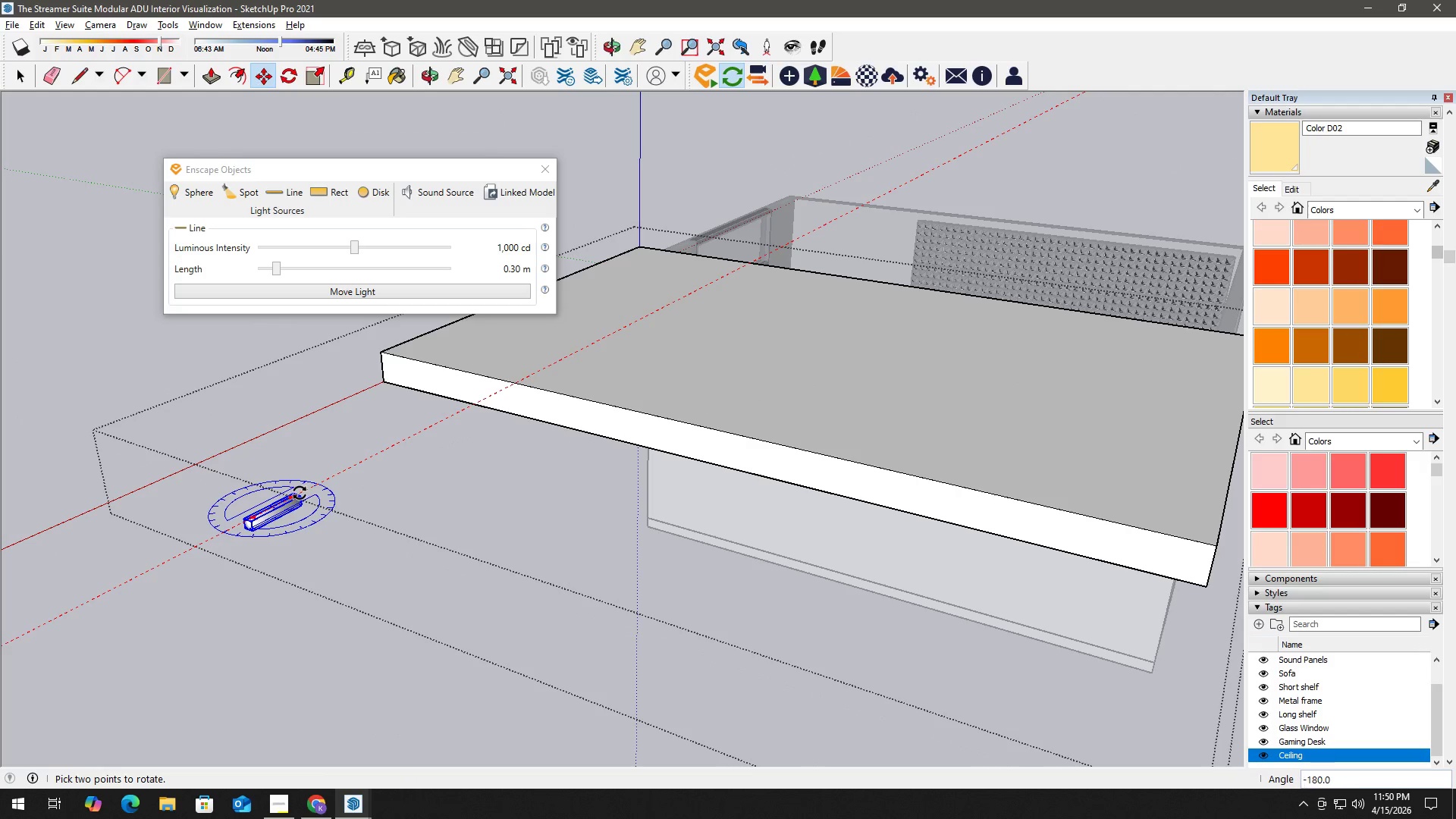 
left_click([300, 493])
 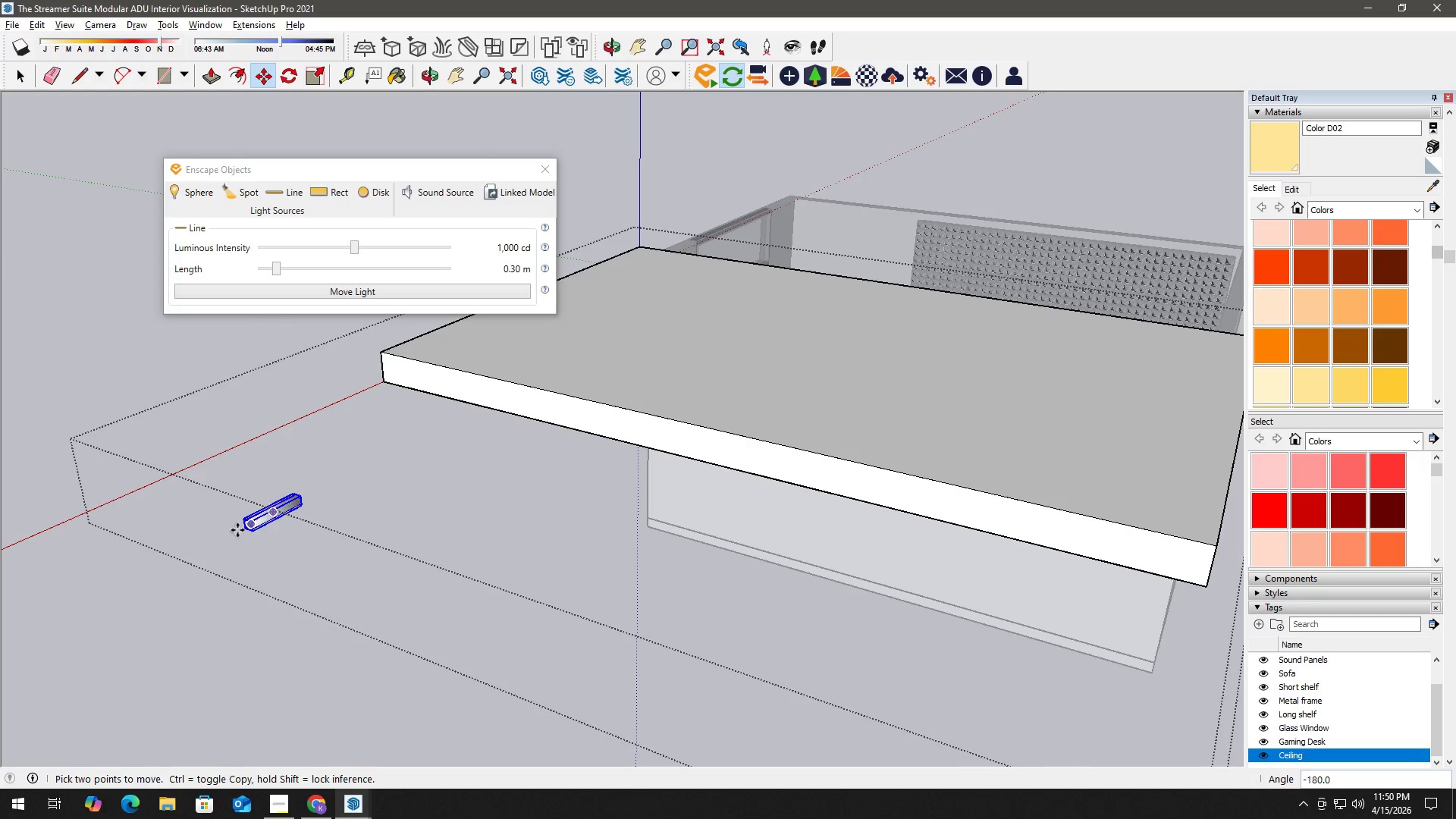 
scroll: coordinate [252, 520], scroll_direction: up, amount: 19.0
 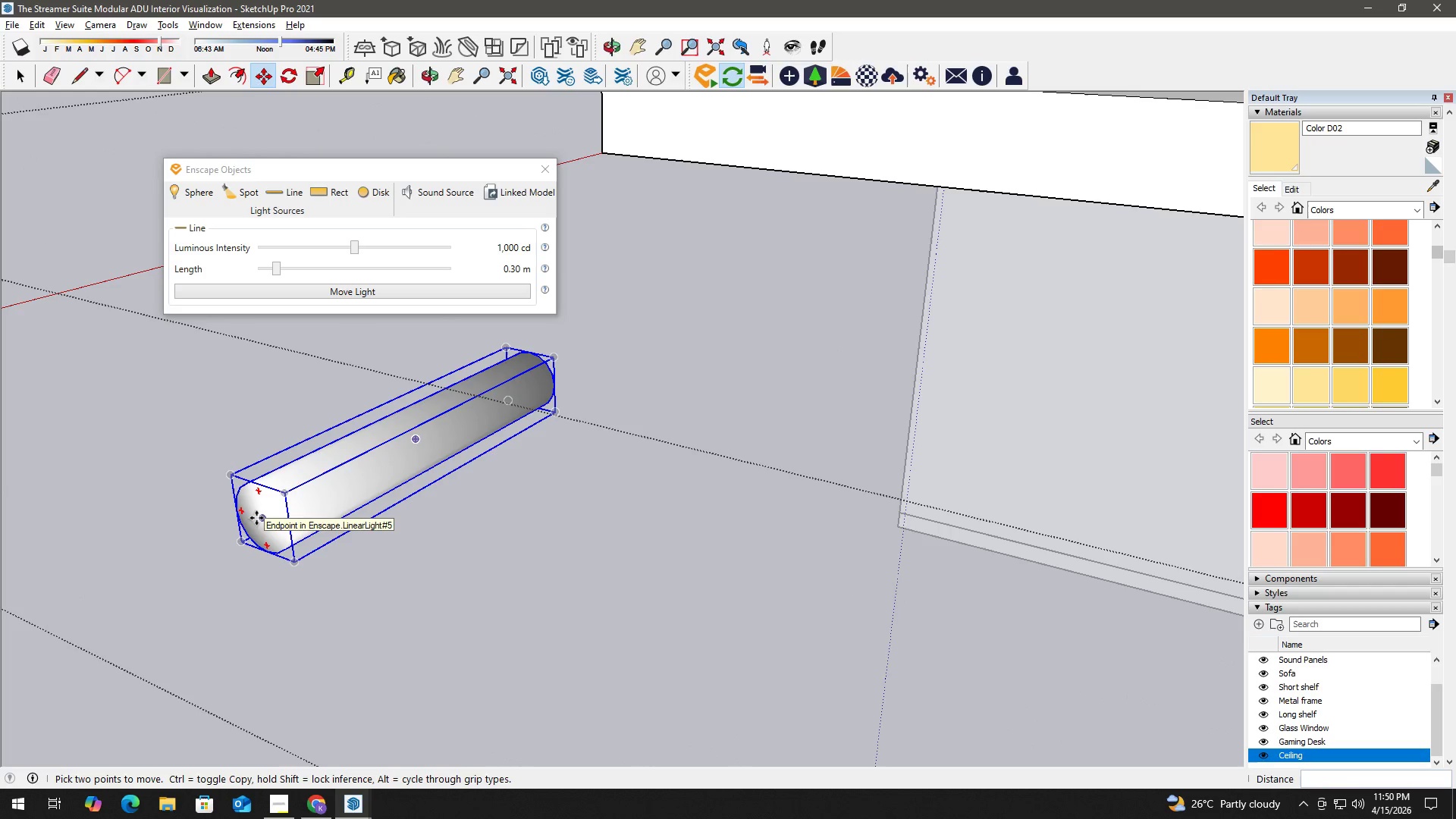 
left_click([256, 518])
 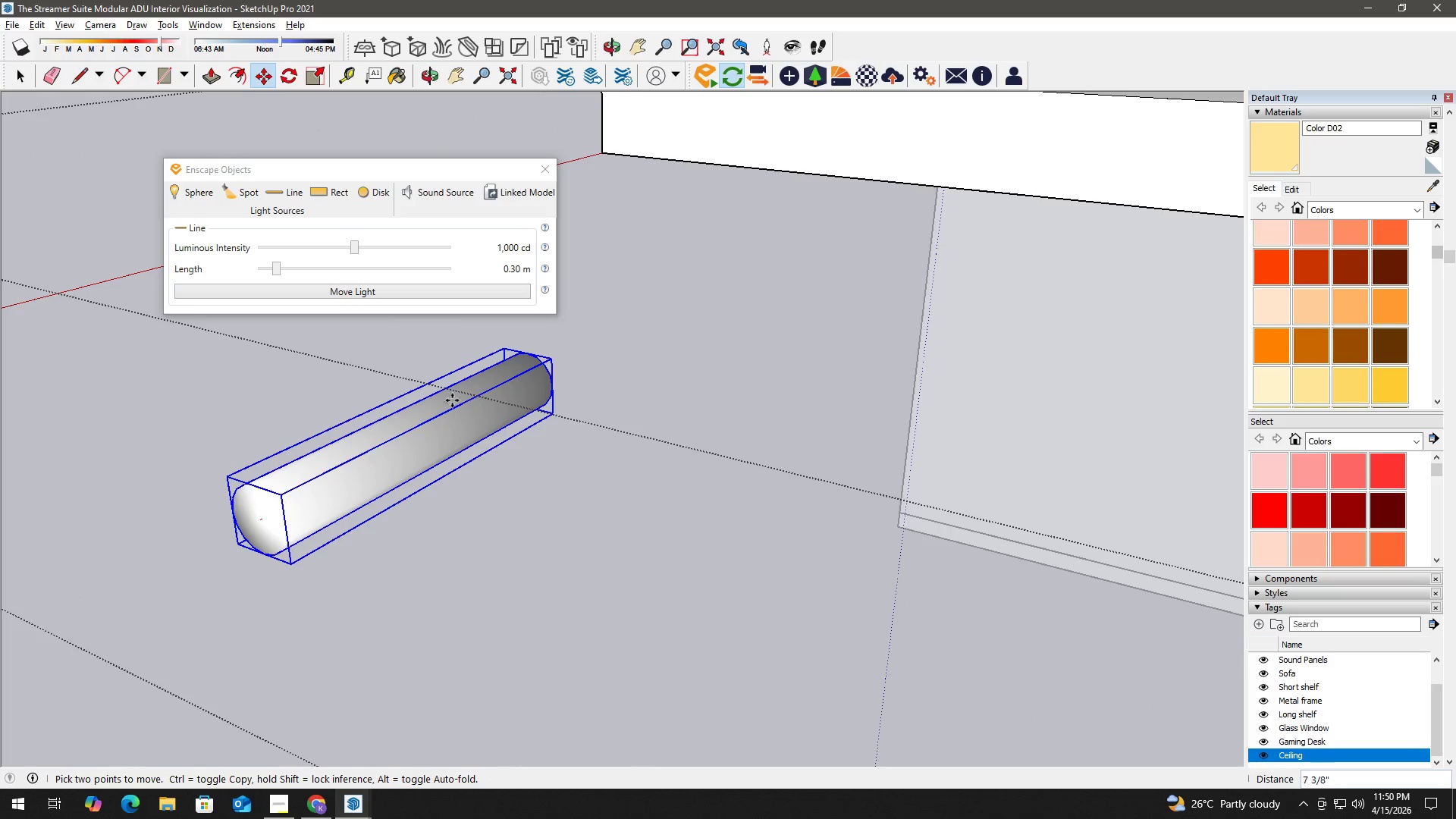 
scroll: coordinate [554, 309], scroll_direction: down, amount: 4.0
 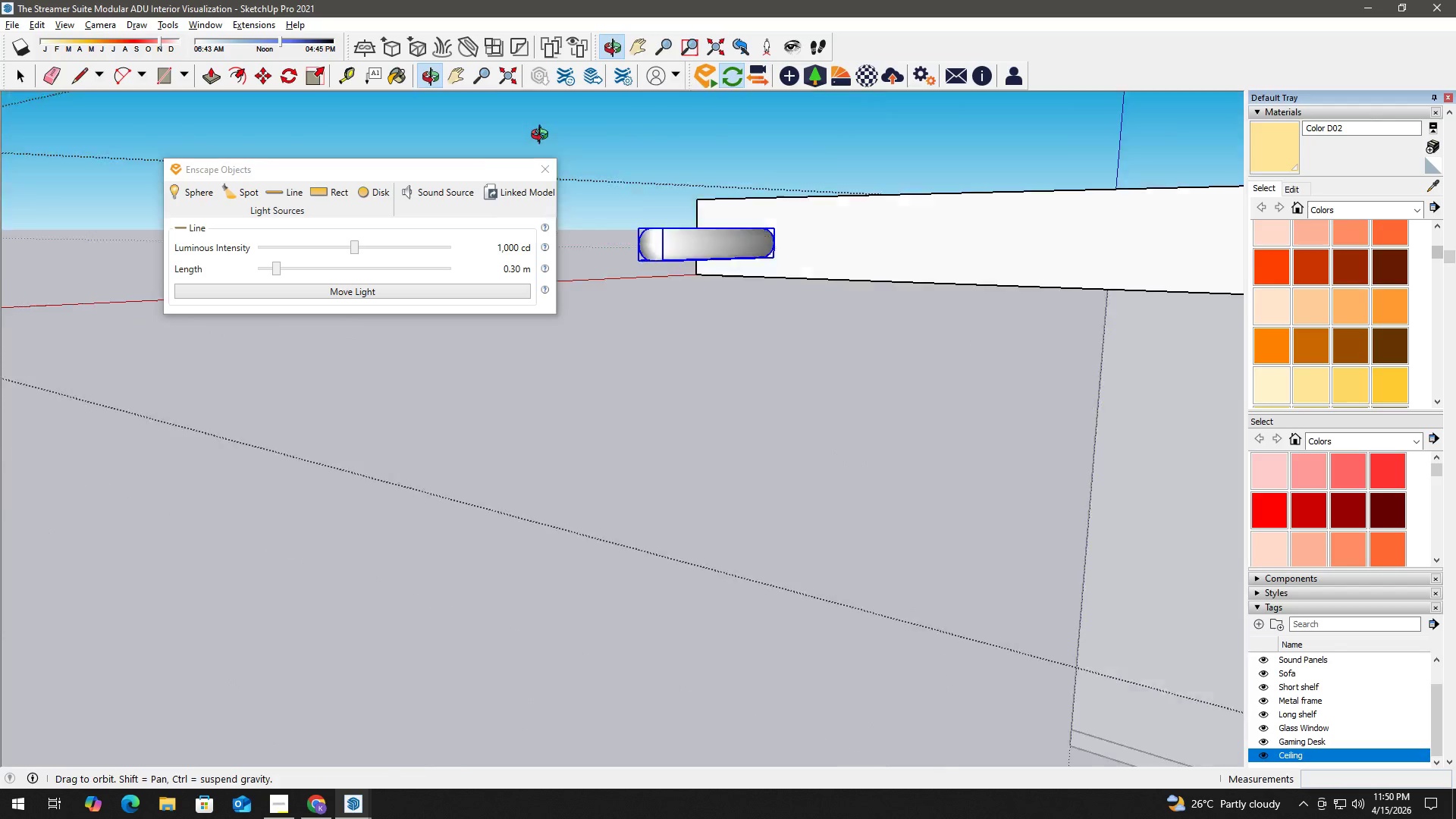 
hold_key(key=ShiftLeft, duration=0.41)
 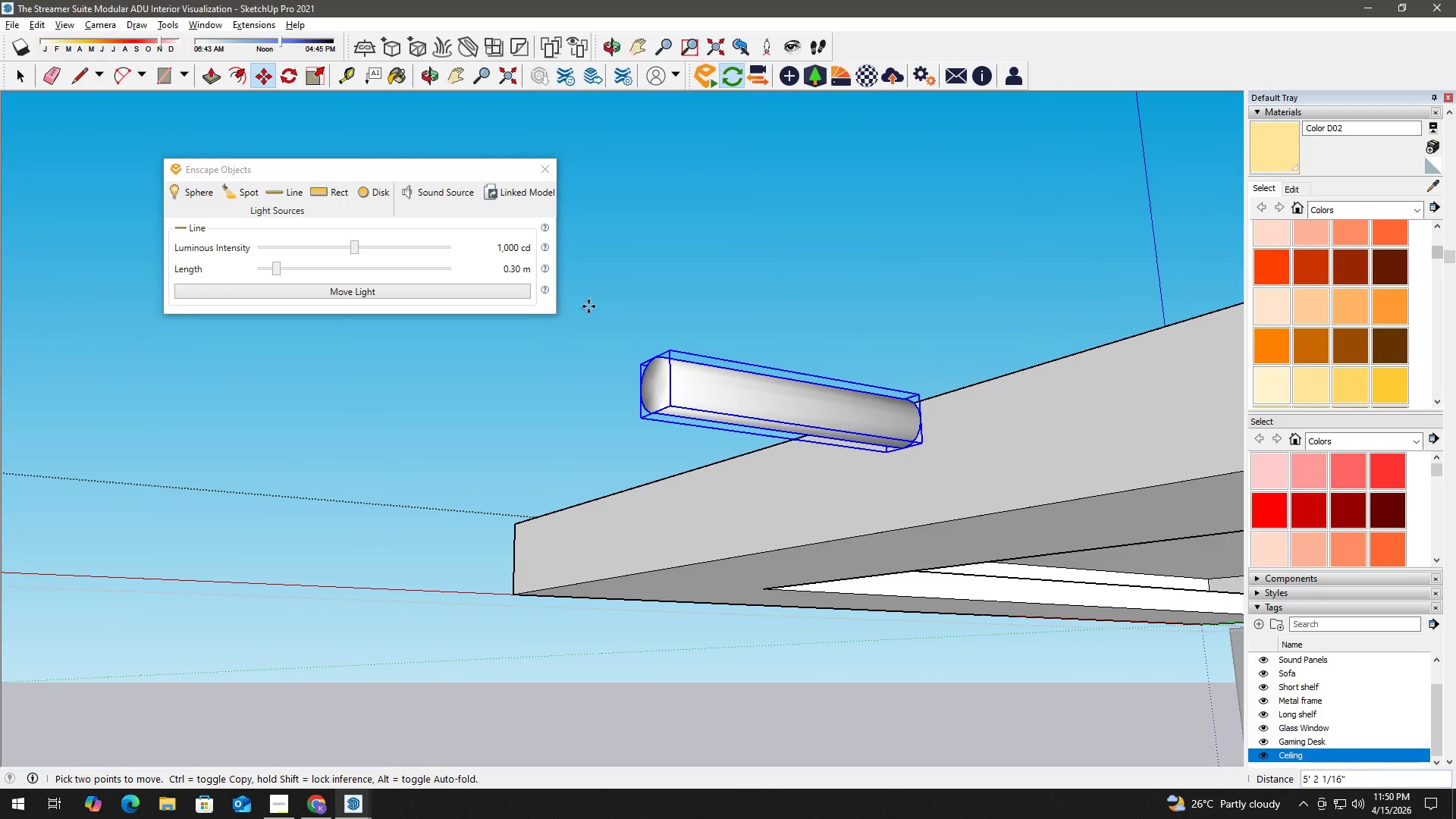 
hold_key(key=ShiftLeft, duration=0.55)
 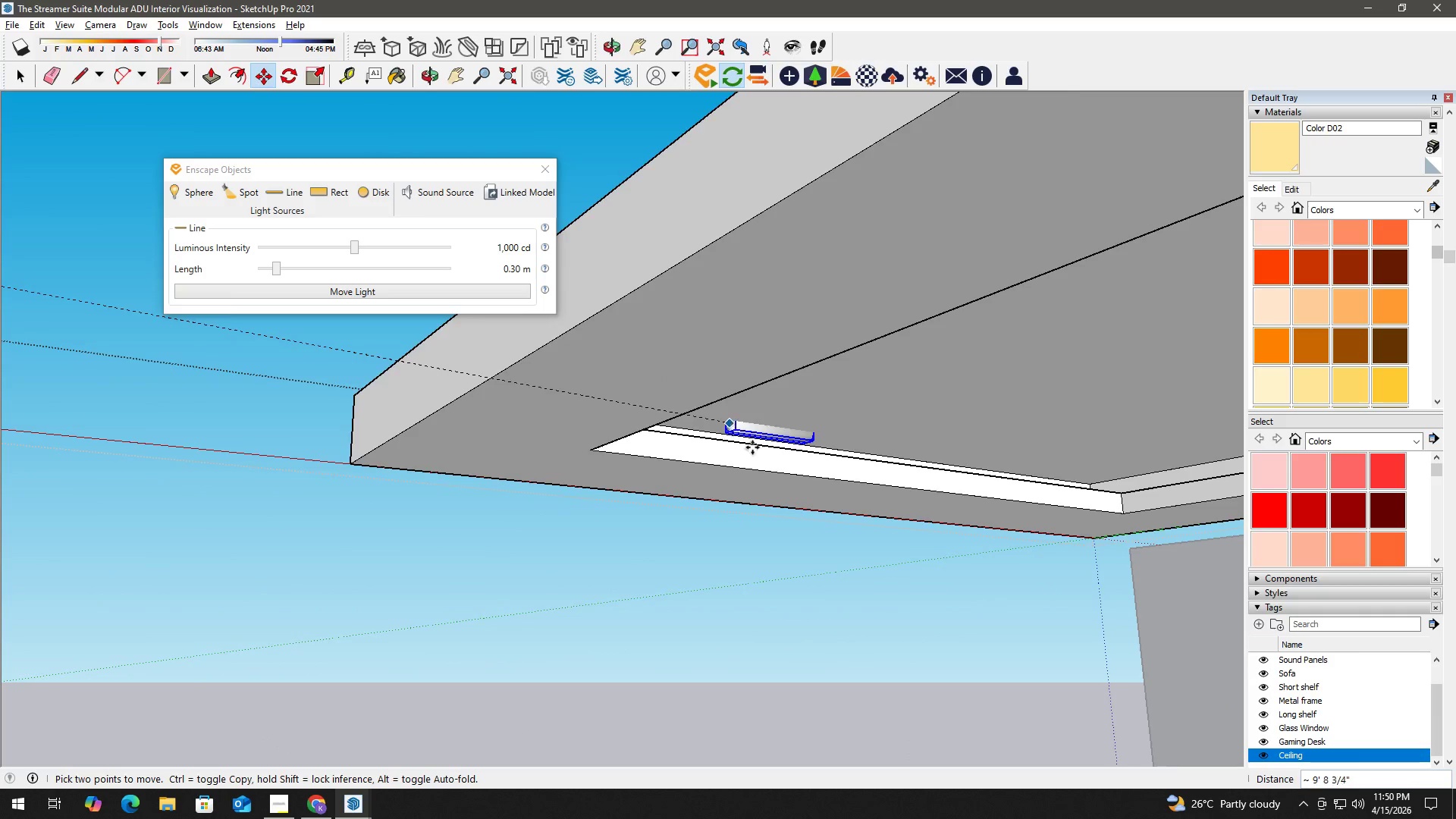 
scroll: coordinate [372, 482], scroll_direction: up, amount: 7.0
 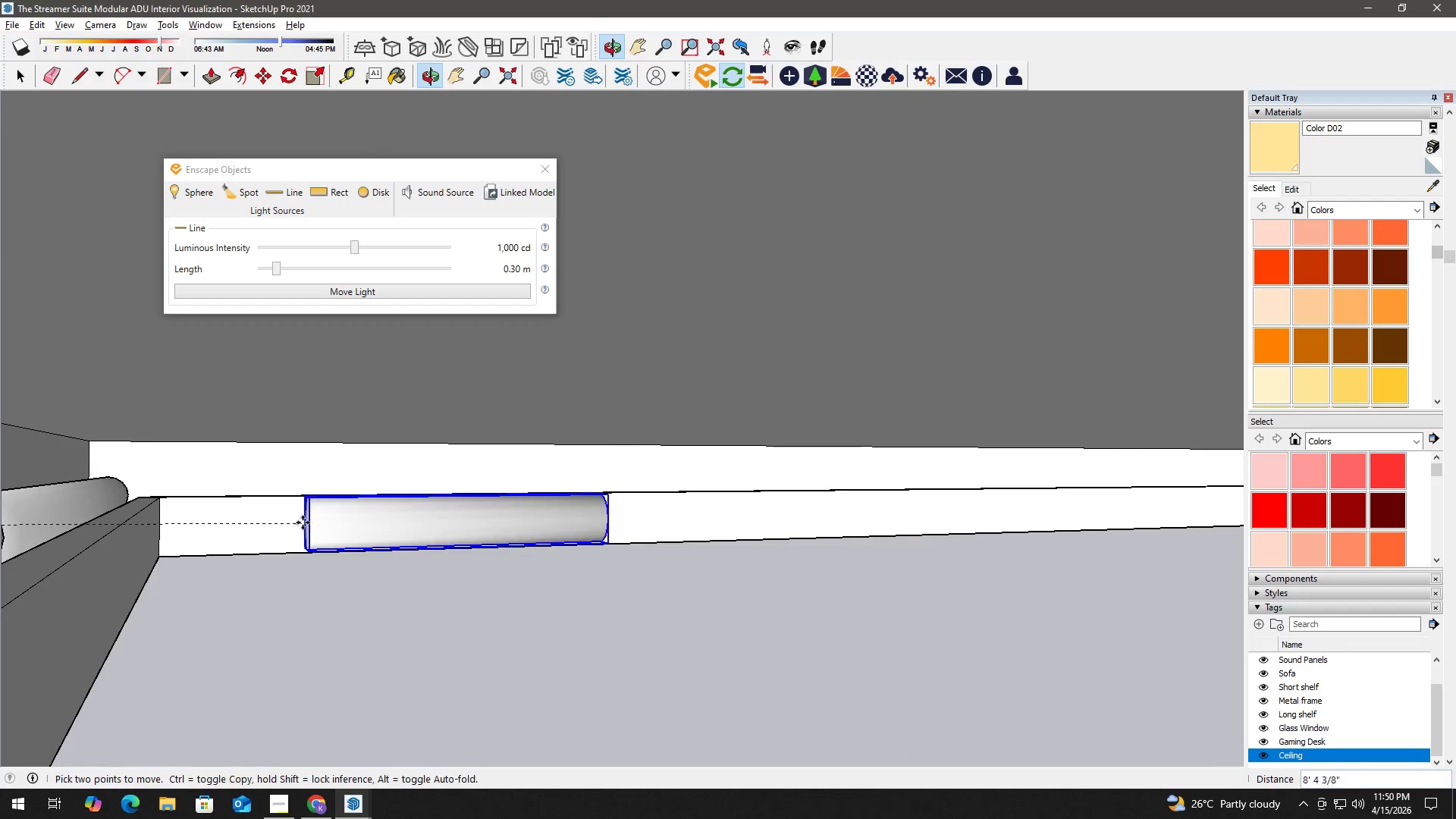 
key(Shift+ShiftLeft)
 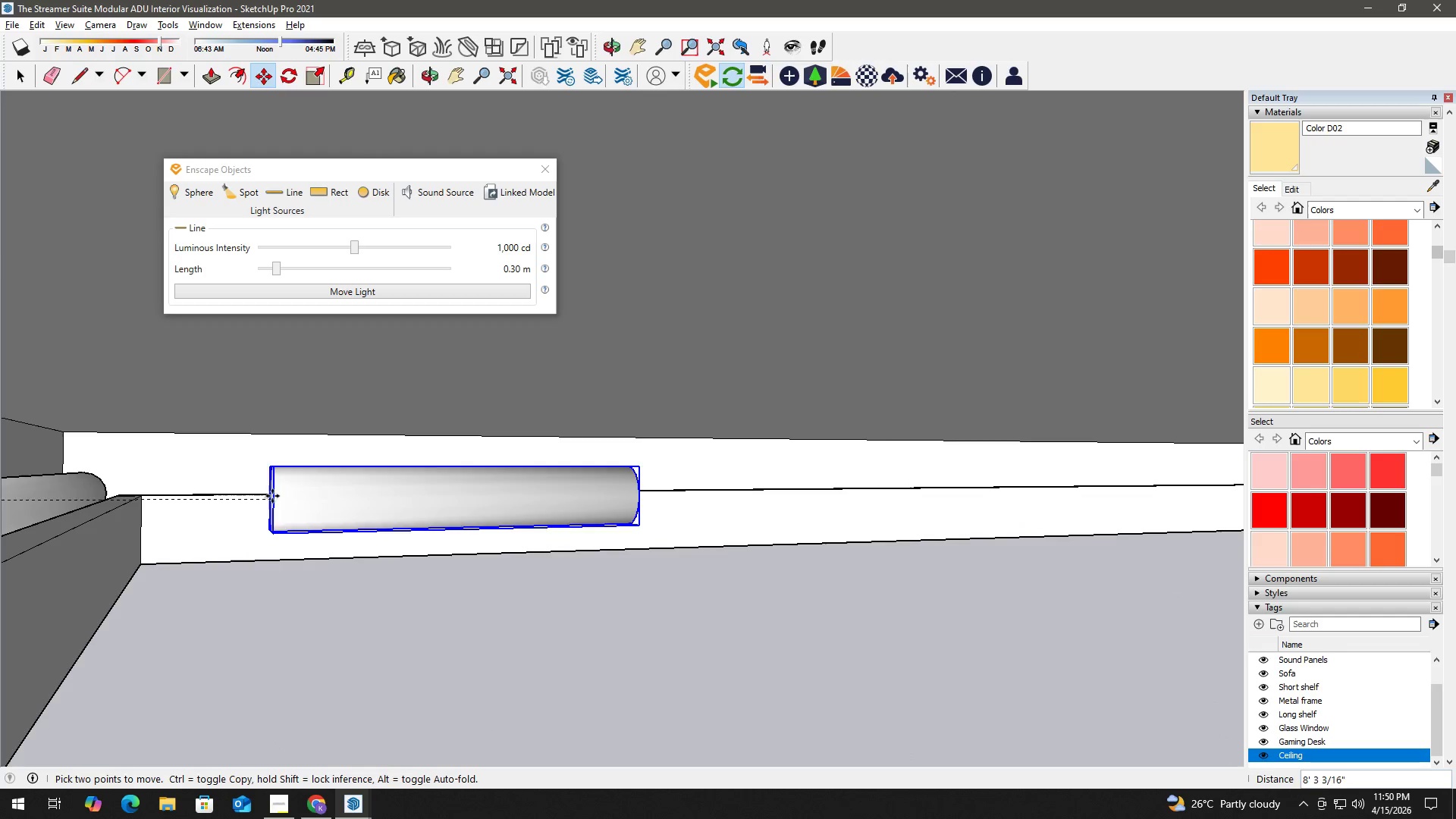 
hold_key(key=ShiftLeft, duration=1.52)
 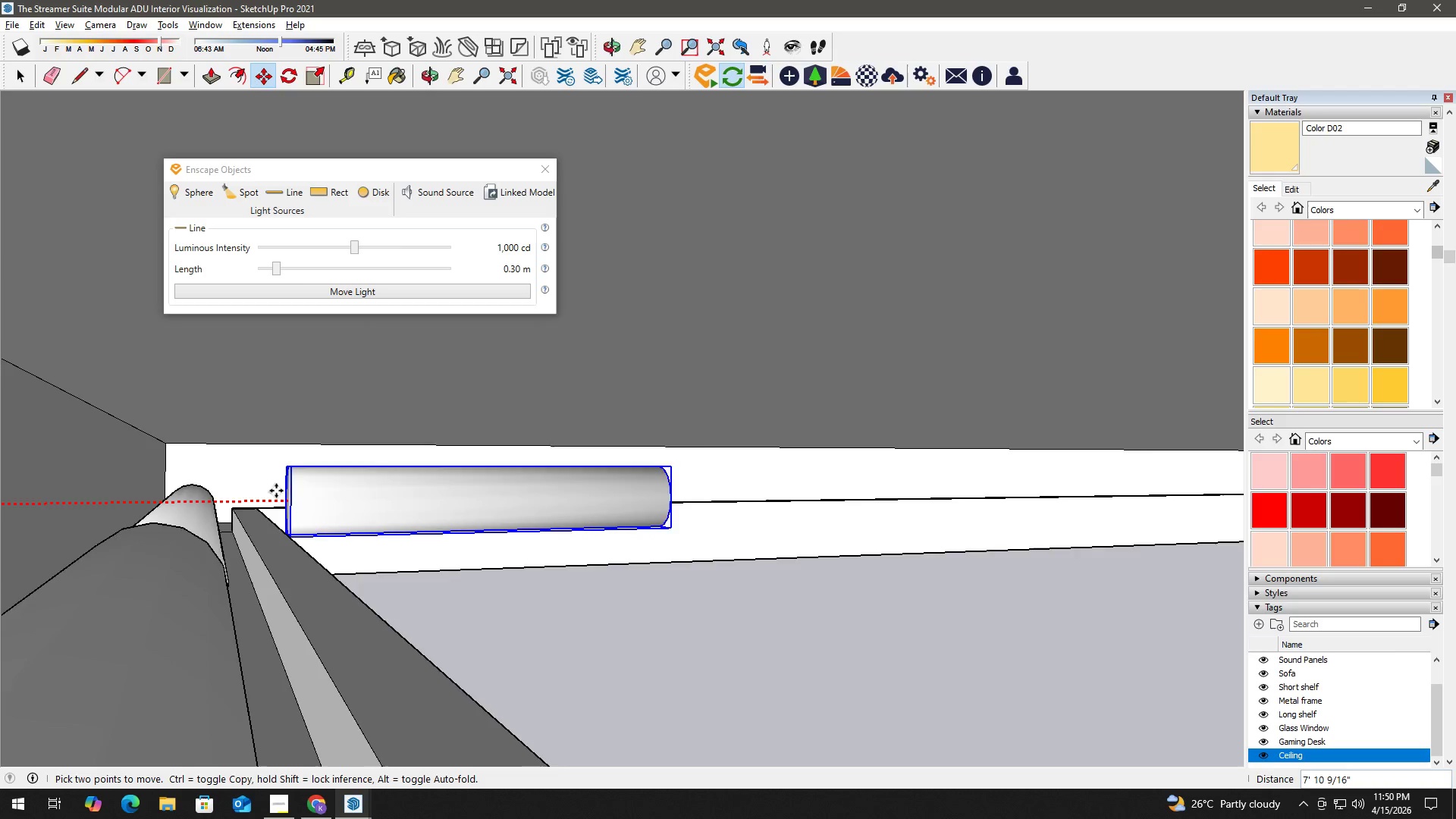 
scroll: coordinate [273, 503], scroll_direction: up, amount: 2.0
 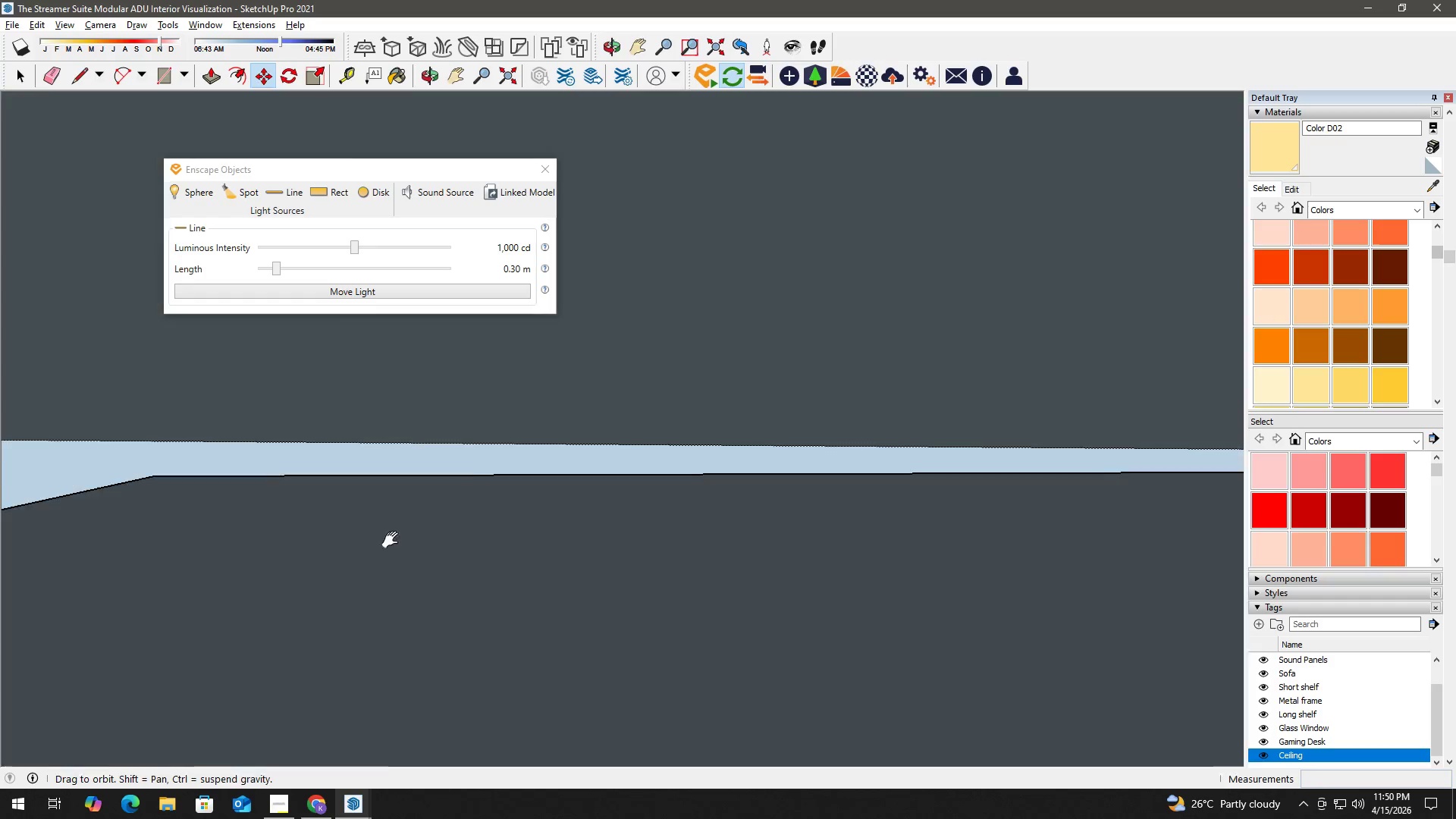 
key(Shift+ShiftLeft)
 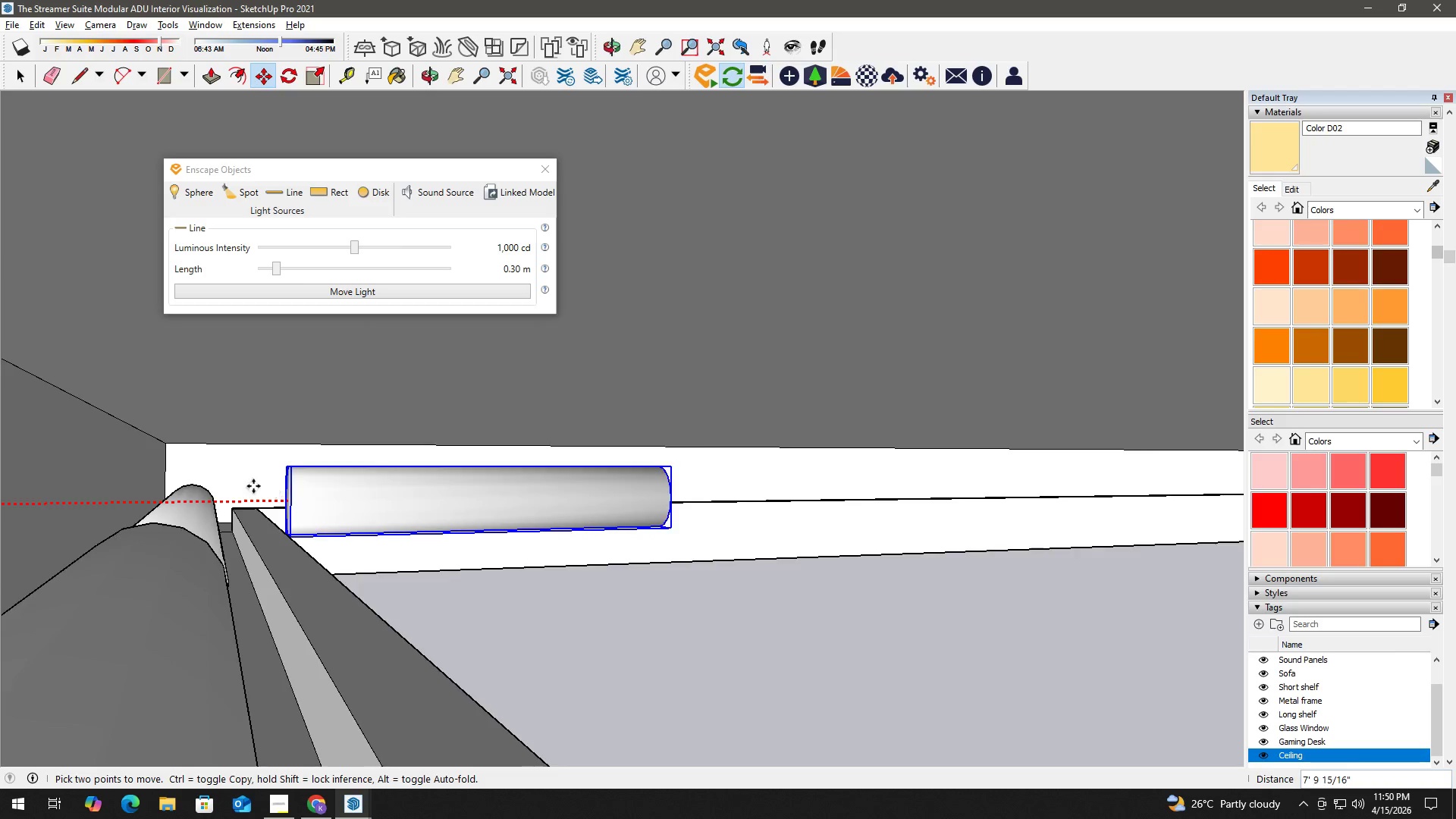 
key(Shift+ShiftLeft)
 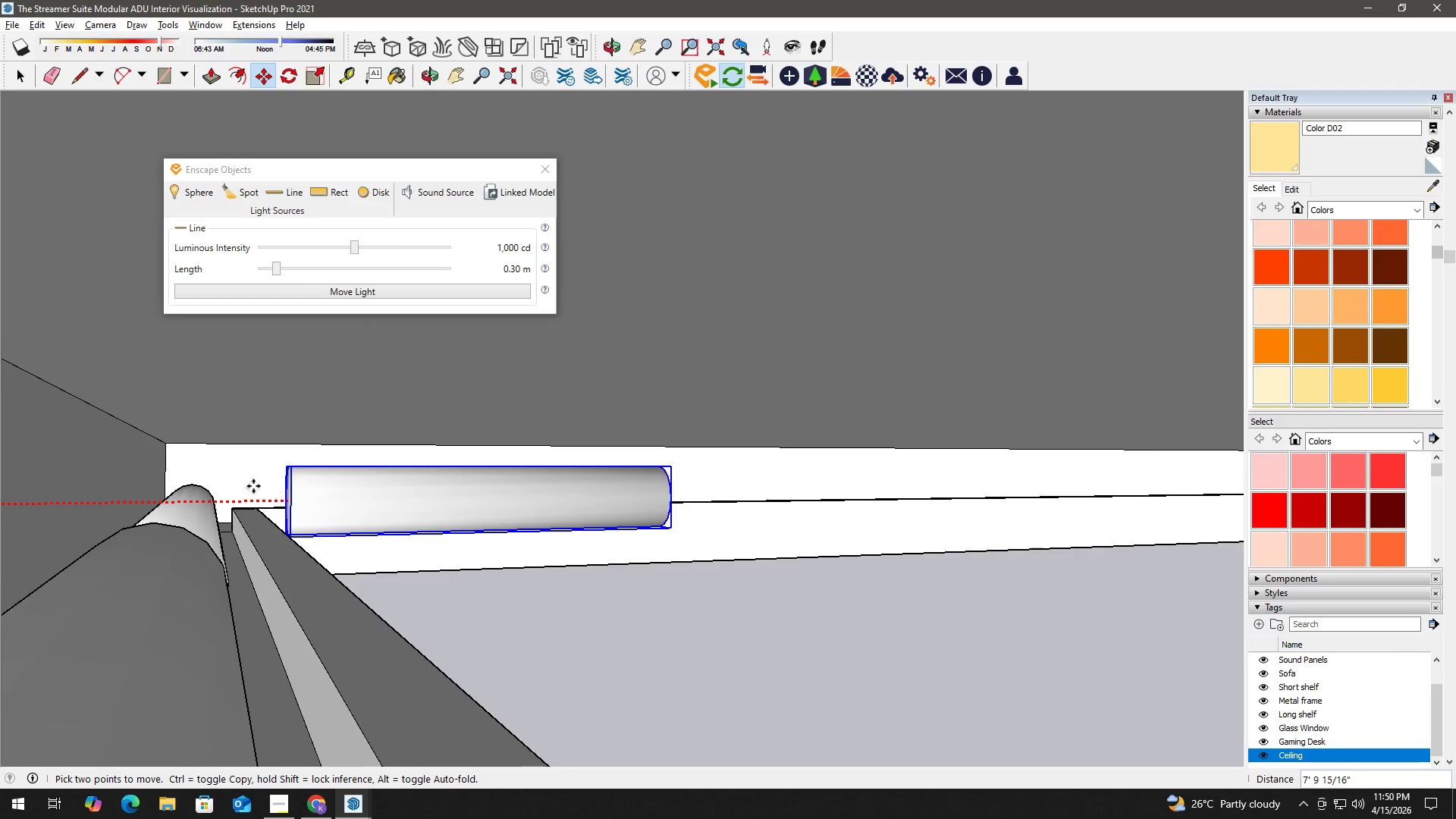 
key(Shift+ShiftLeft)
 